 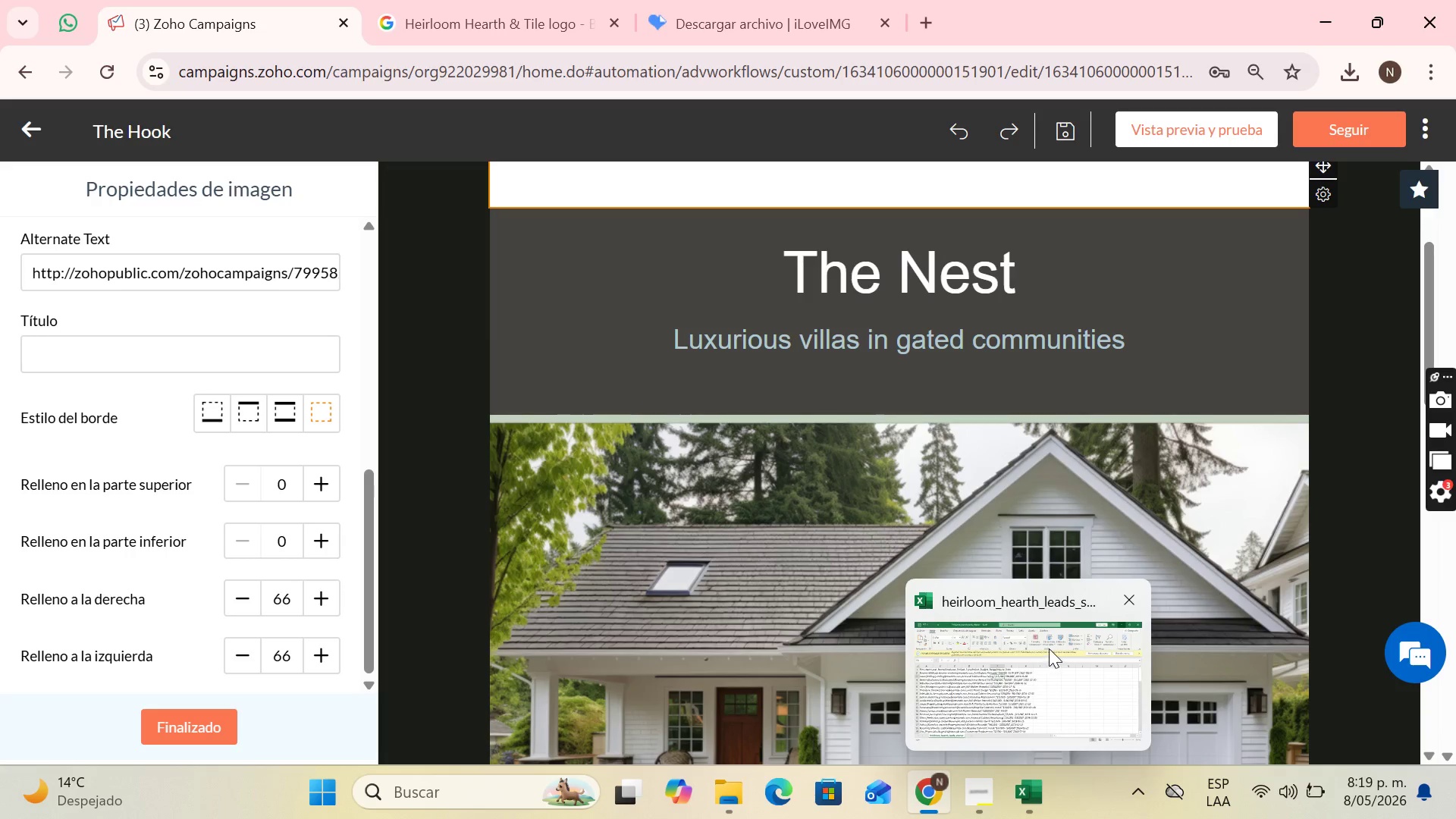 
mouse_move([1052, 641])
 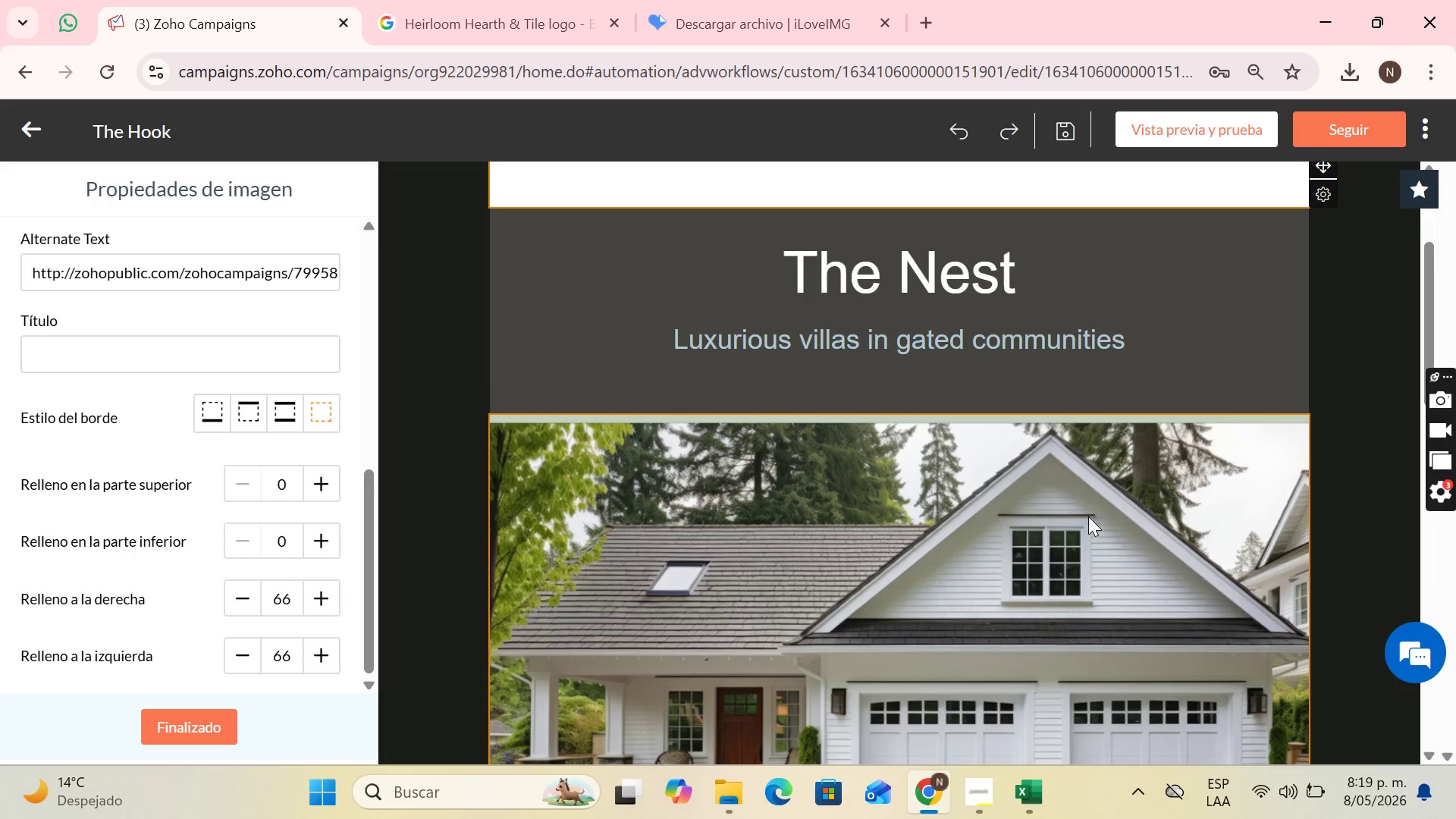 
scroll: coordinate [1089, 516], scroll_direction: up, amount: 1.0
 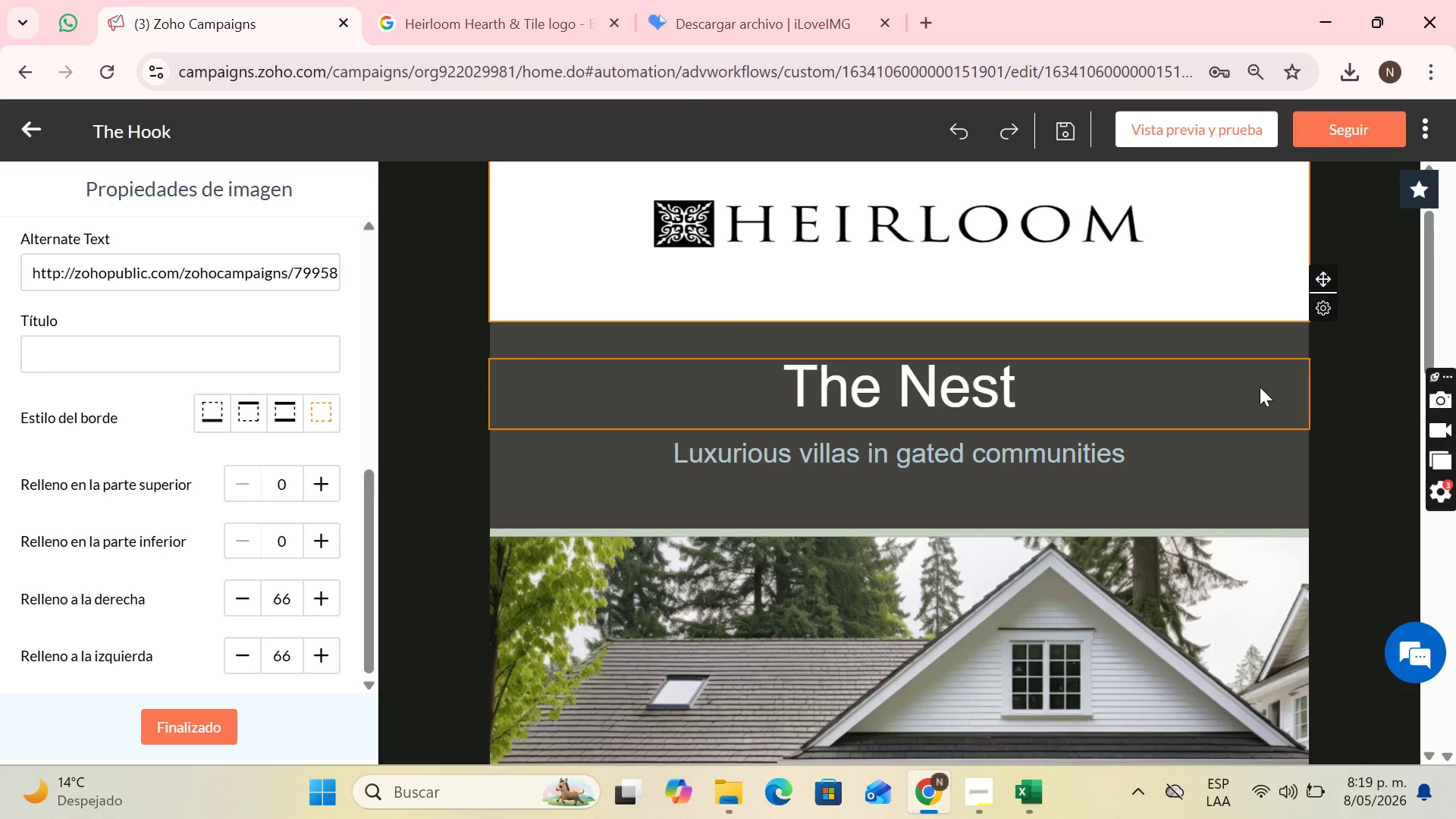 
wait(12.56)
 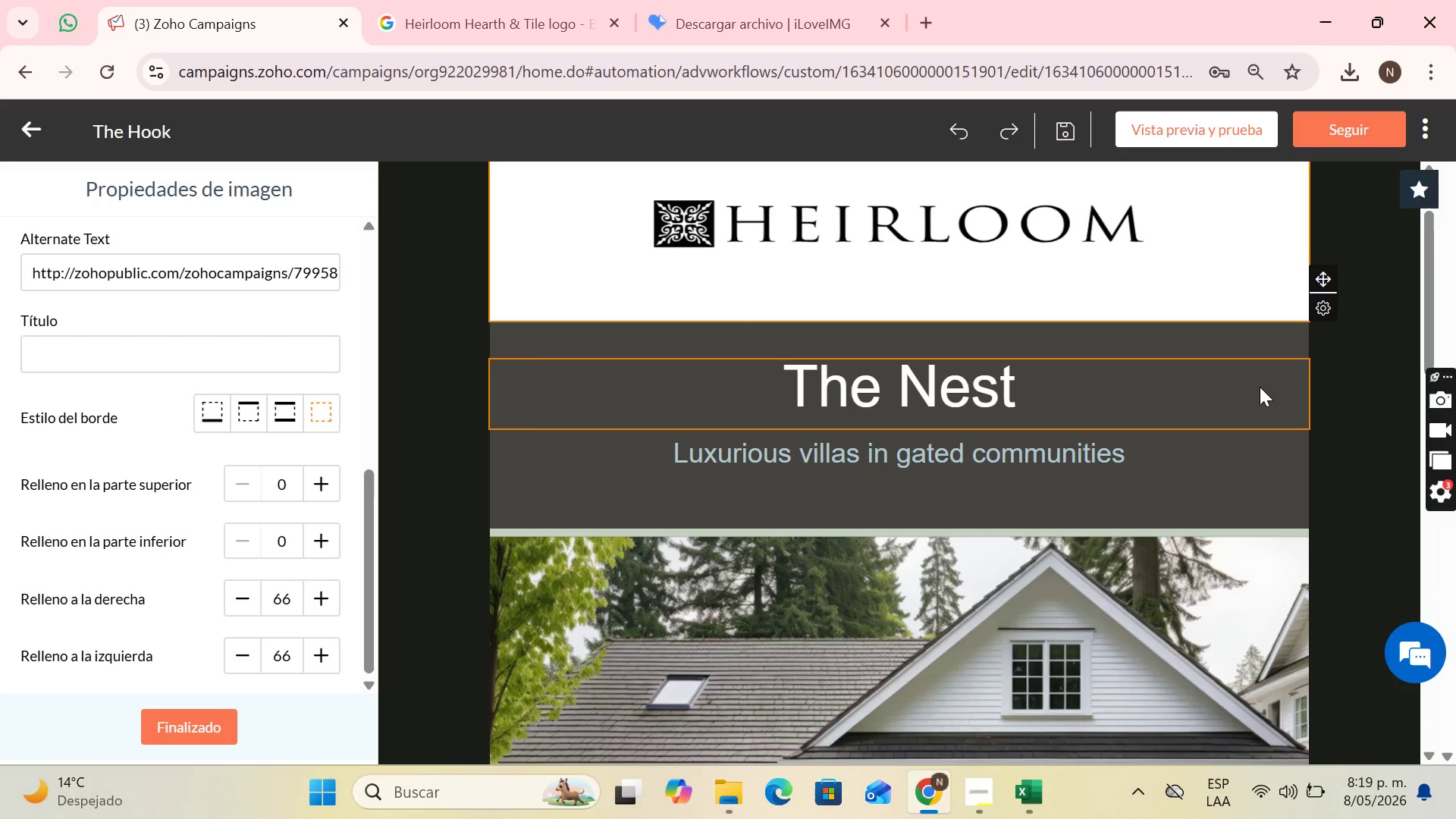 
scroll: coordinate [1251, 388], scroll_direction: up, amount: 2.0
 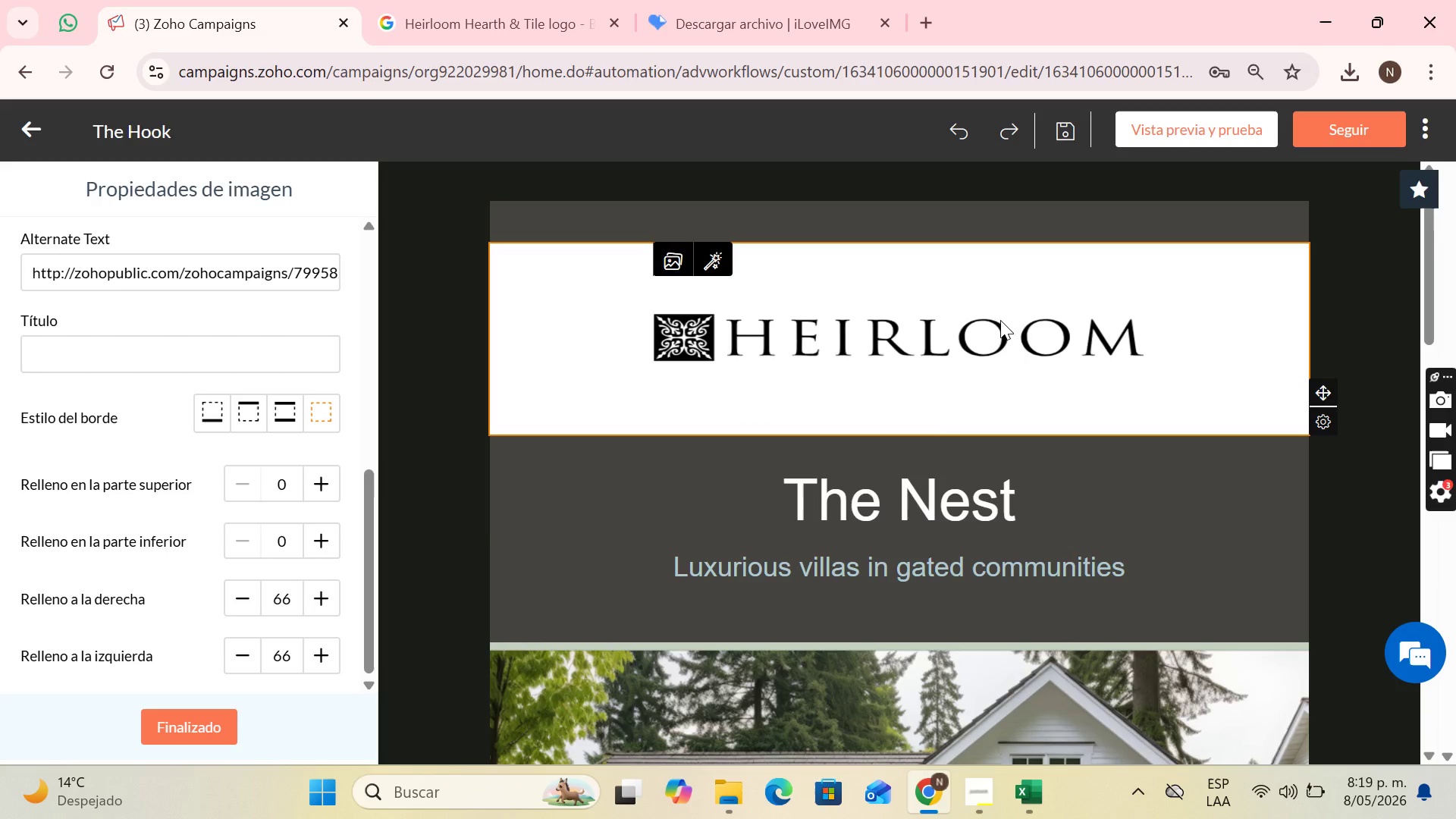 
scroll: coordinate [1000, 320], scroll_direction: down, amount: 1.0
 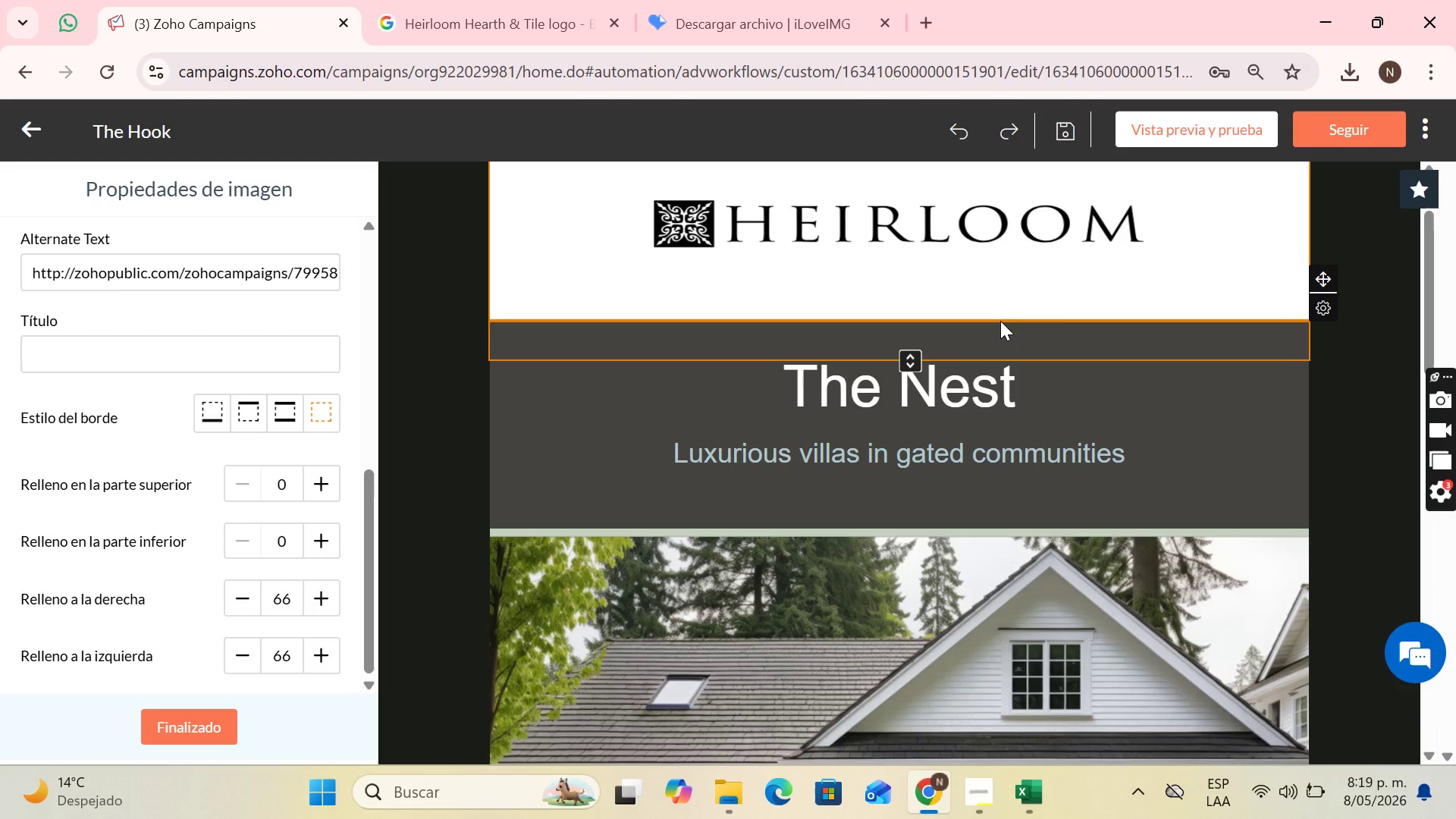 
wait(8.05)
 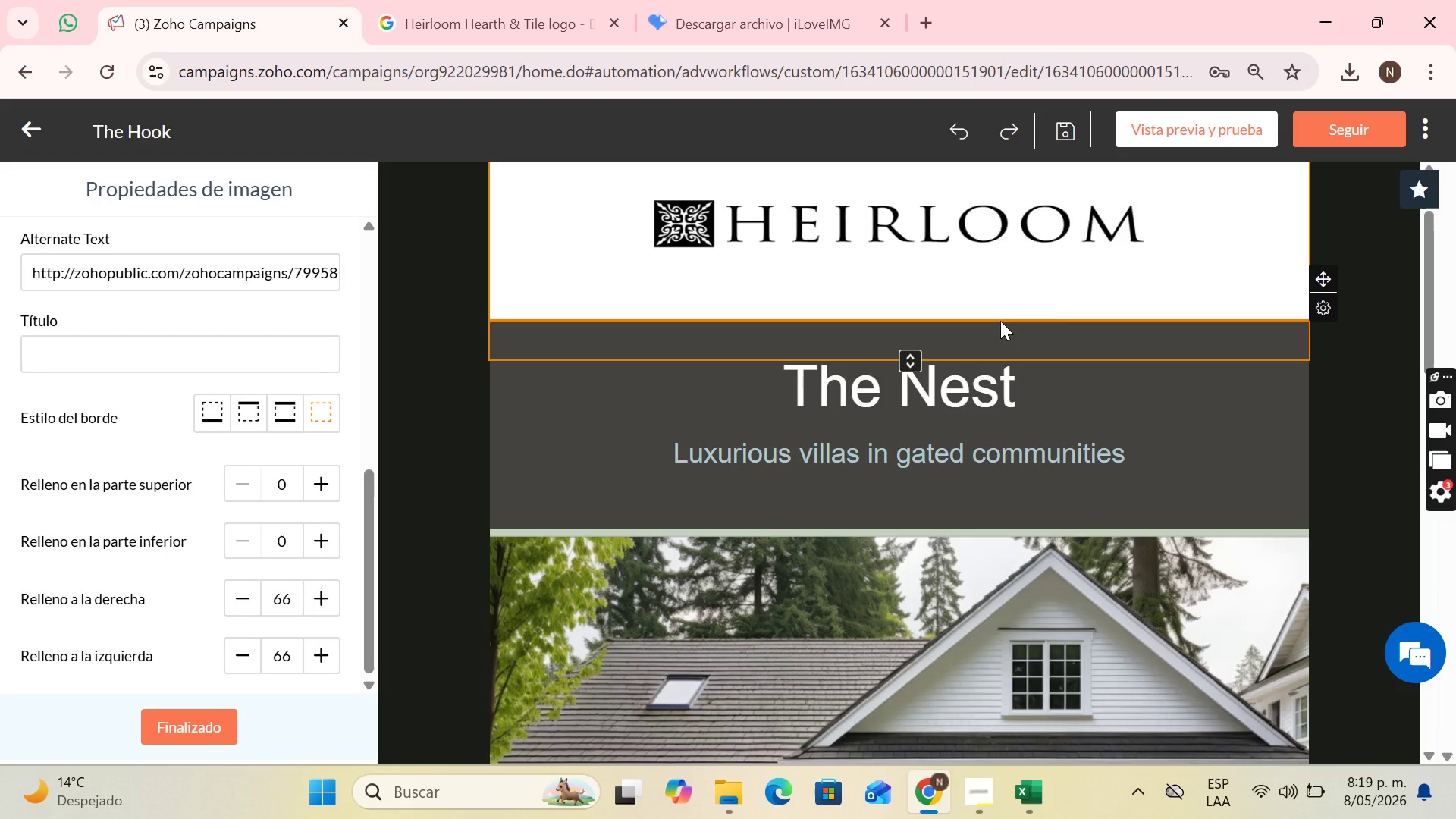 
left_click([1034, 391])
 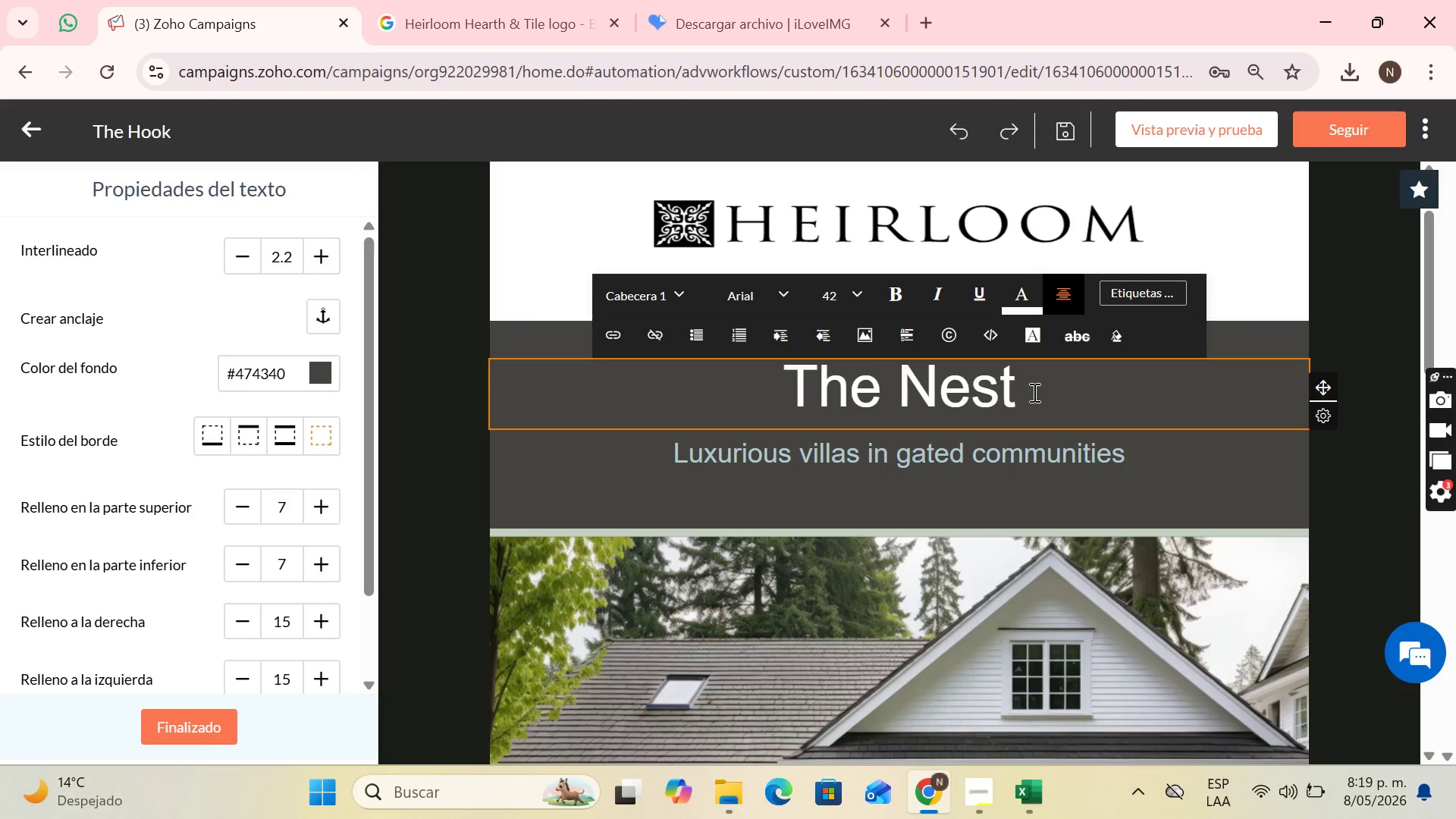 
scroll: coordinate [1038, 381], scroll_direction: down, amount: 2.0
 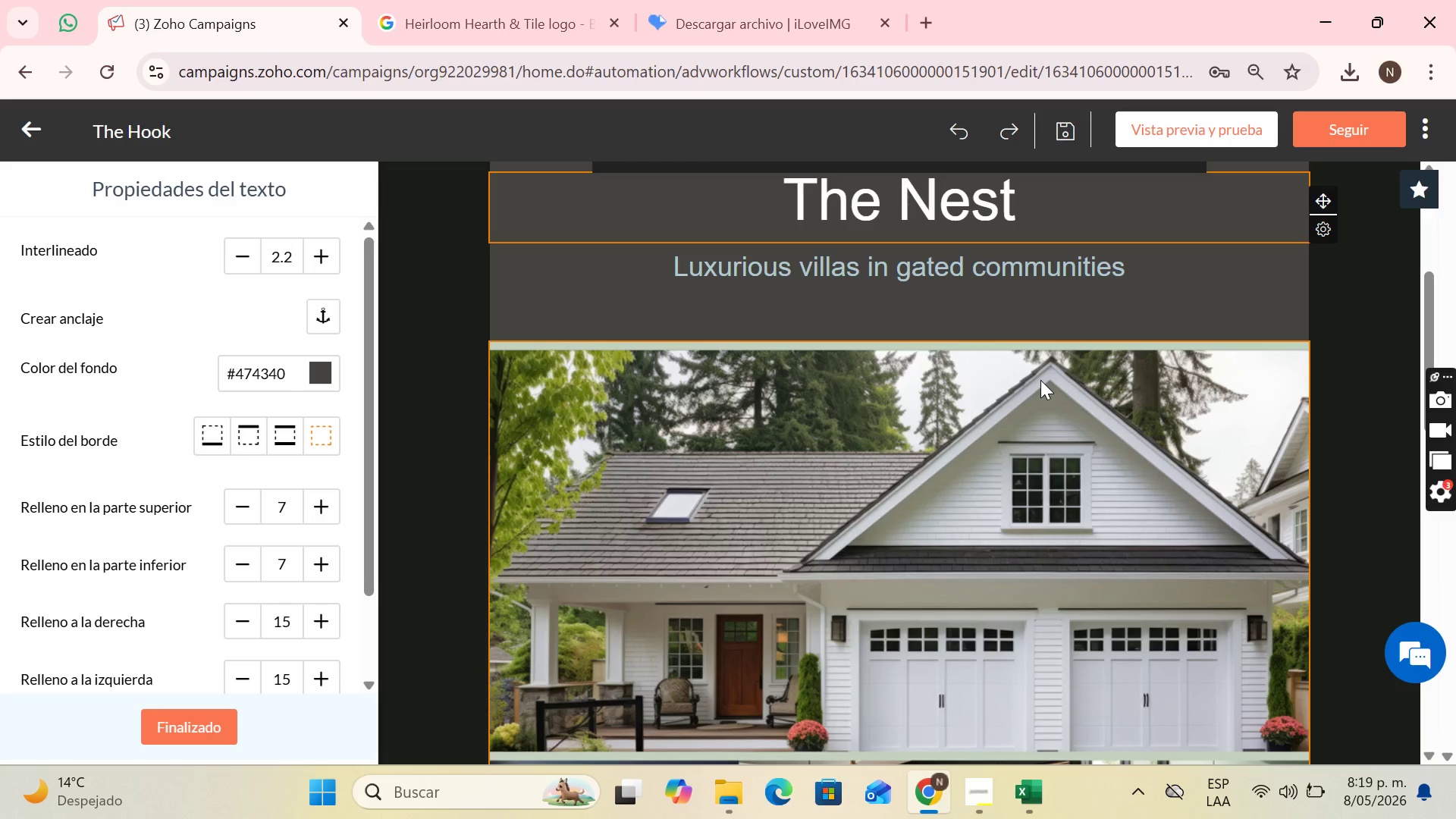 
wait(5.8)
 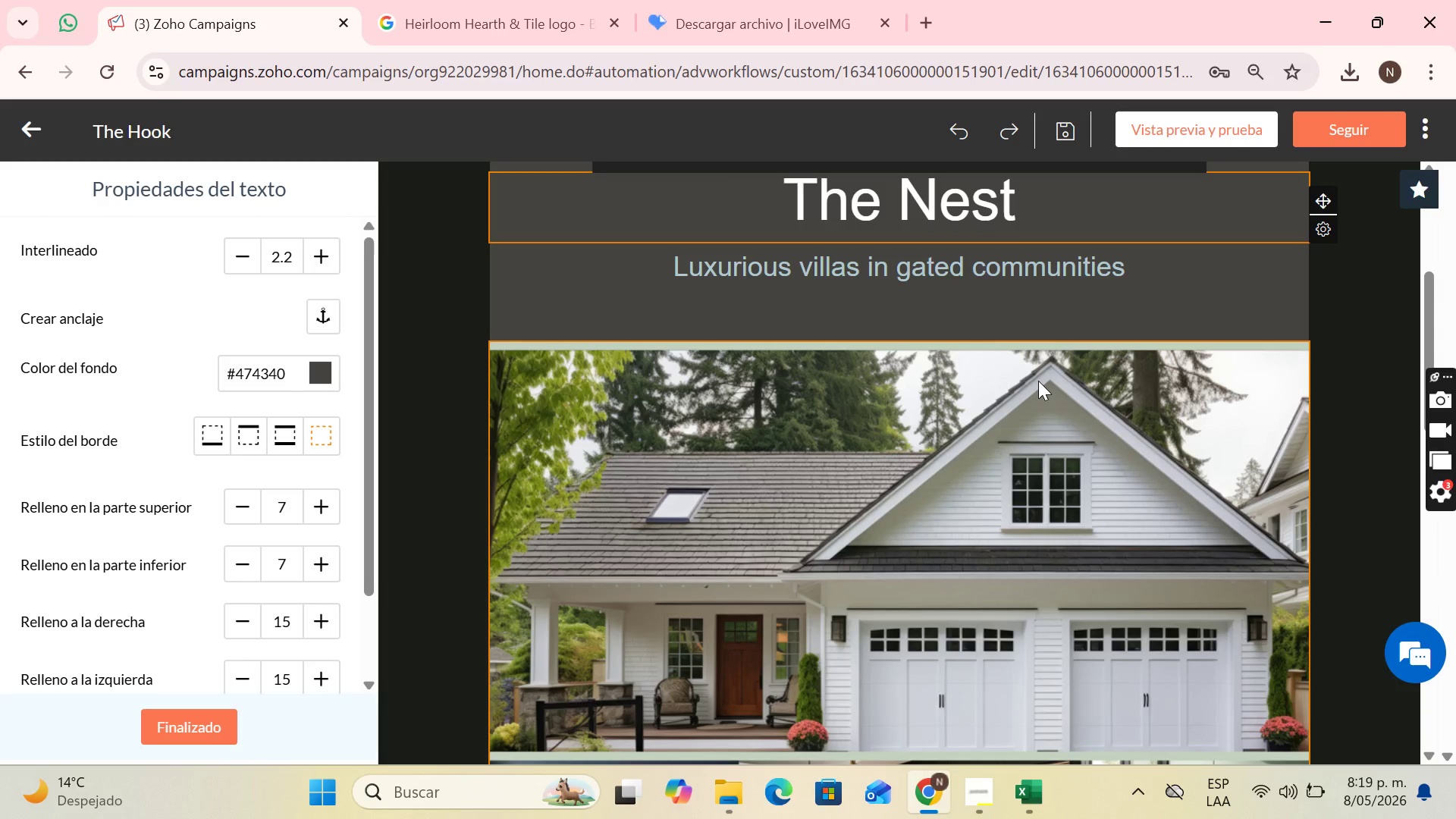 
scroll: coordinate [1040, 380], scroll_direction: down, amount: 5.0
 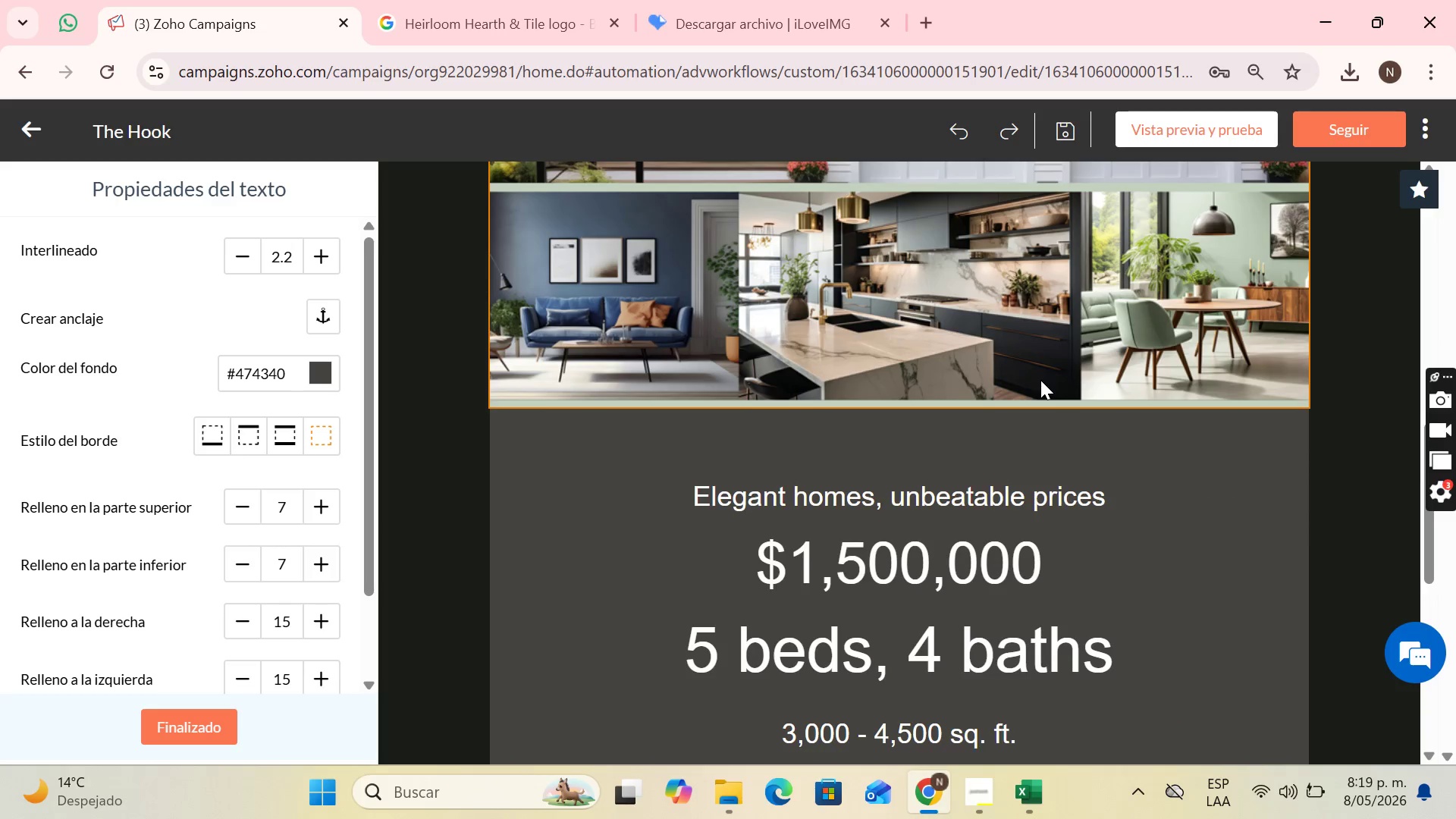 
scroll: coordinate [1040, 380], scroll_direction: up, amount: 6.0
 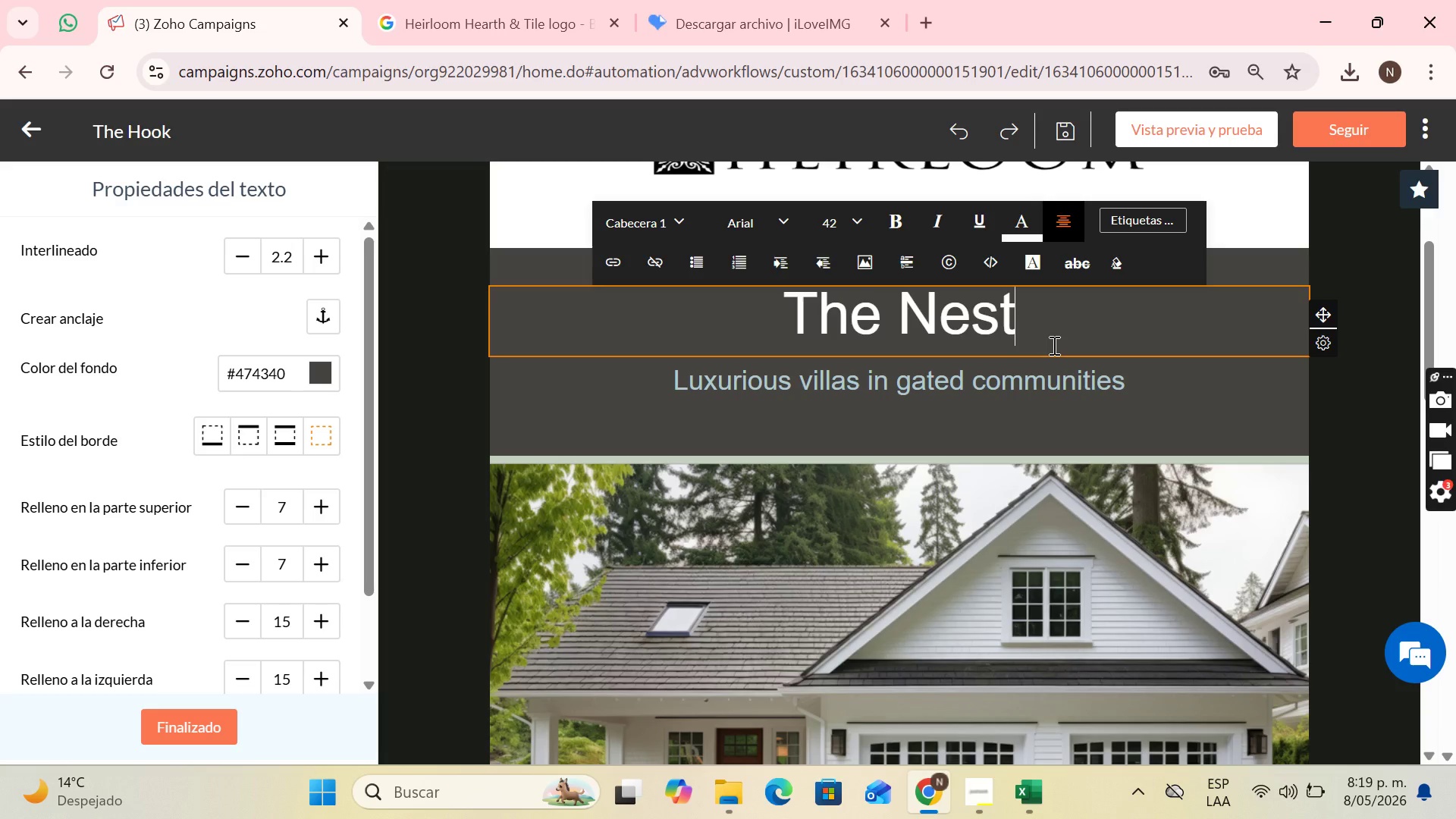 
wait(15.69)
 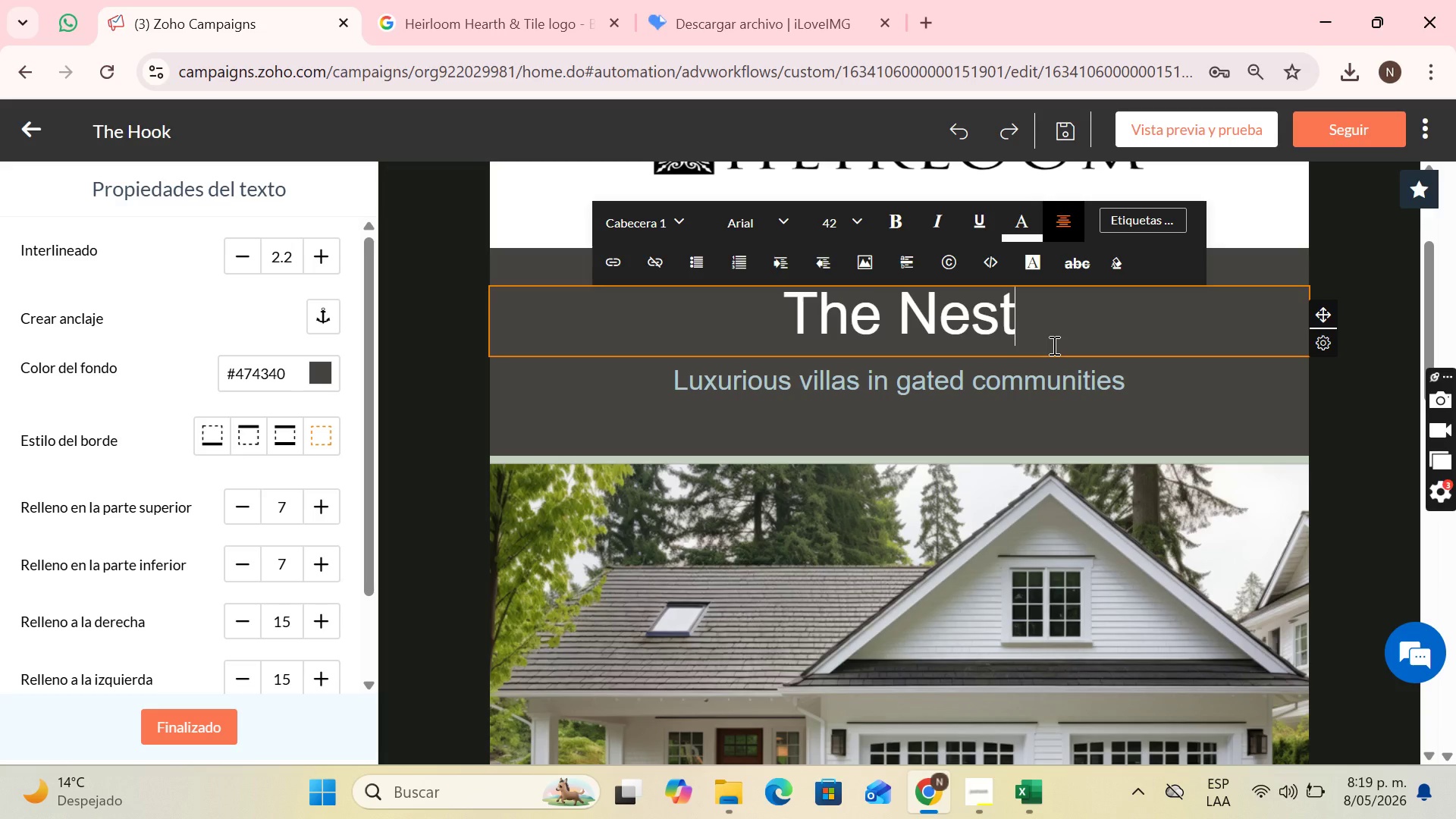 
scroll: coordinate [1089, 400], scroll_direction: none, amount: 0.0
 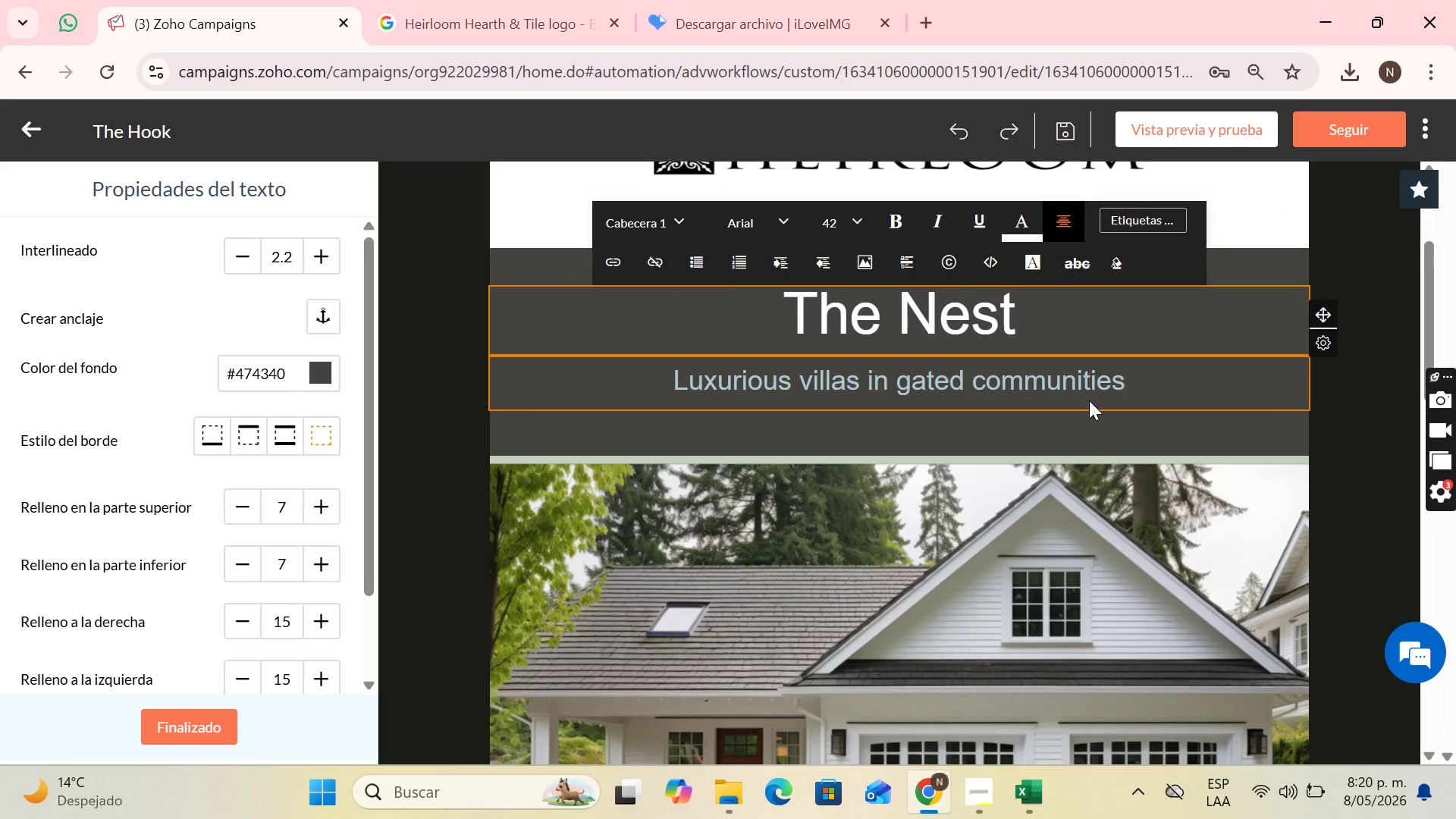 
scroll: coordinate [1089, 400], scroll_direction: down, amount: 4.0
 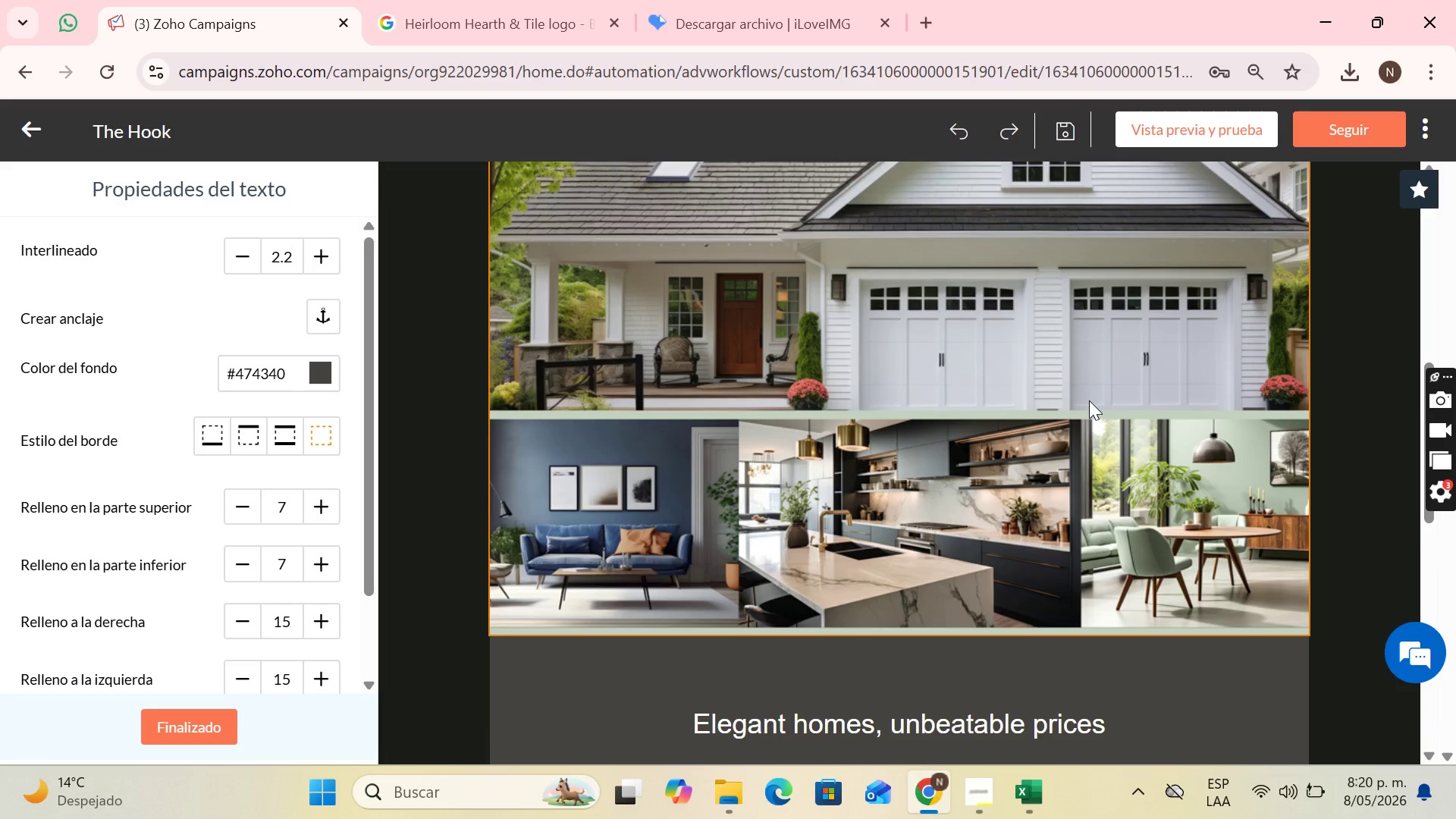 
scroll: coordinate [1089, 400], scroll_direction: up, amount: 3.0
 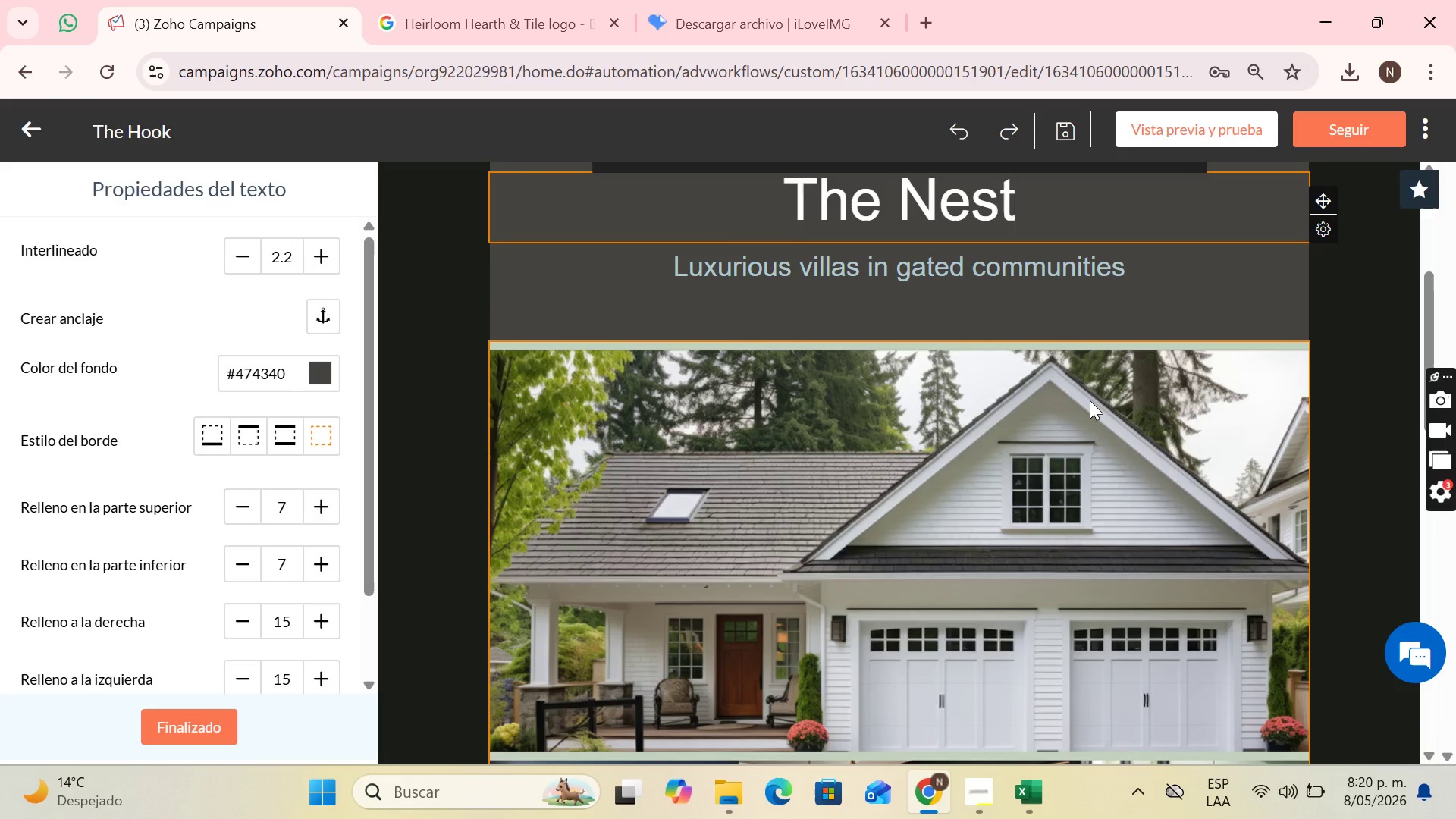 
wait(9.36)
 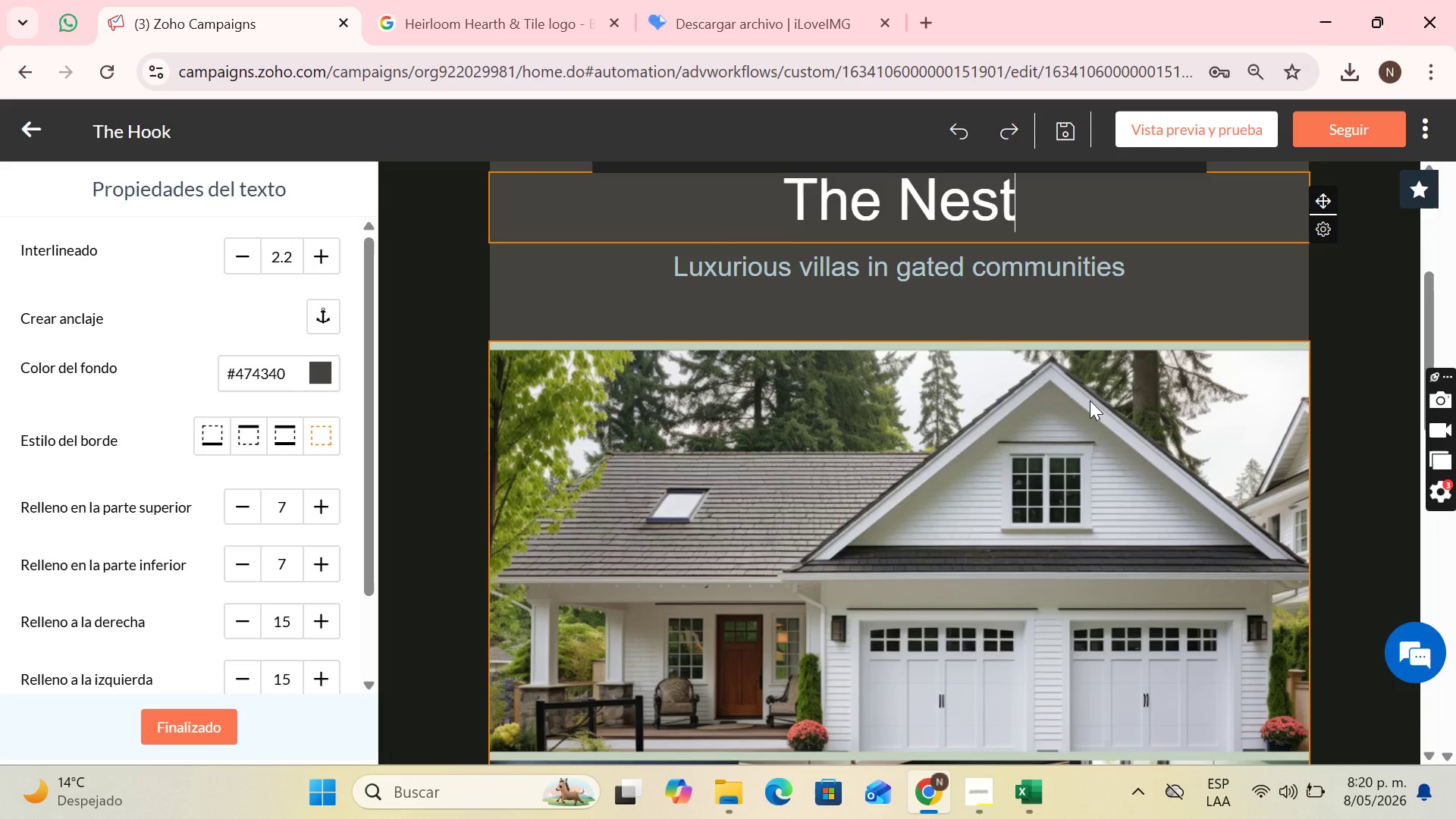 
key(Backspace)
 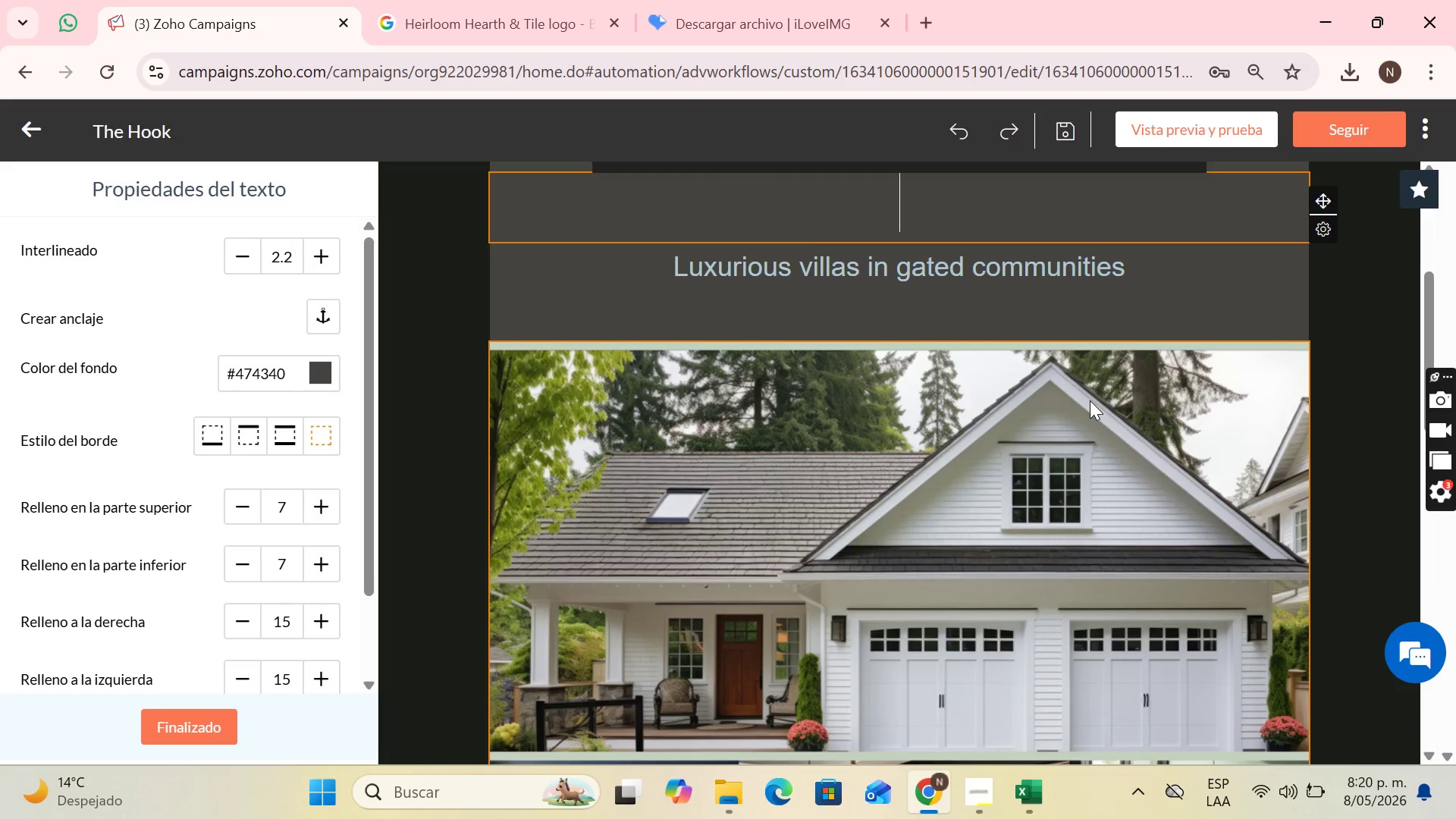 
key(Backspace)
 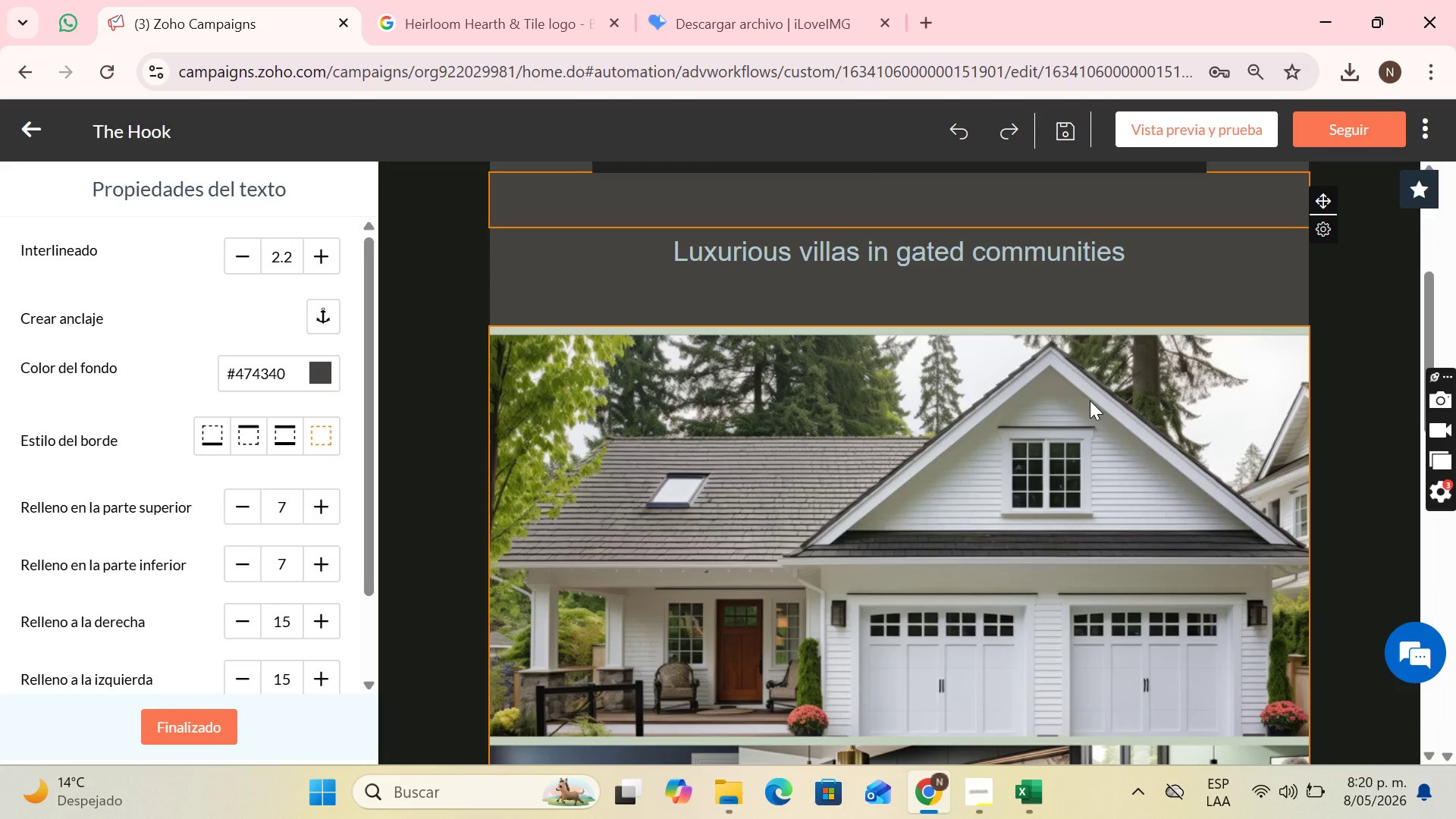 
key(Control+Z)
 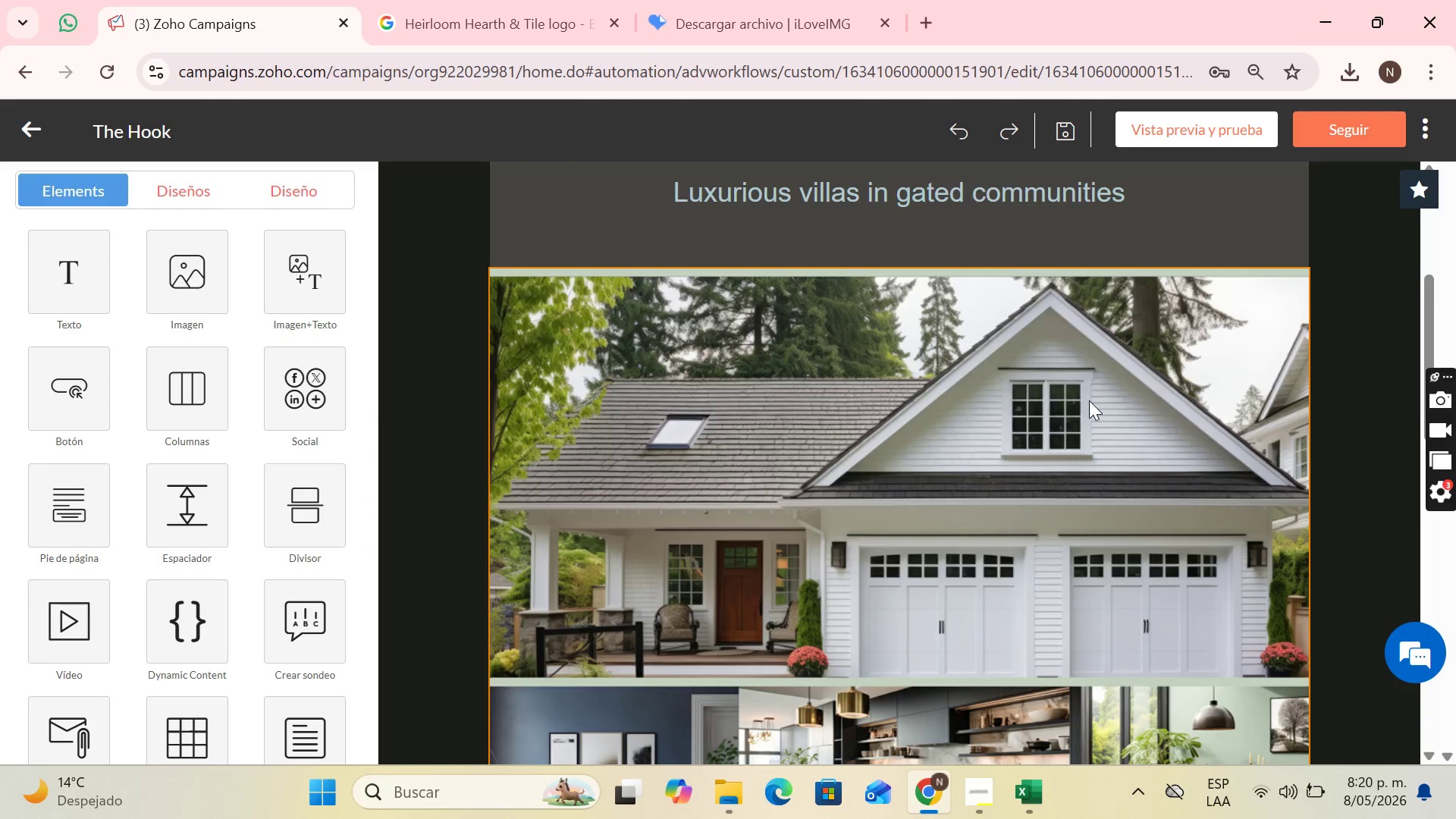 
scroll: coordinate [1085, 400], scroll_direction: up, amount: 5.0
 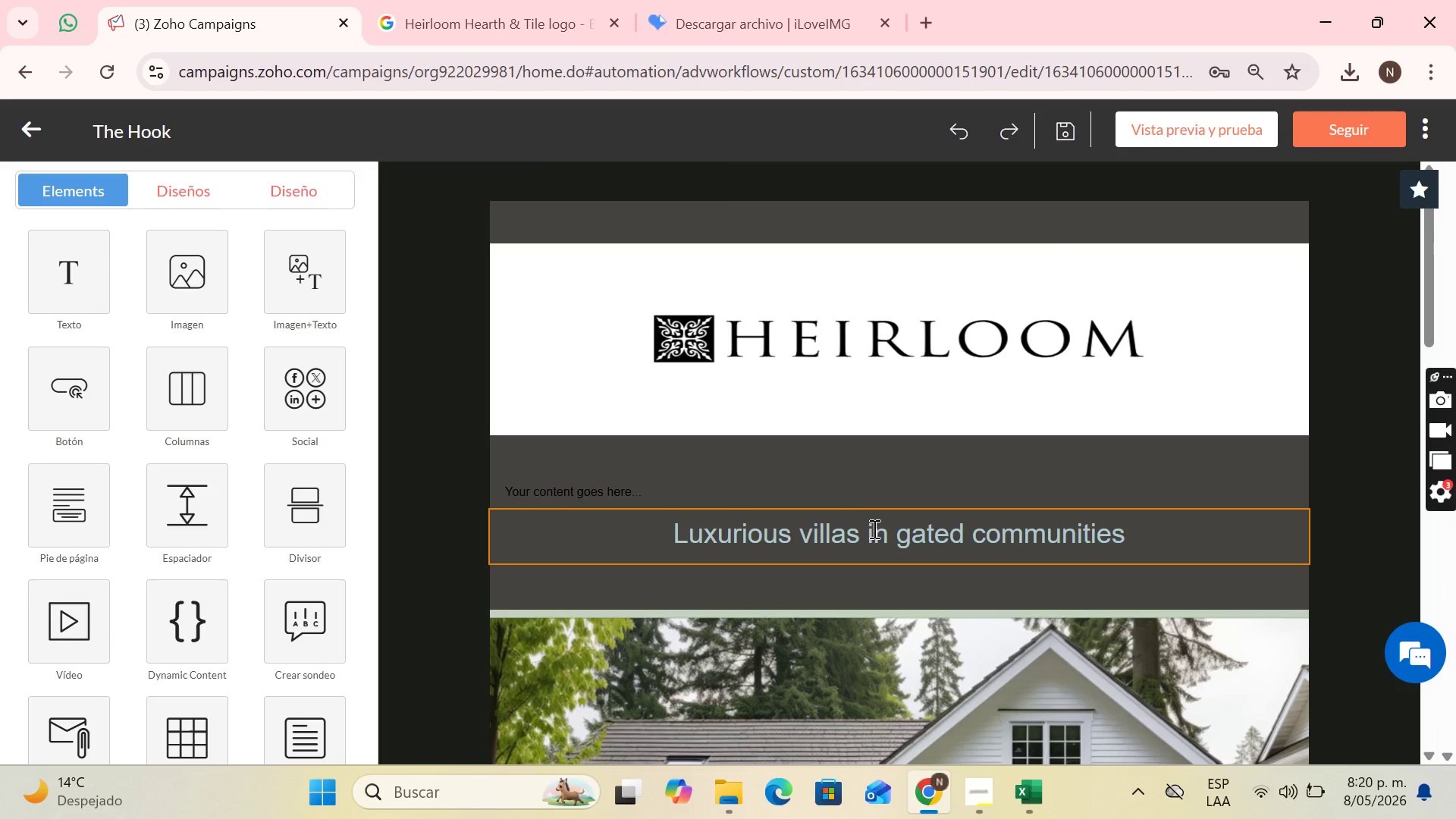 
key(Control+Z)
 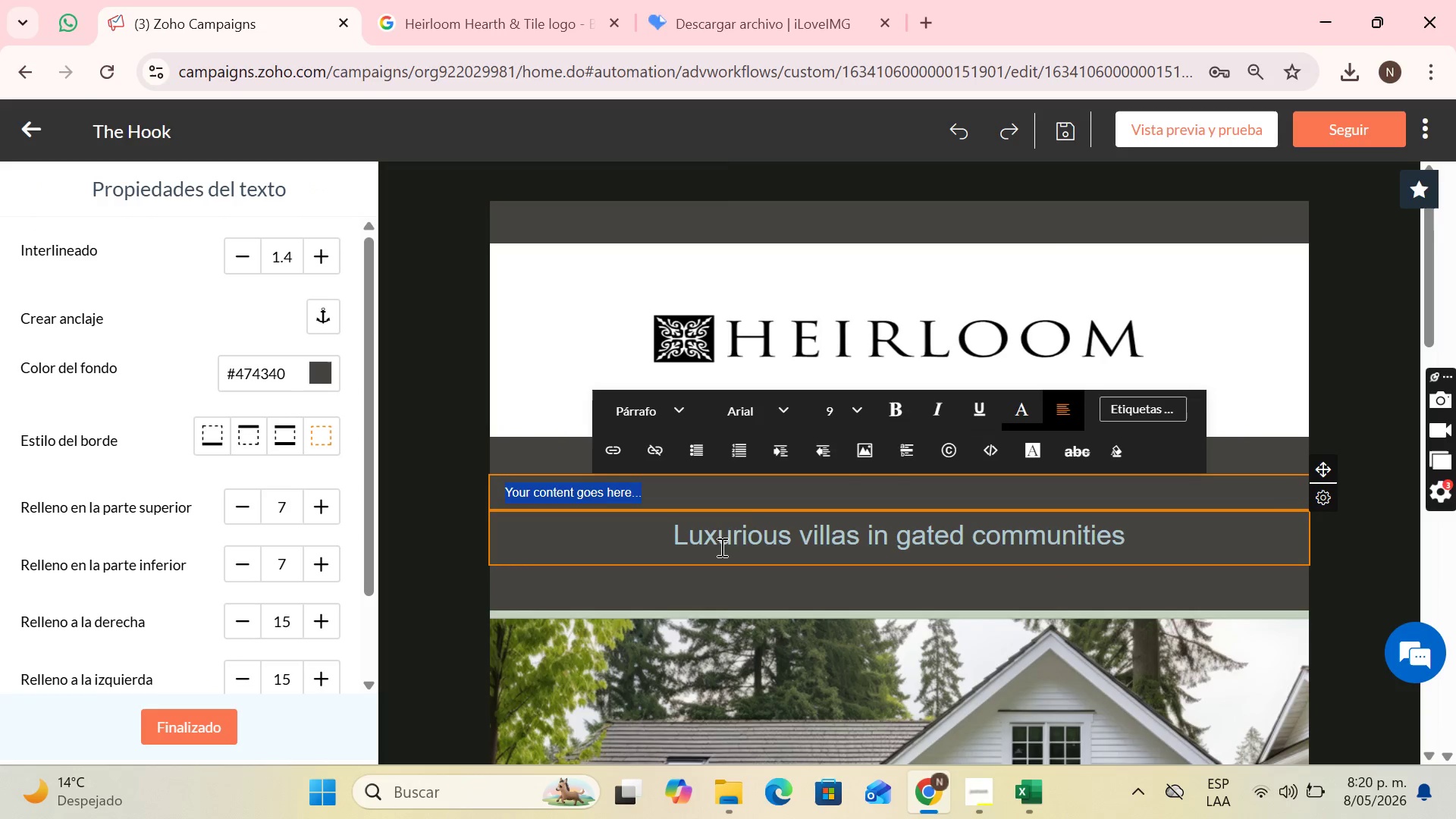 
scroll: coordinate [955, 514], scroll_direction: down, amount: 9.0
 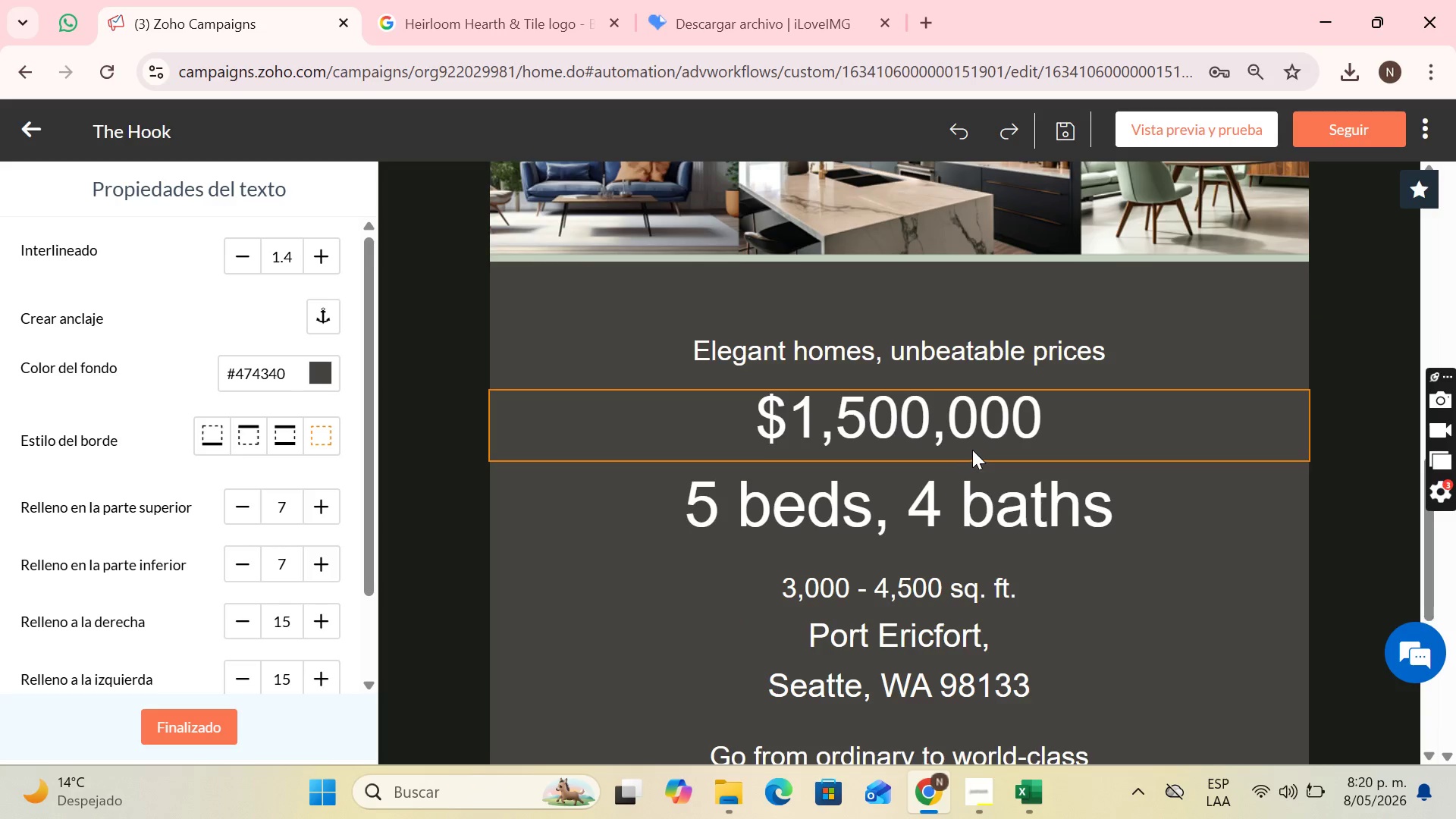 
left_click([993, 403])
 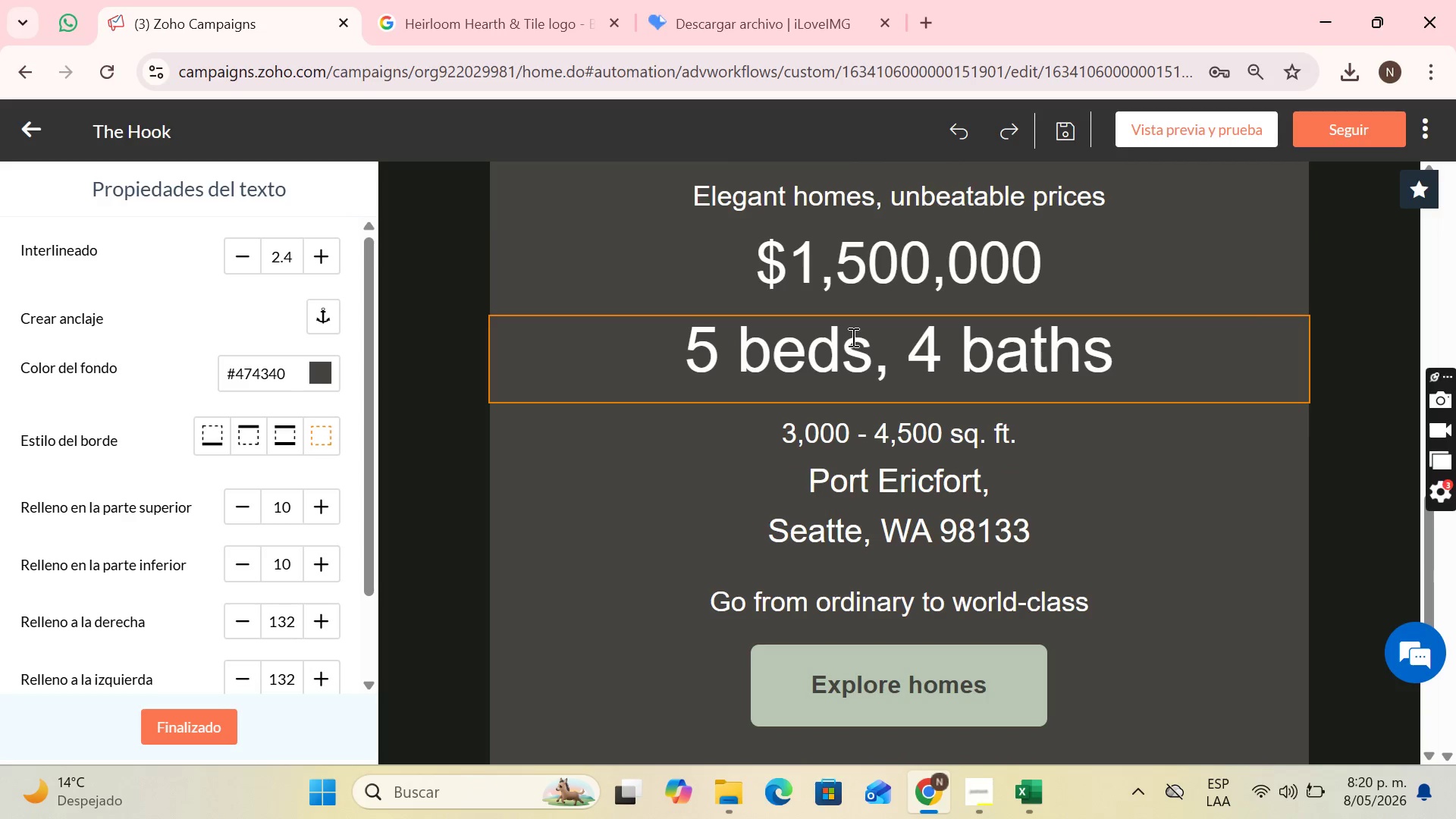 
scroll: coordinate [988, 402], scroll_direction: down, amount: 1.0
 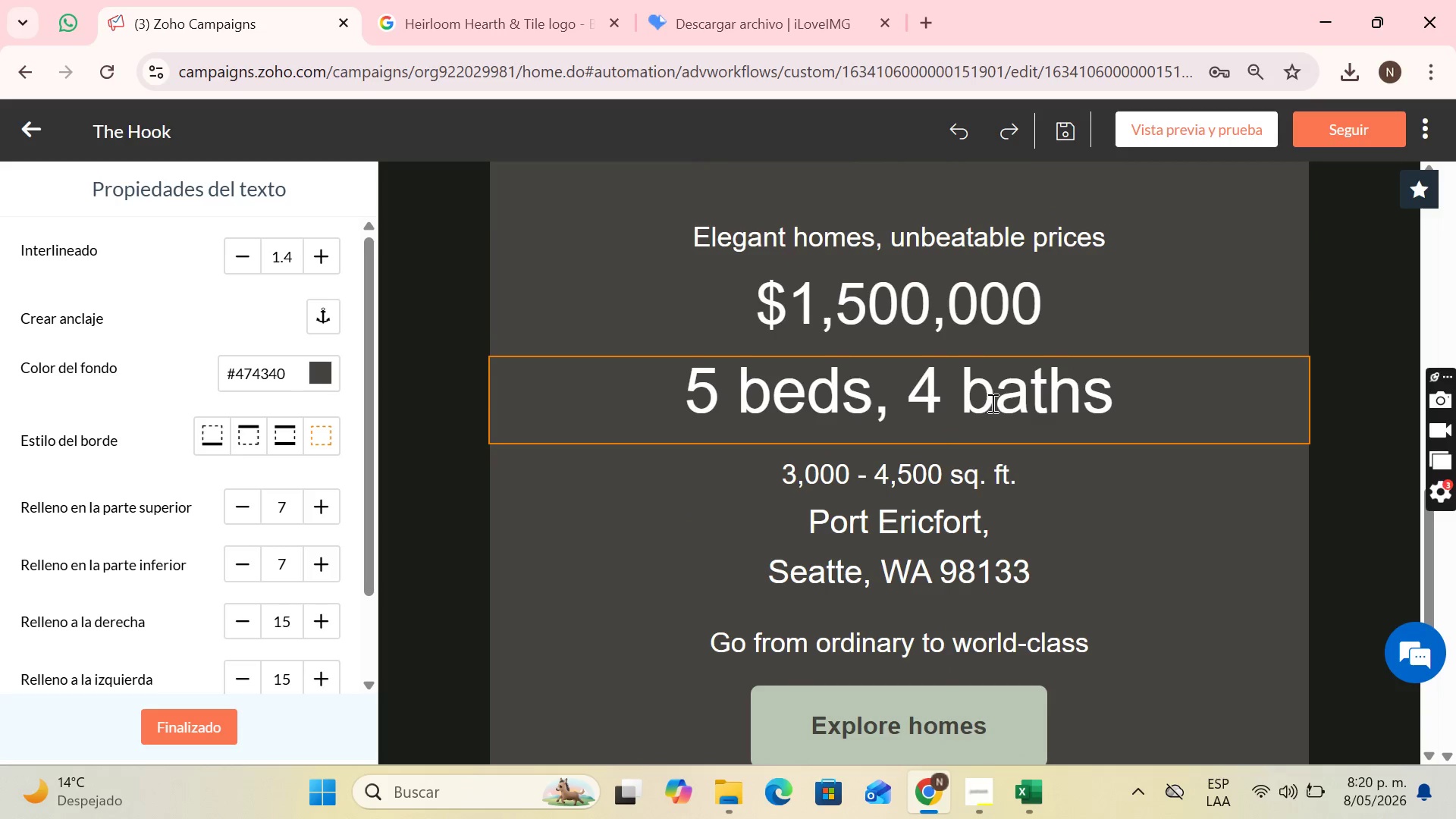 
scroll: coordinate [855, 337], scroll_direction: up, amount: 2.0
 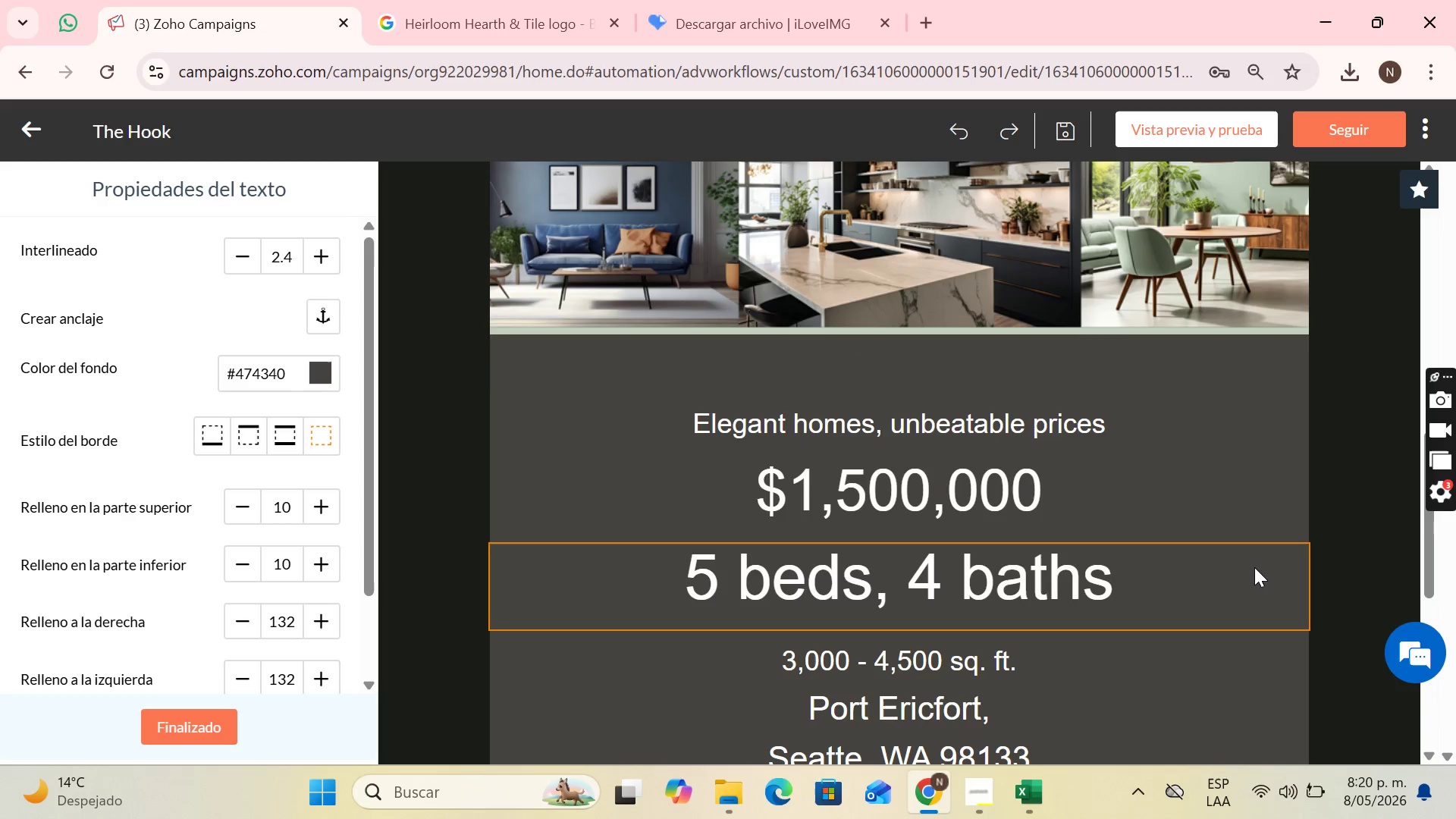 
left_click([1274, 570])
 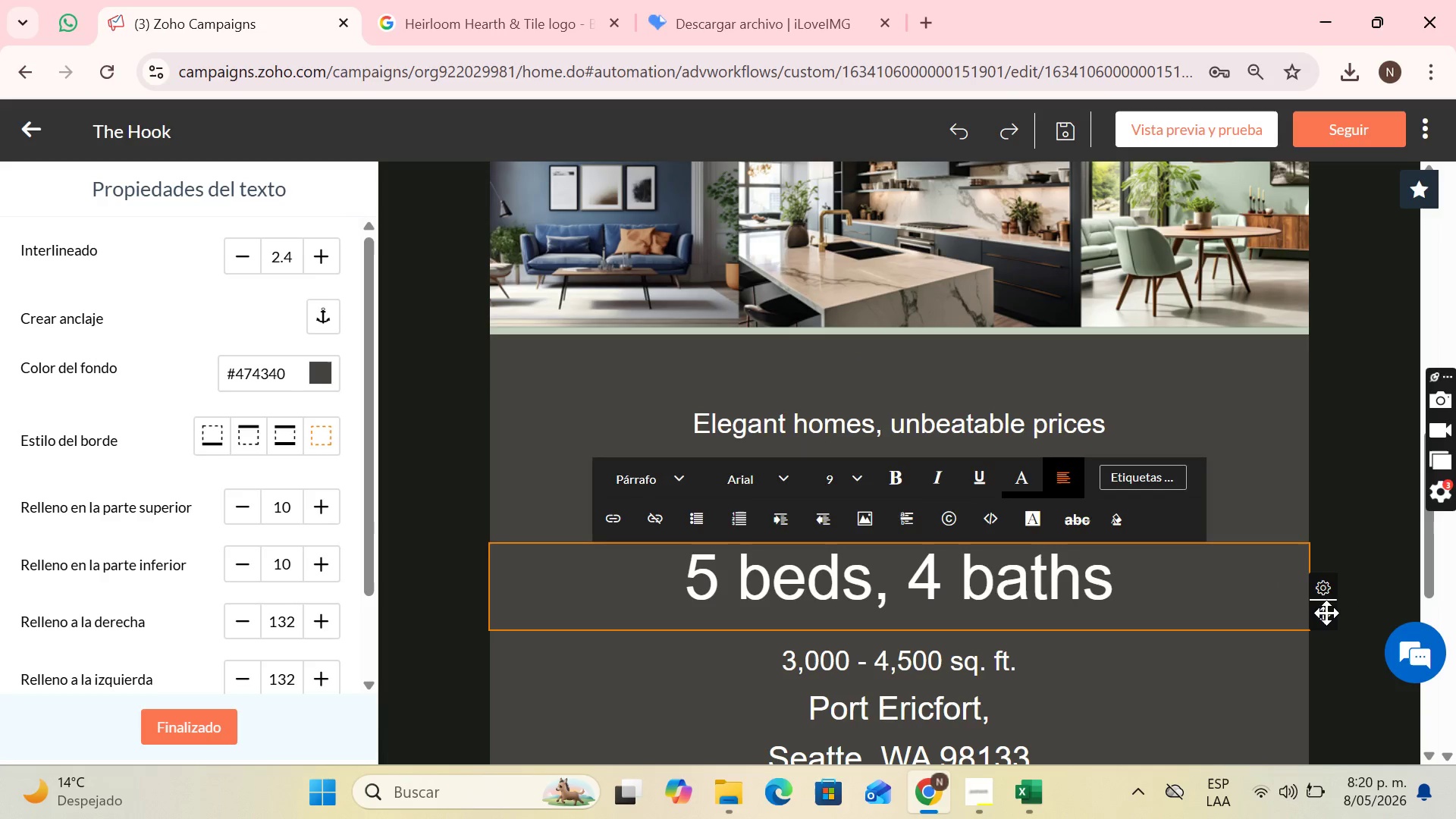 
left_click_drag(start_coordinate=[1326, 613], to_coordinate=[927, 516])
 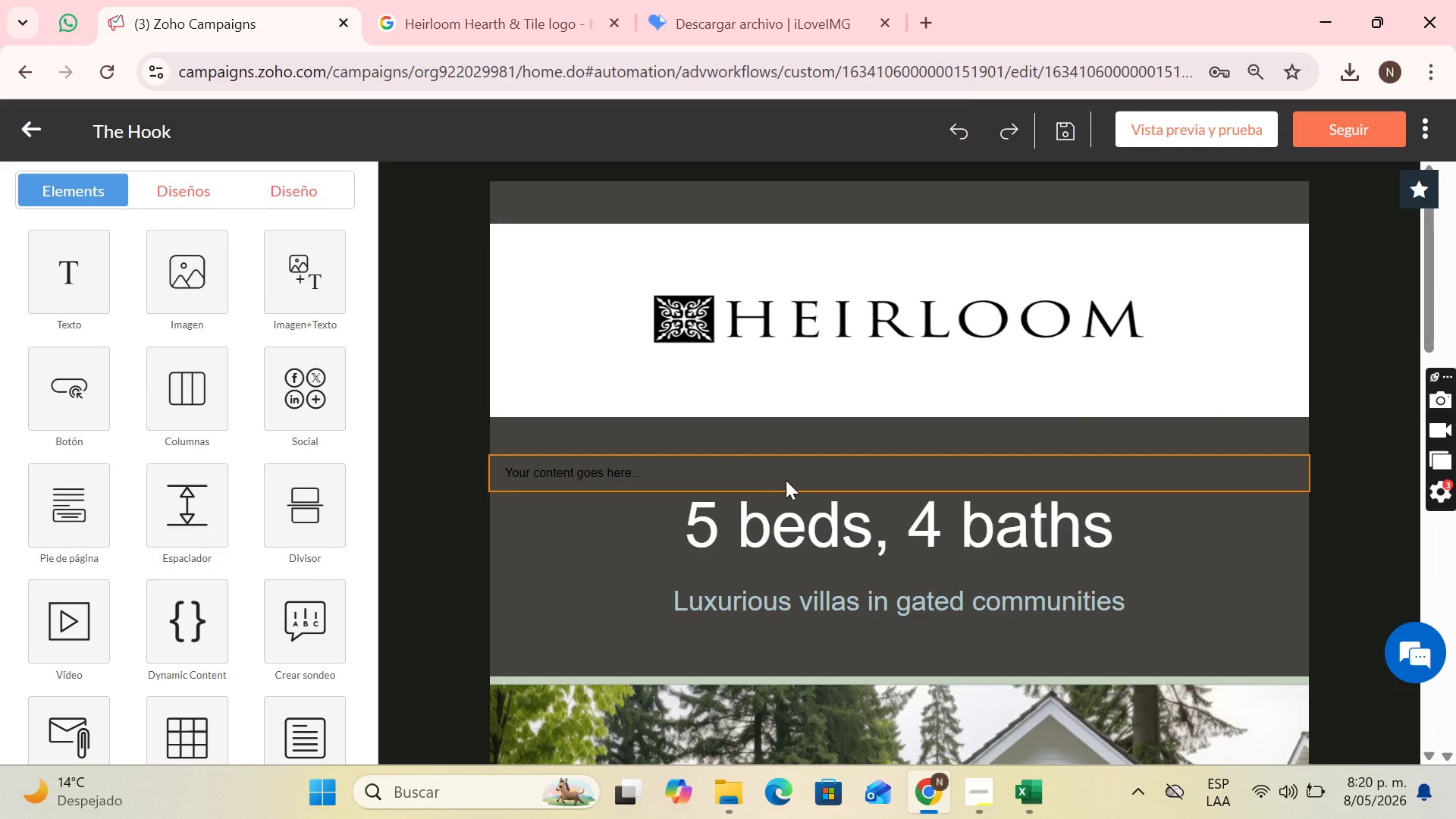 
left_click([800, 470])
 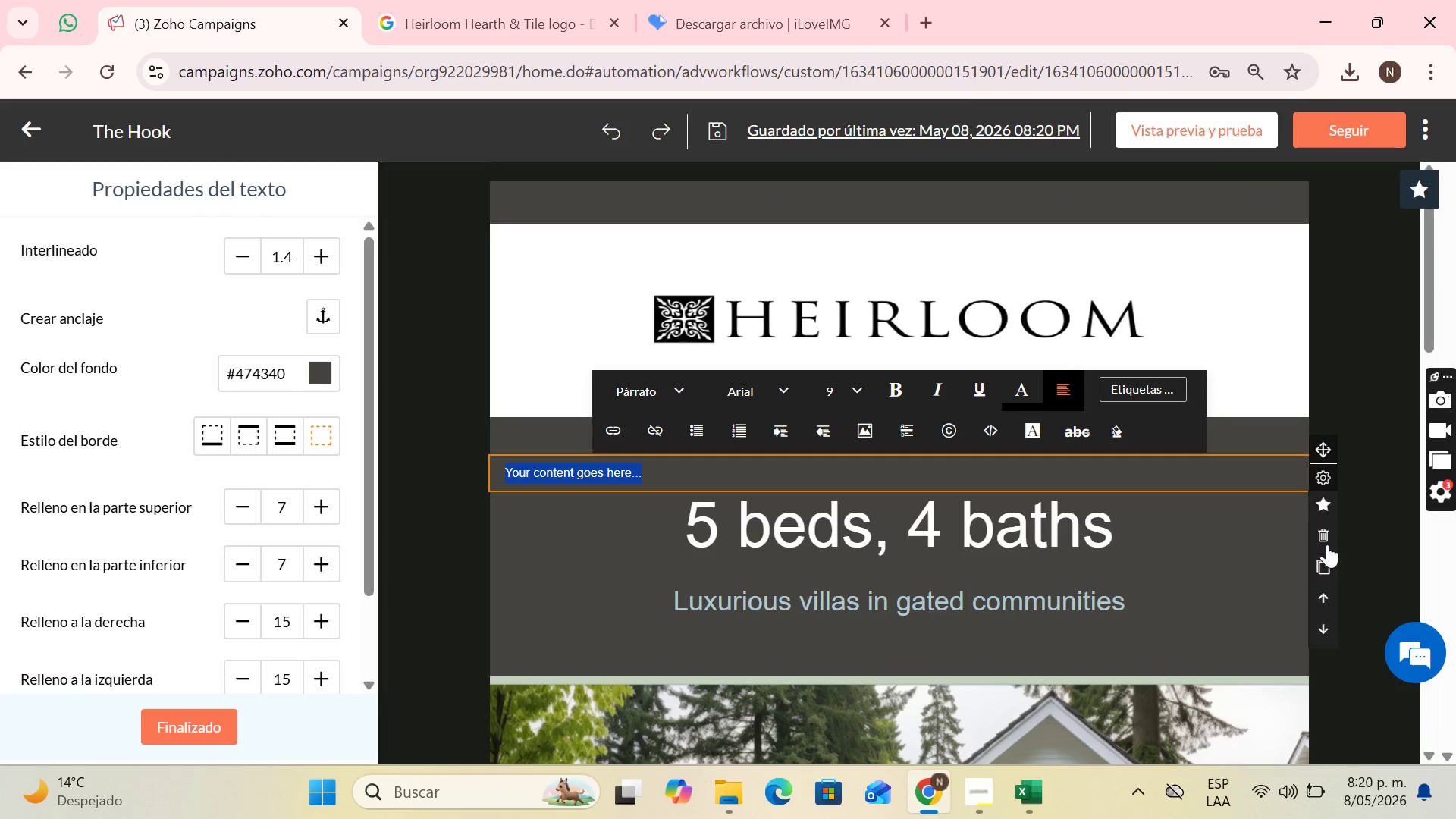 
left_click([1327, 544])
 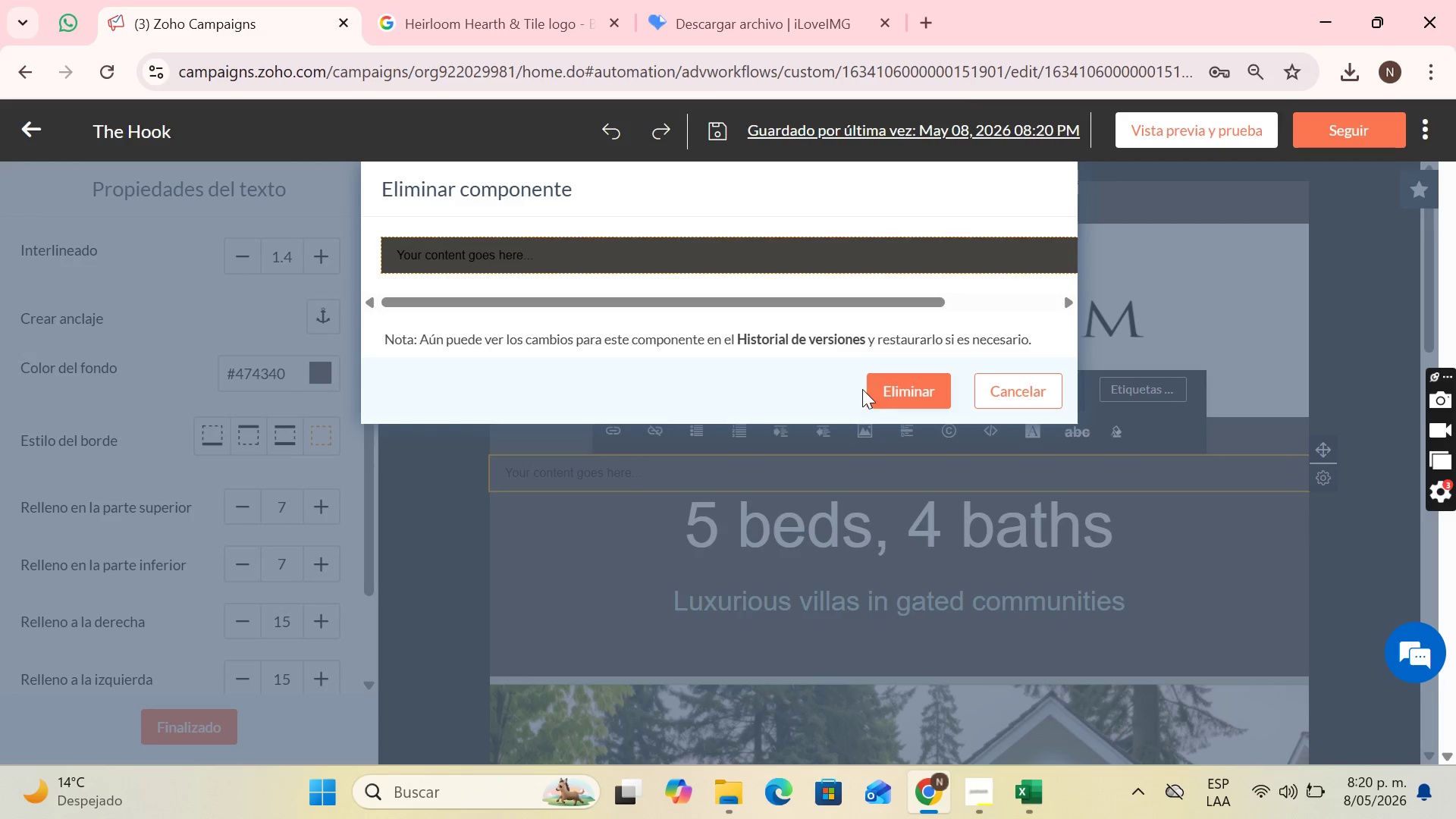 
left_click([913, 395])
 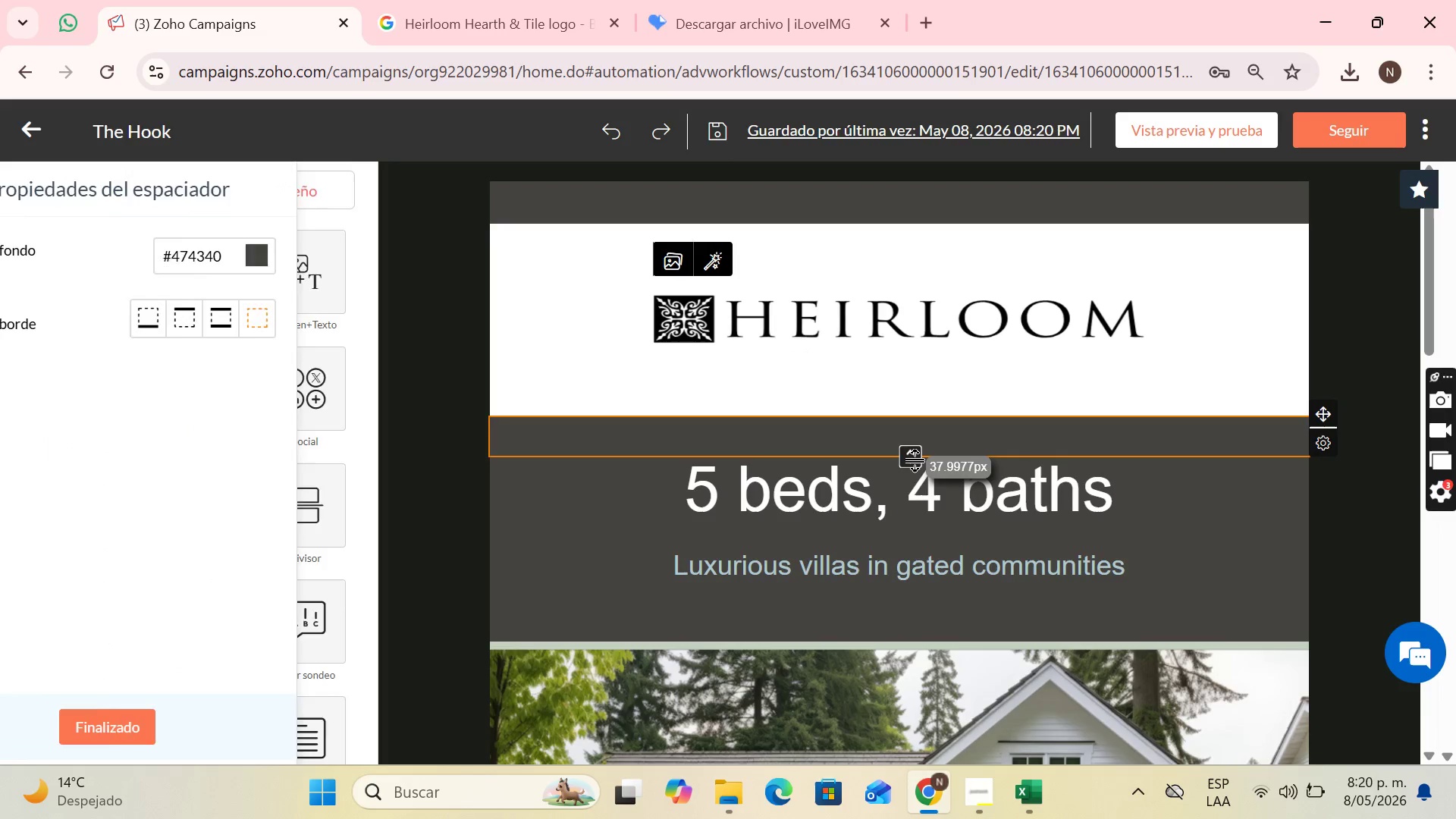 
scroll: coordinate [917, 460], scroll_direction: down, amount: 1.0
 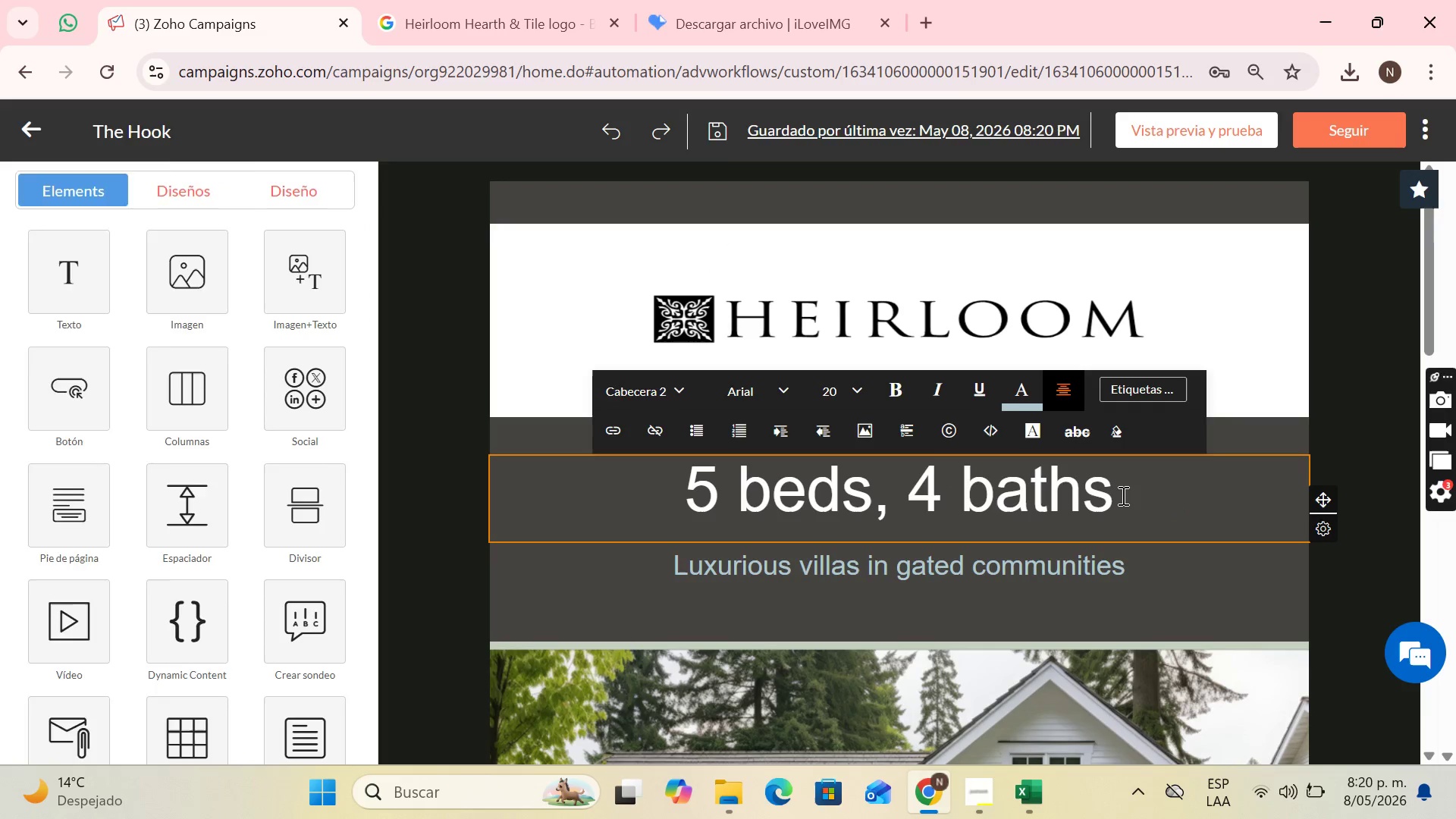 
left_click_drag(start_coordinate=[1121, 494], to_coordinate=[742, 505])
 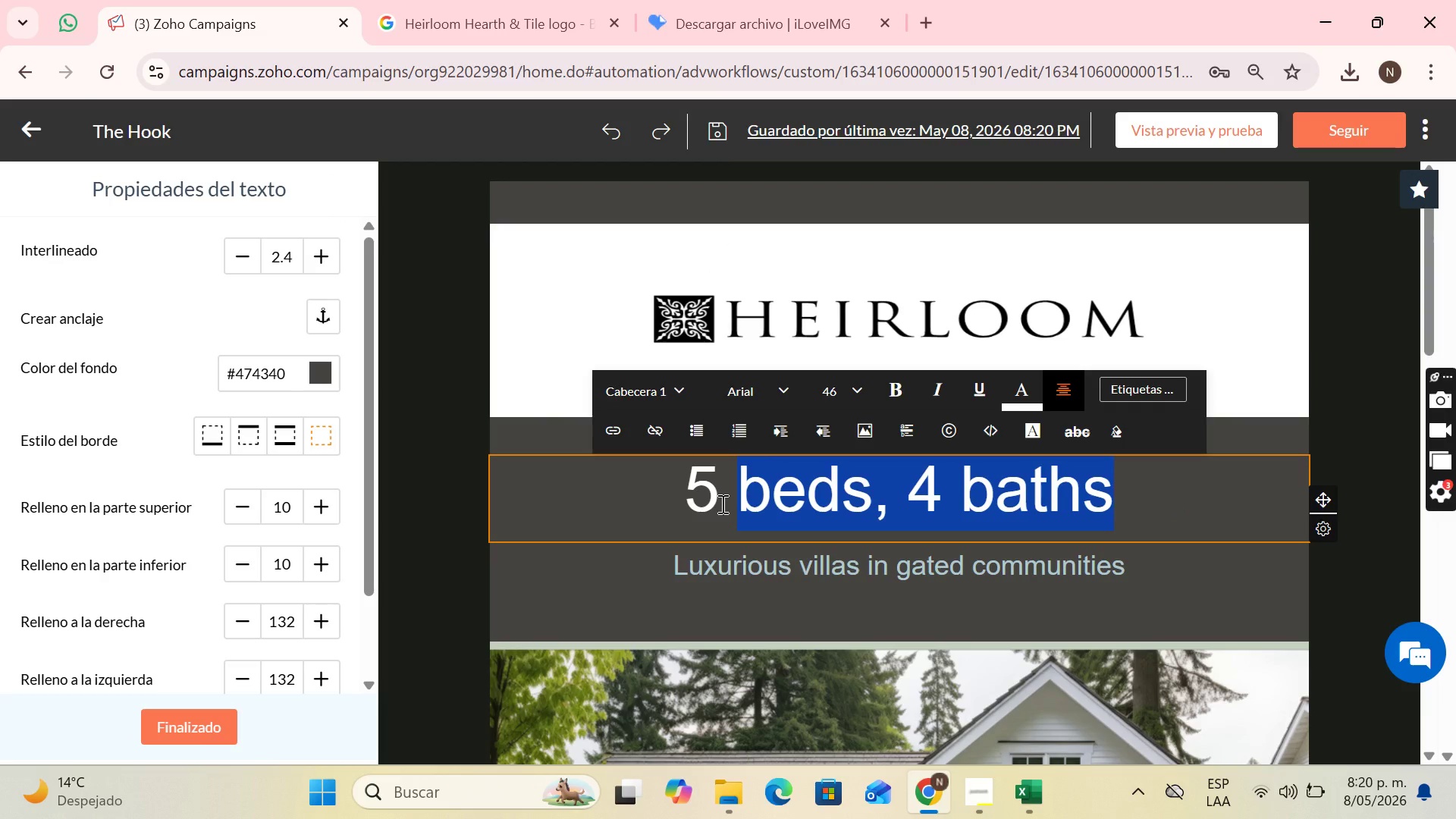 
key(Backspace)
 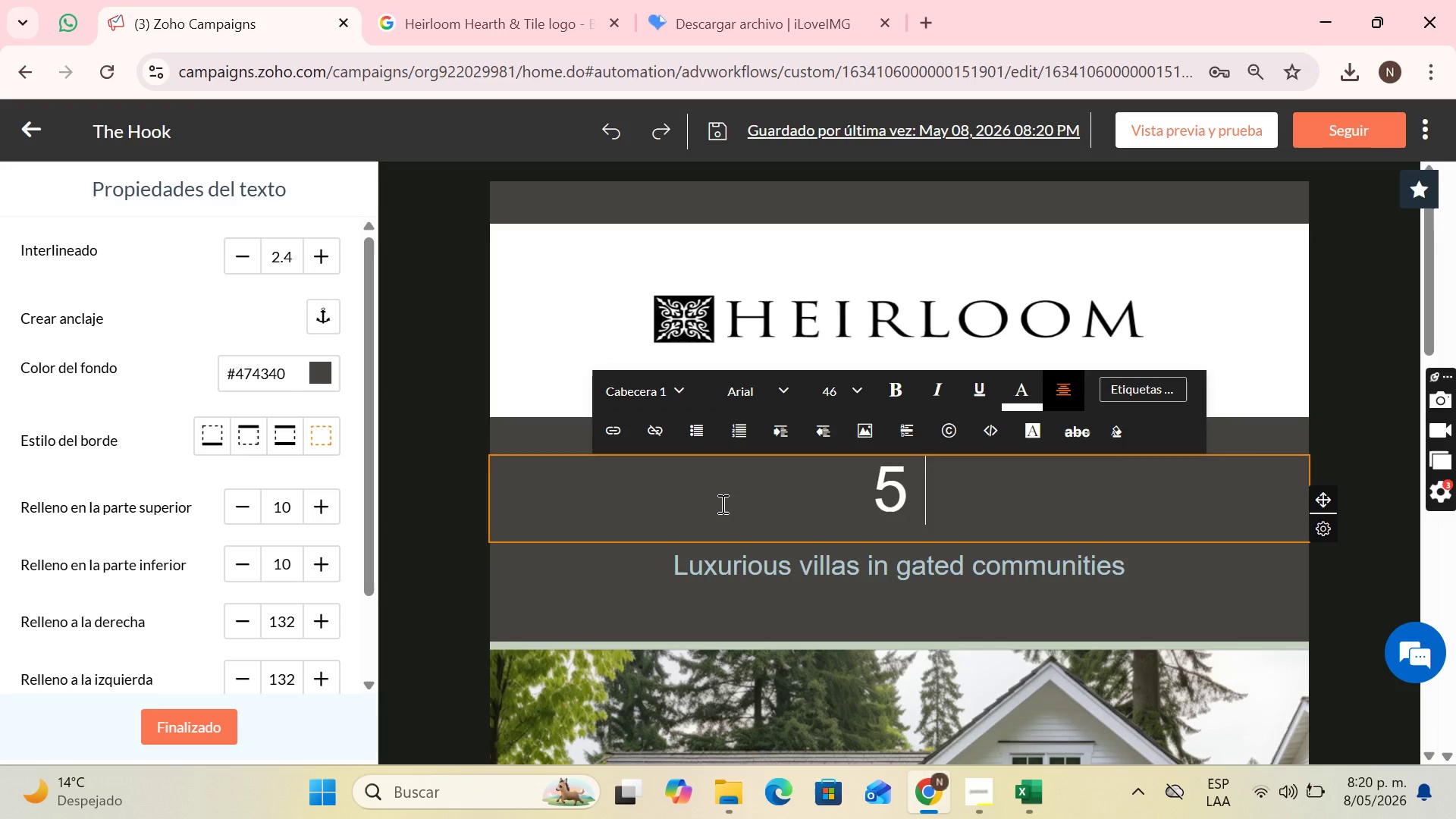 
key(Backspace)
 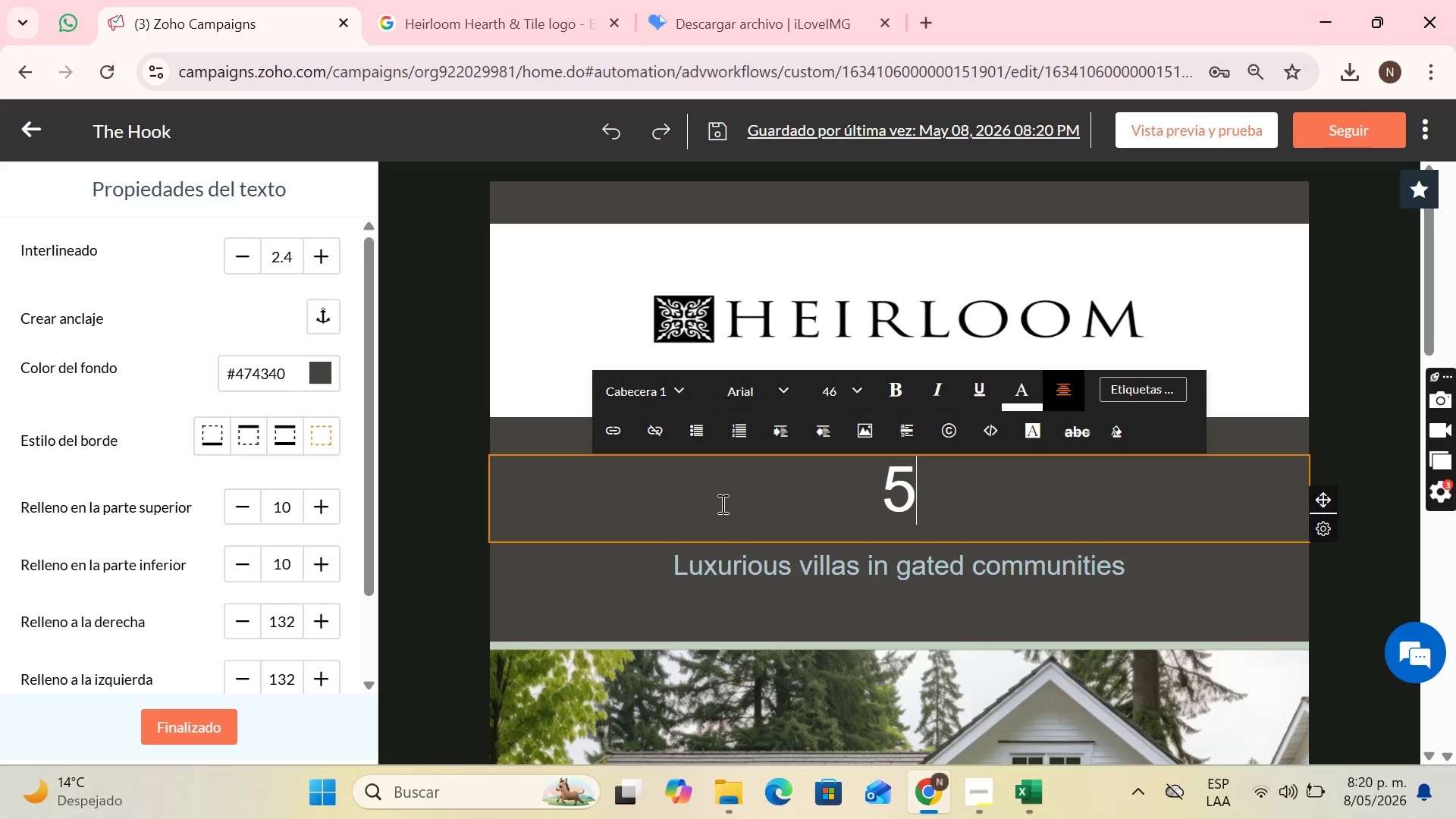 
key(CapsLock)
 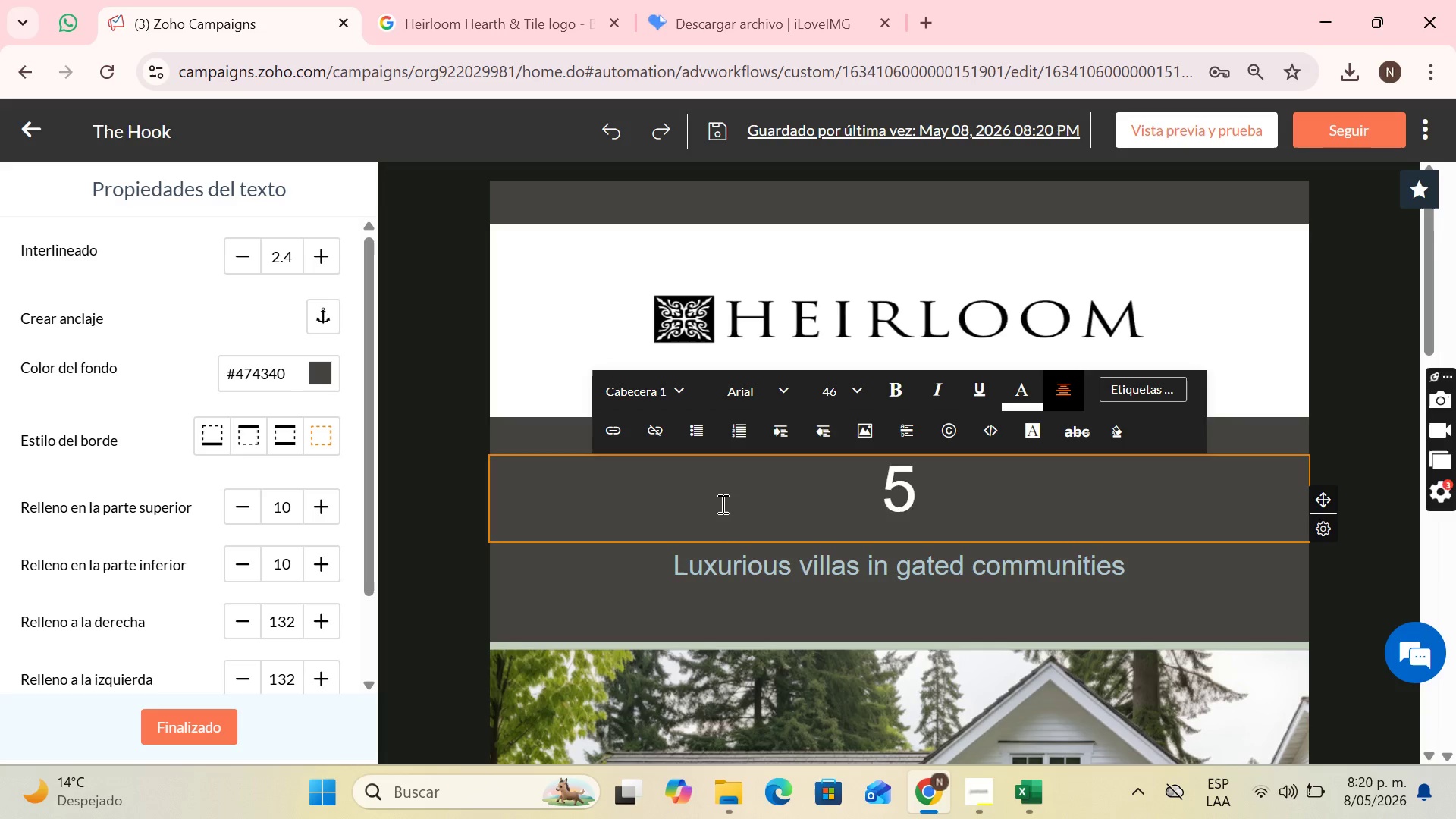 
key(H)
 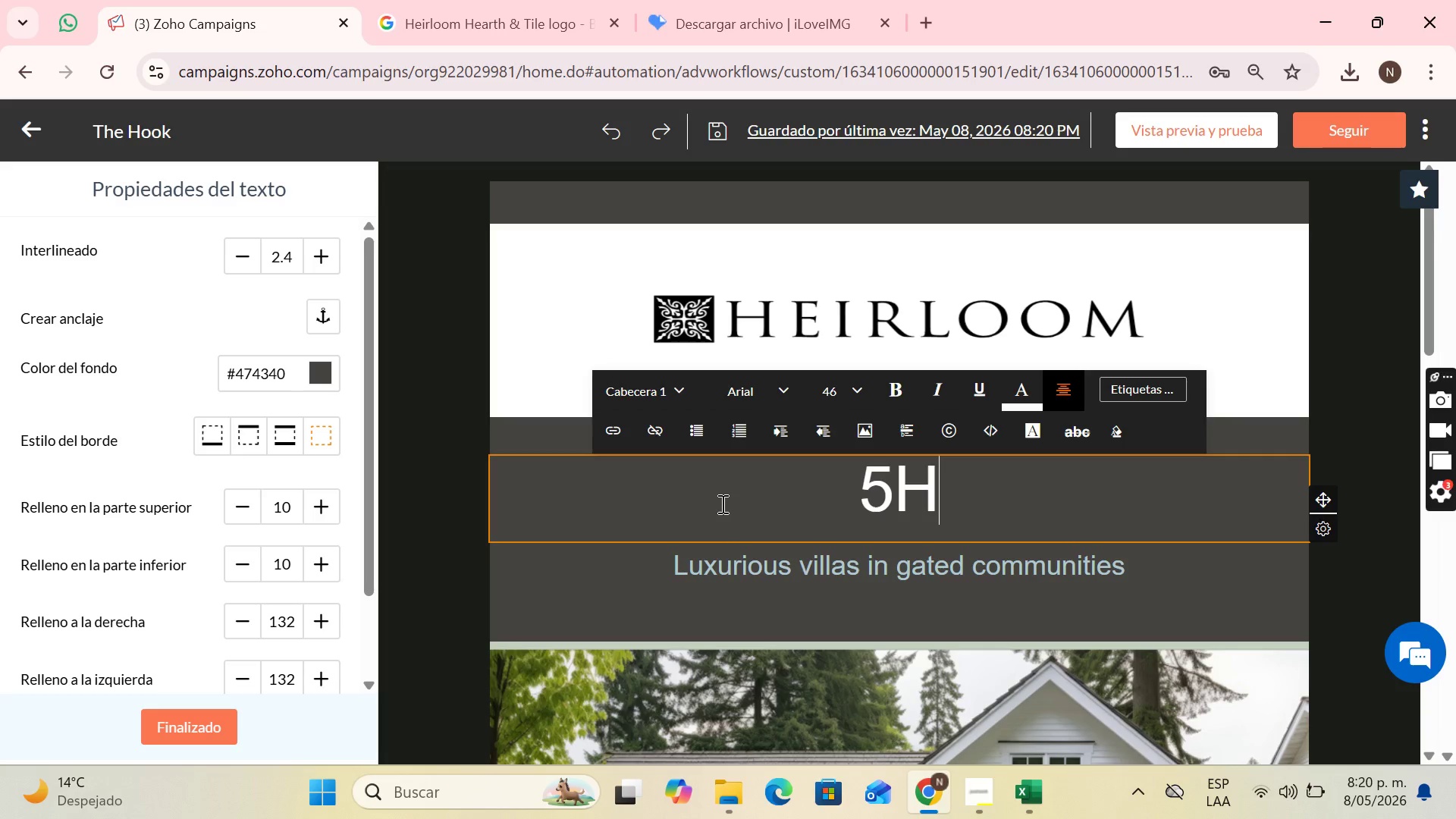 
key(CapsLock)
 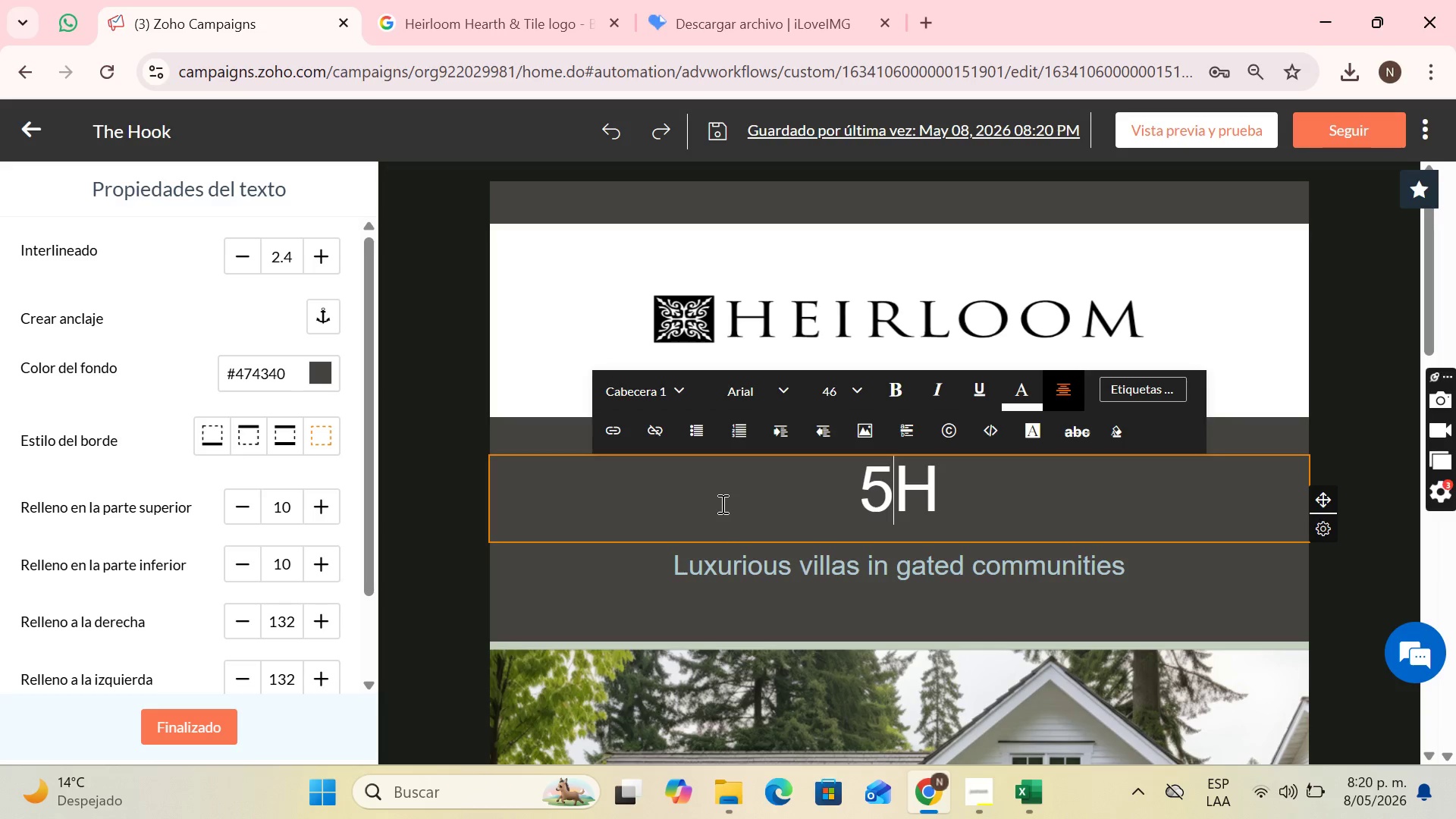 
key(ArrowLeft)
 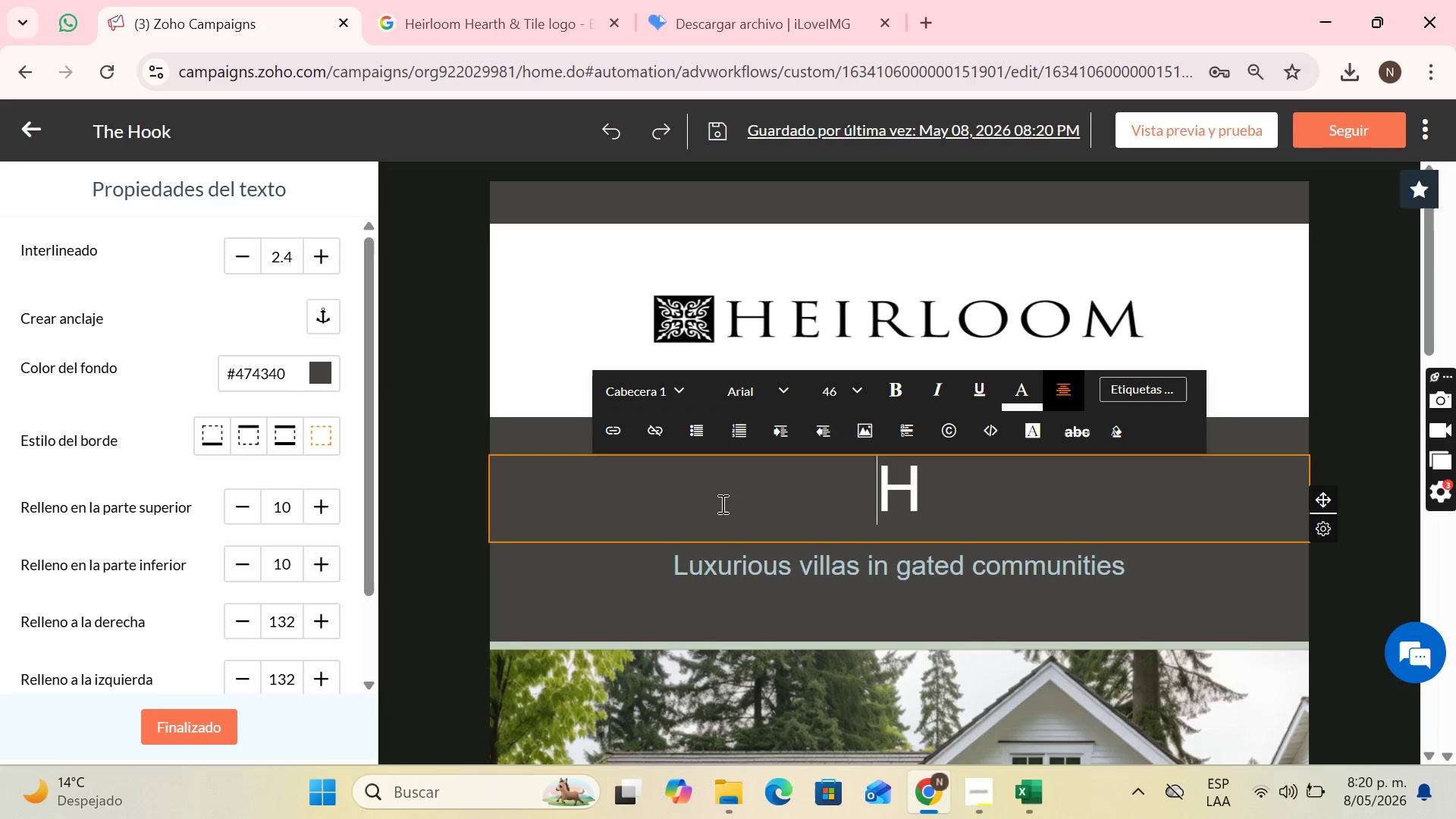 
key(Backspace)
 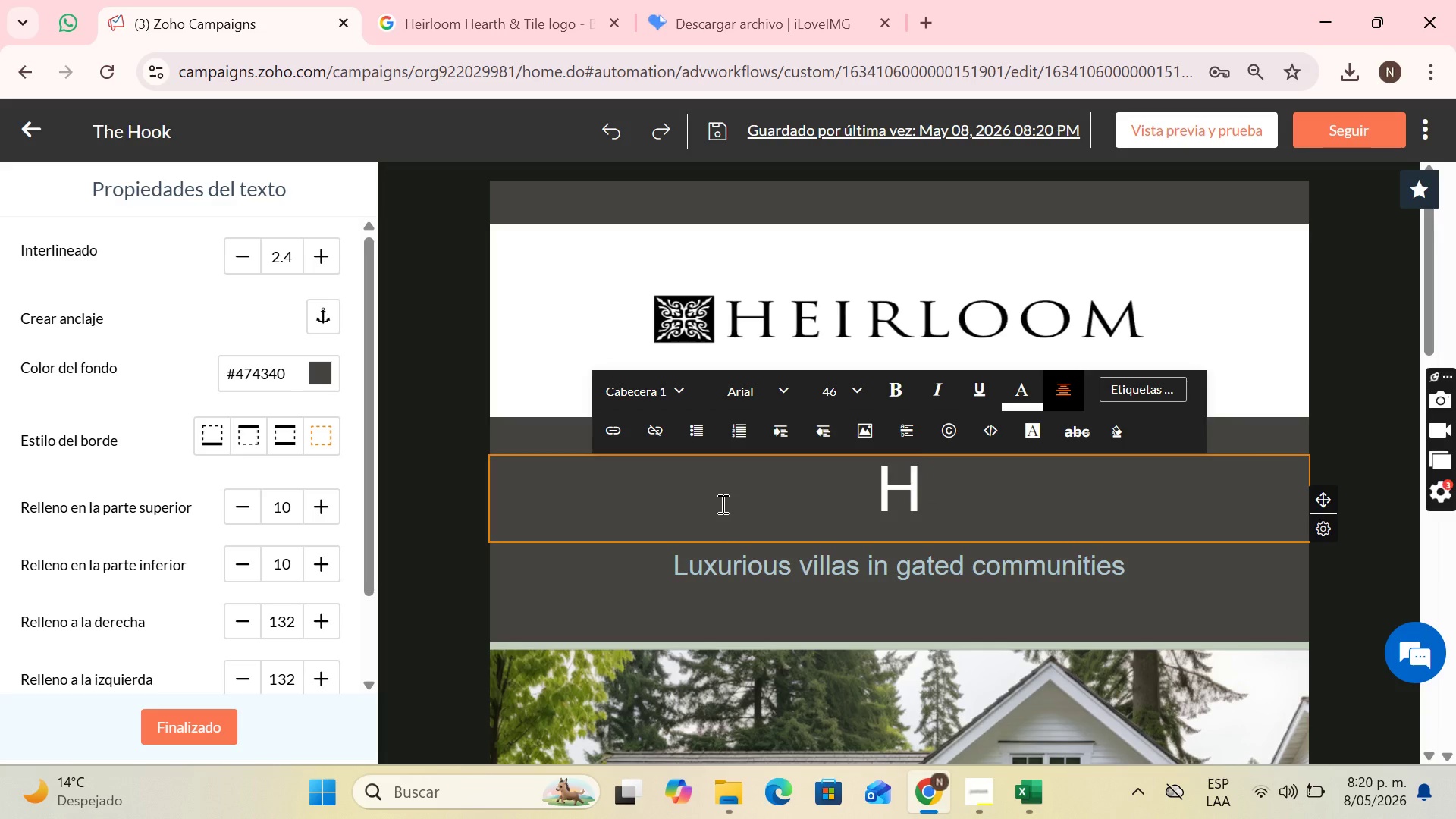 
key(ArrowRight)
 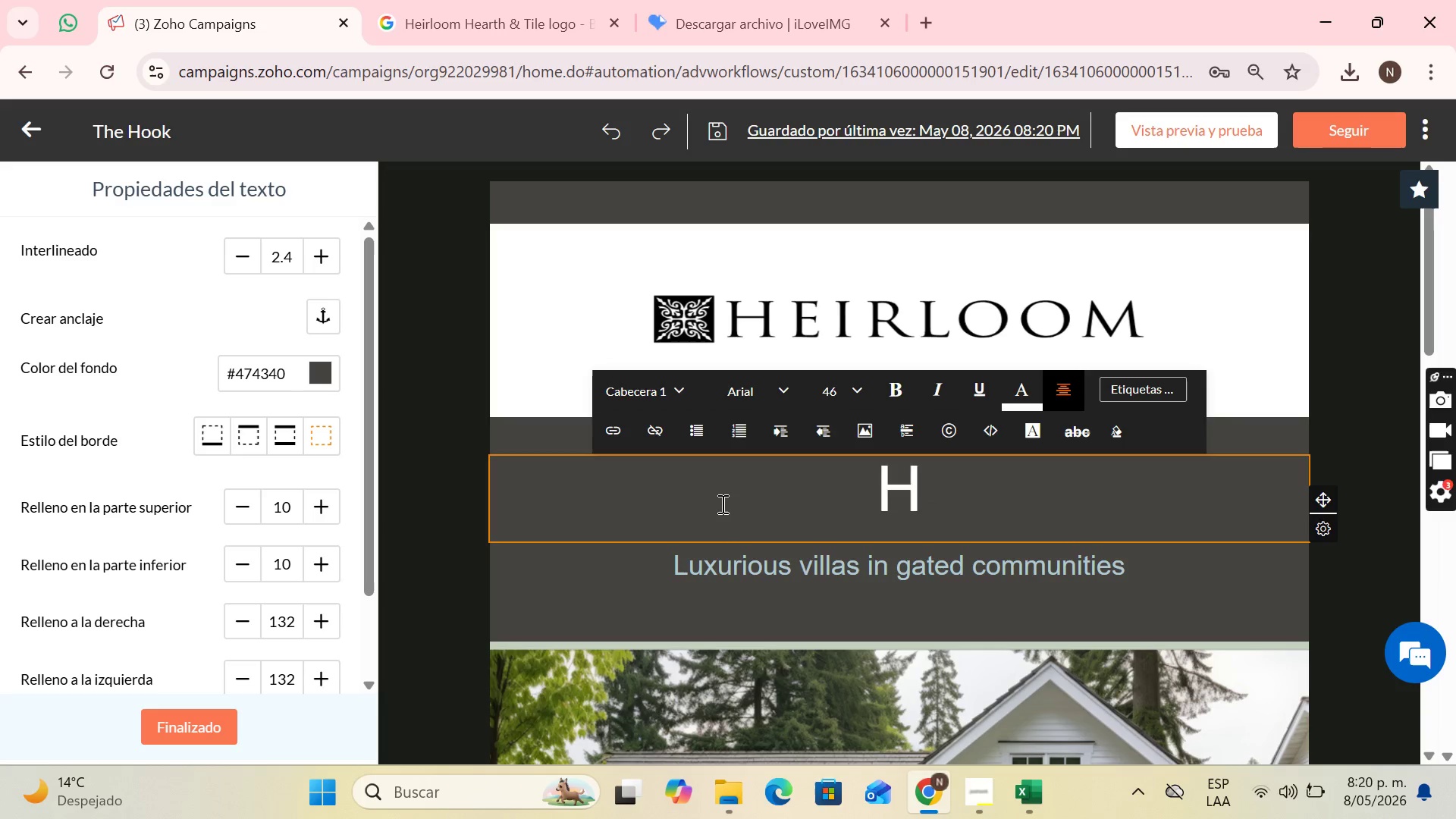 
type(ello, )
 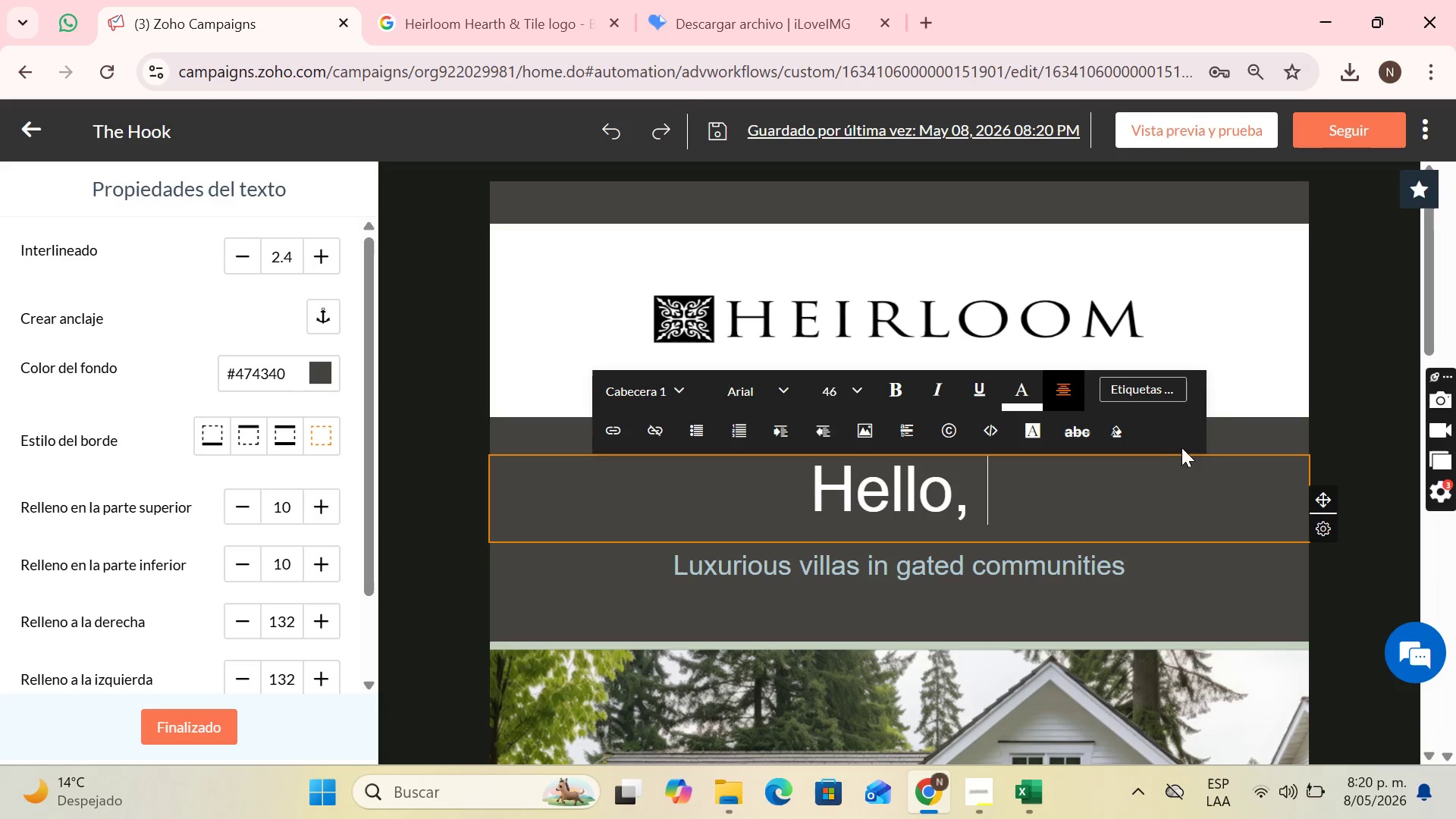 
left_click([1159, 391])
 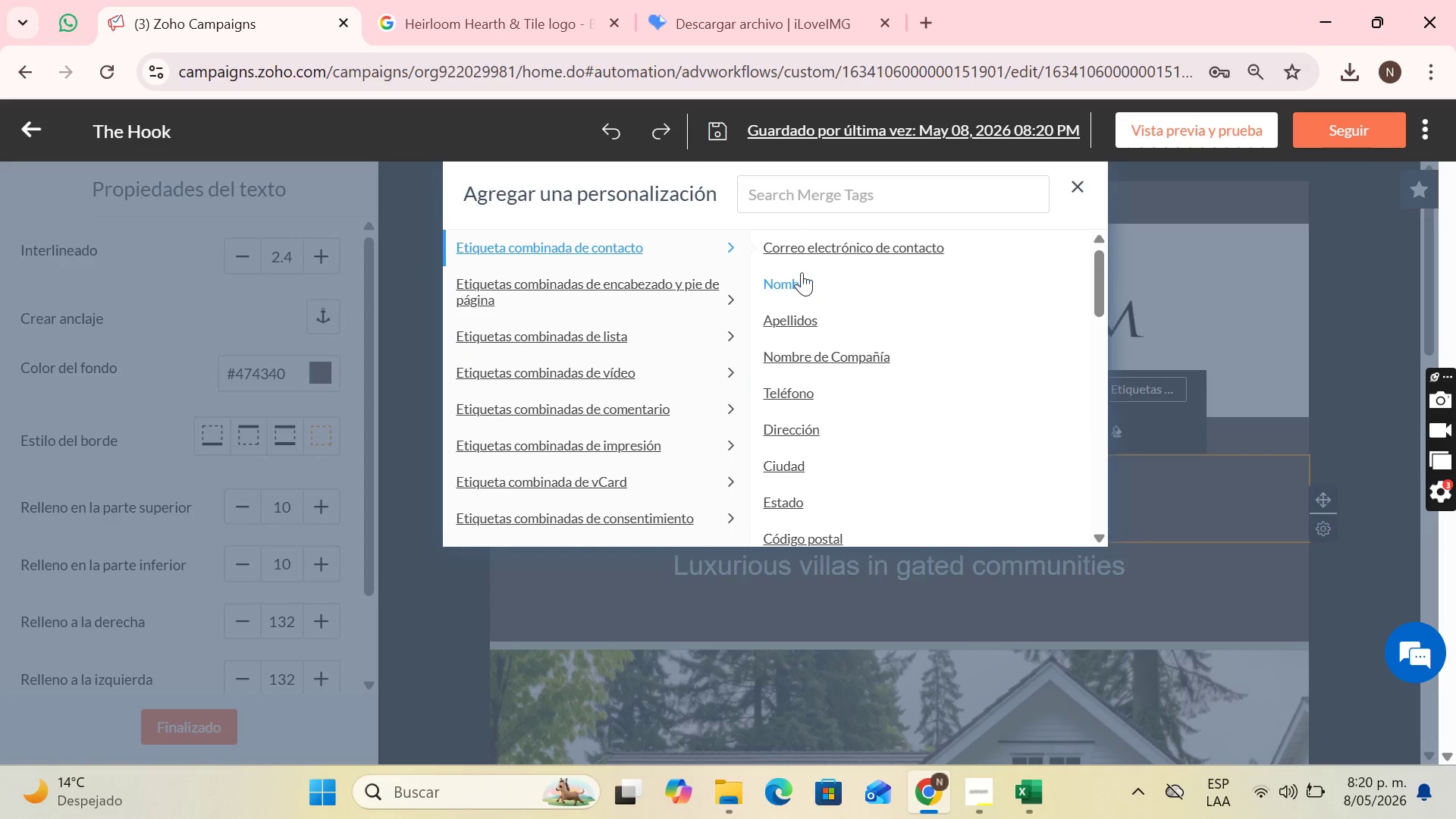 
left_click([787, 287])
 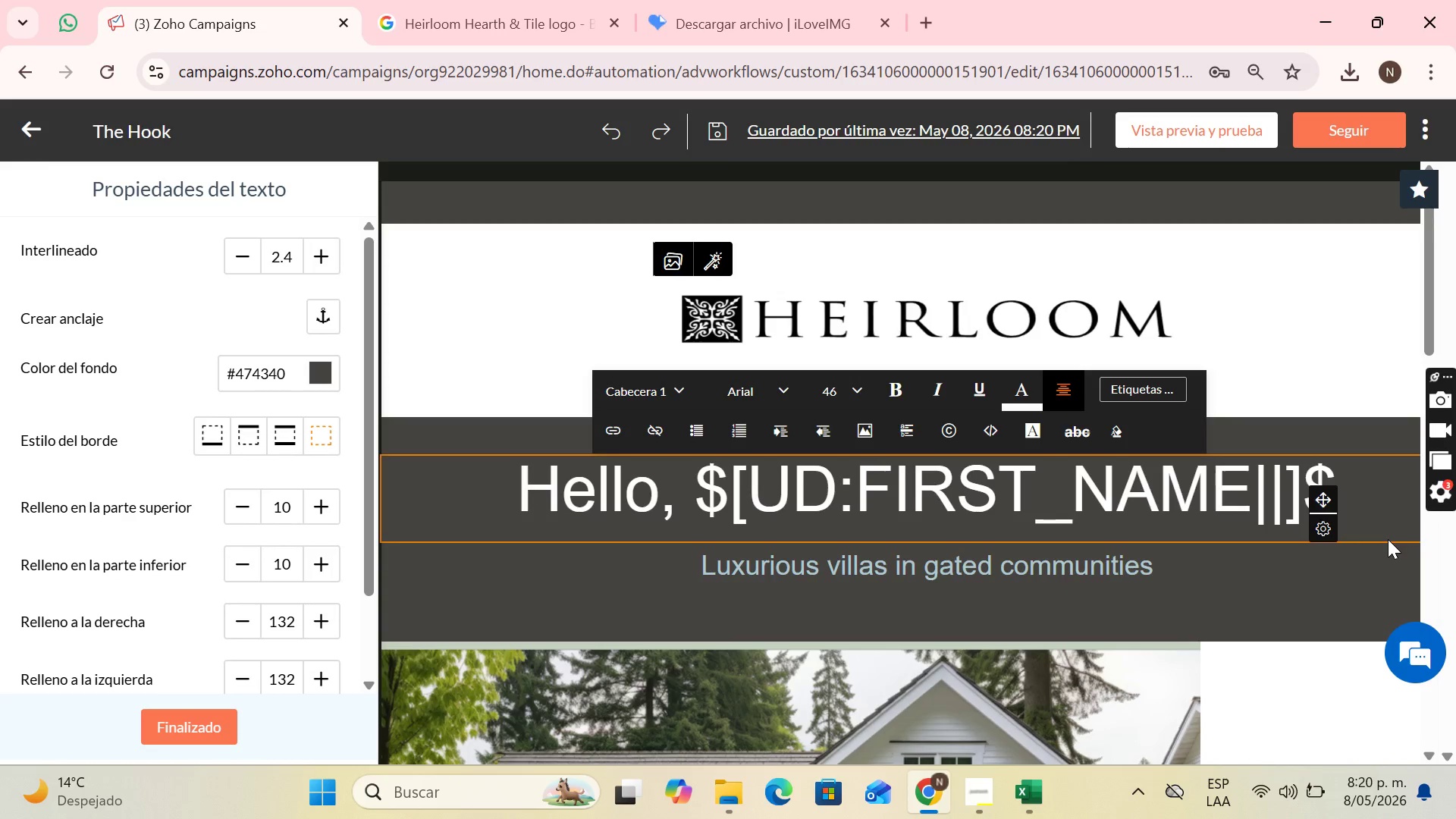 
type(. We know that every home )
 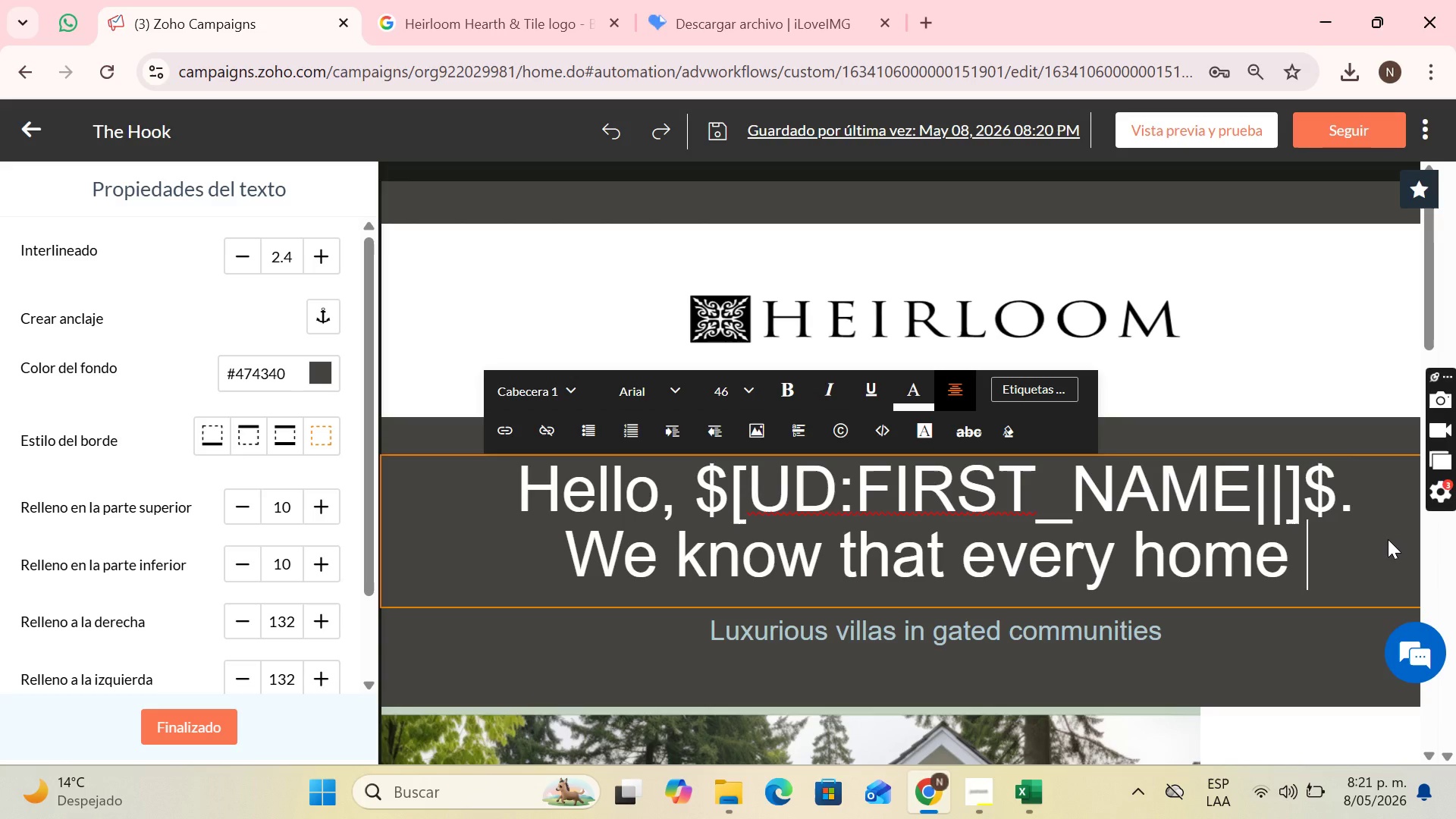 
wait(21.05)
 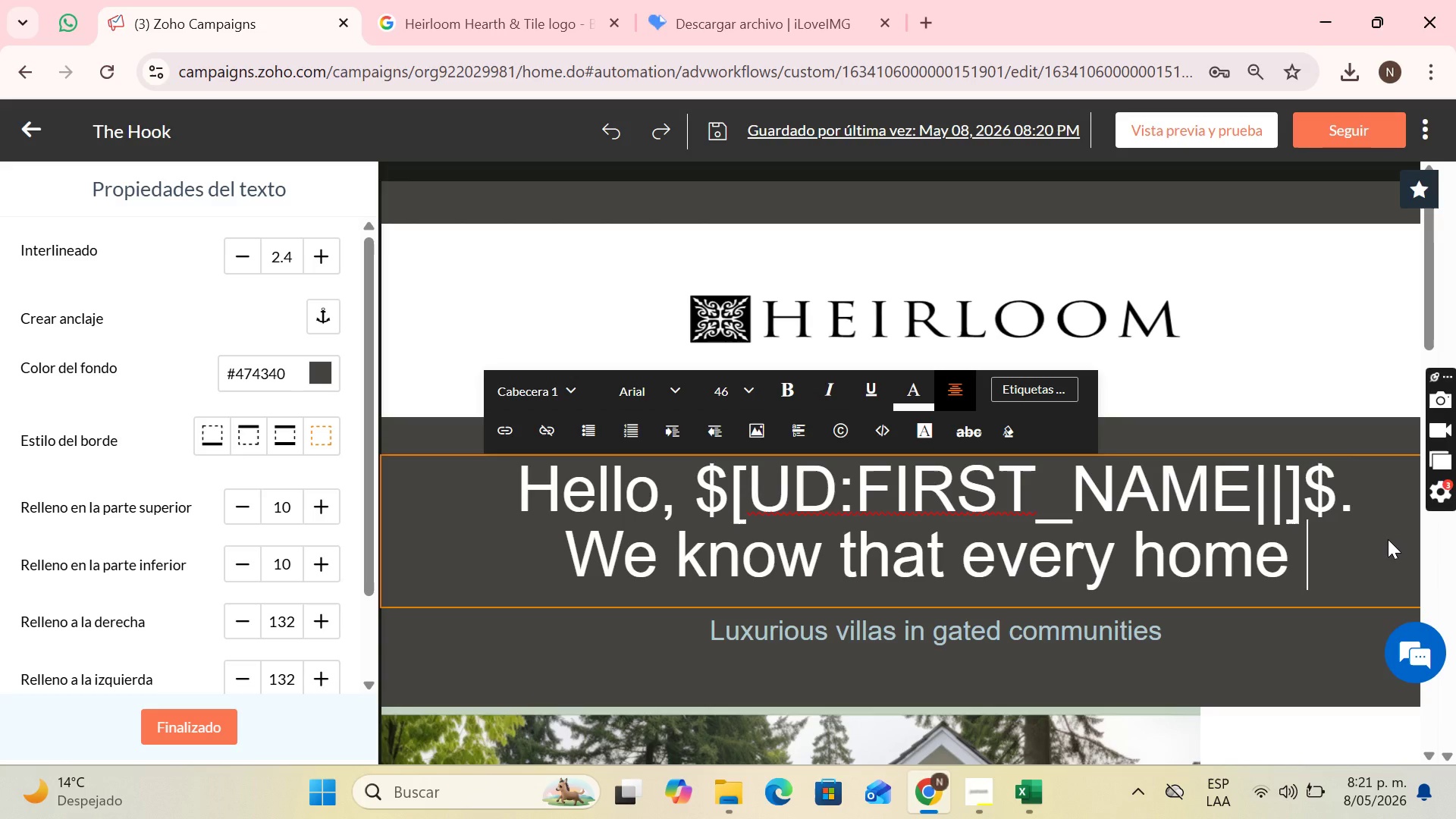 
type(tells a unique story. We remember)
 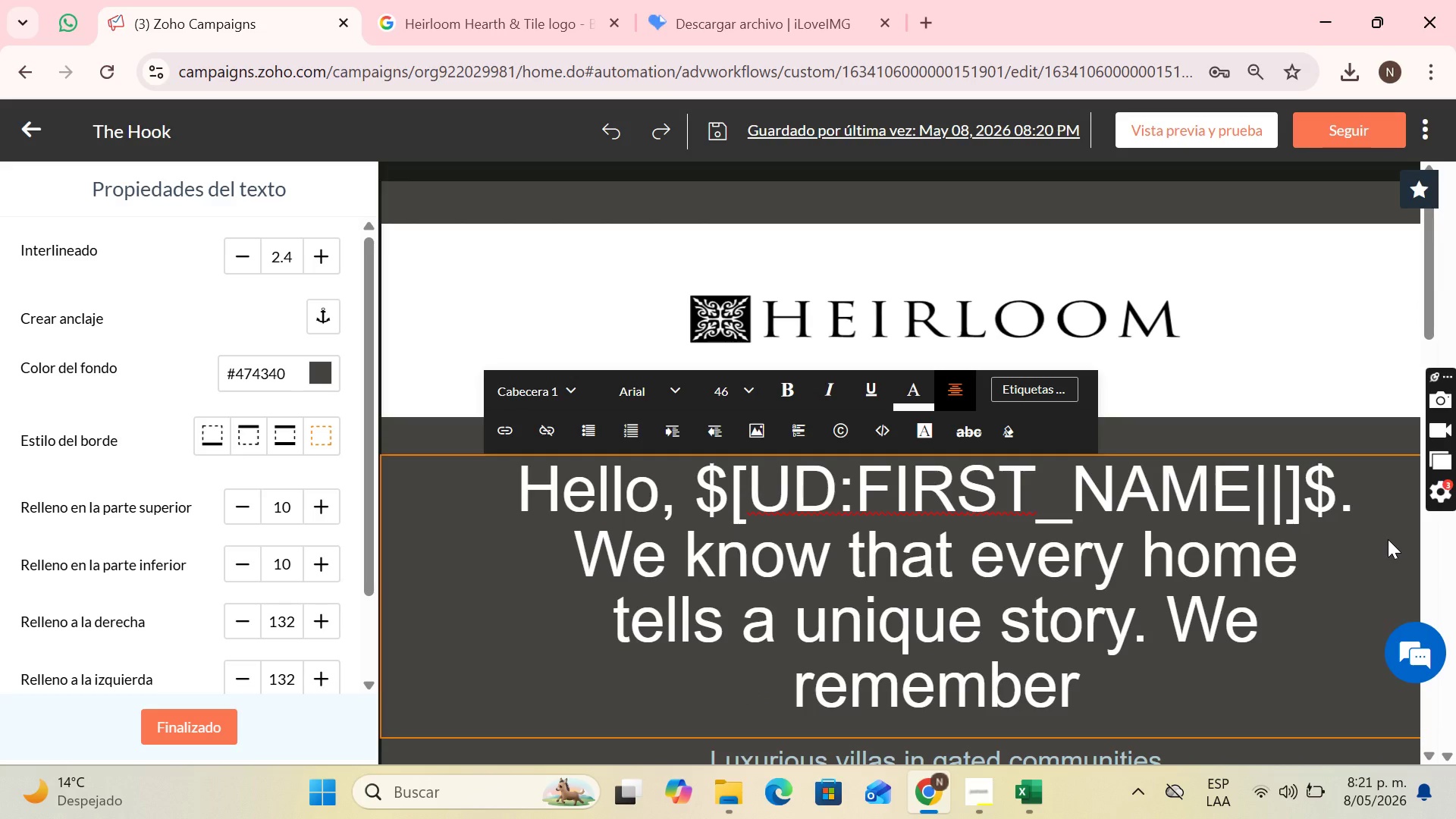 
type( that you were interested in a )
 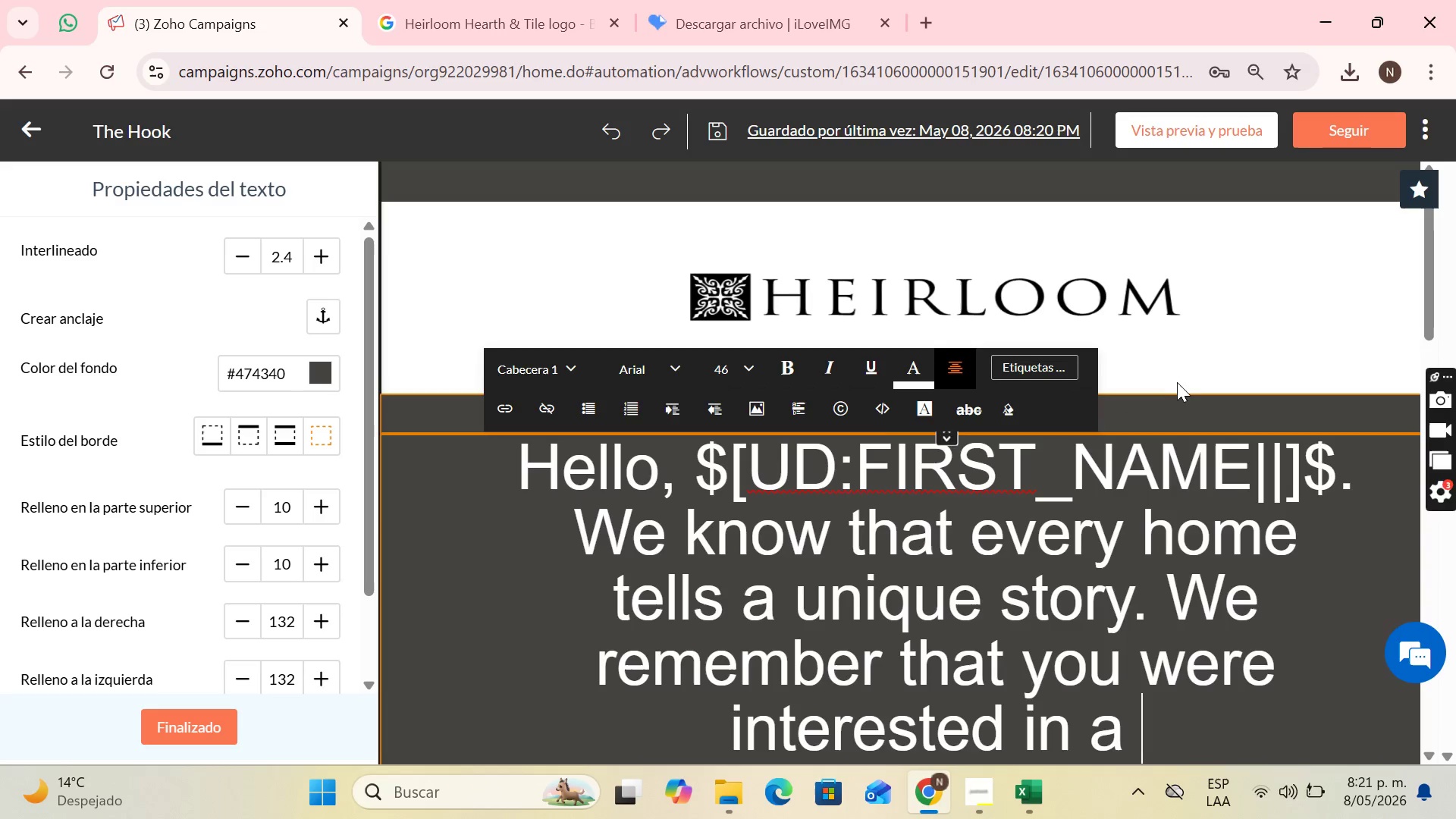 
left_click([1008, 366])
 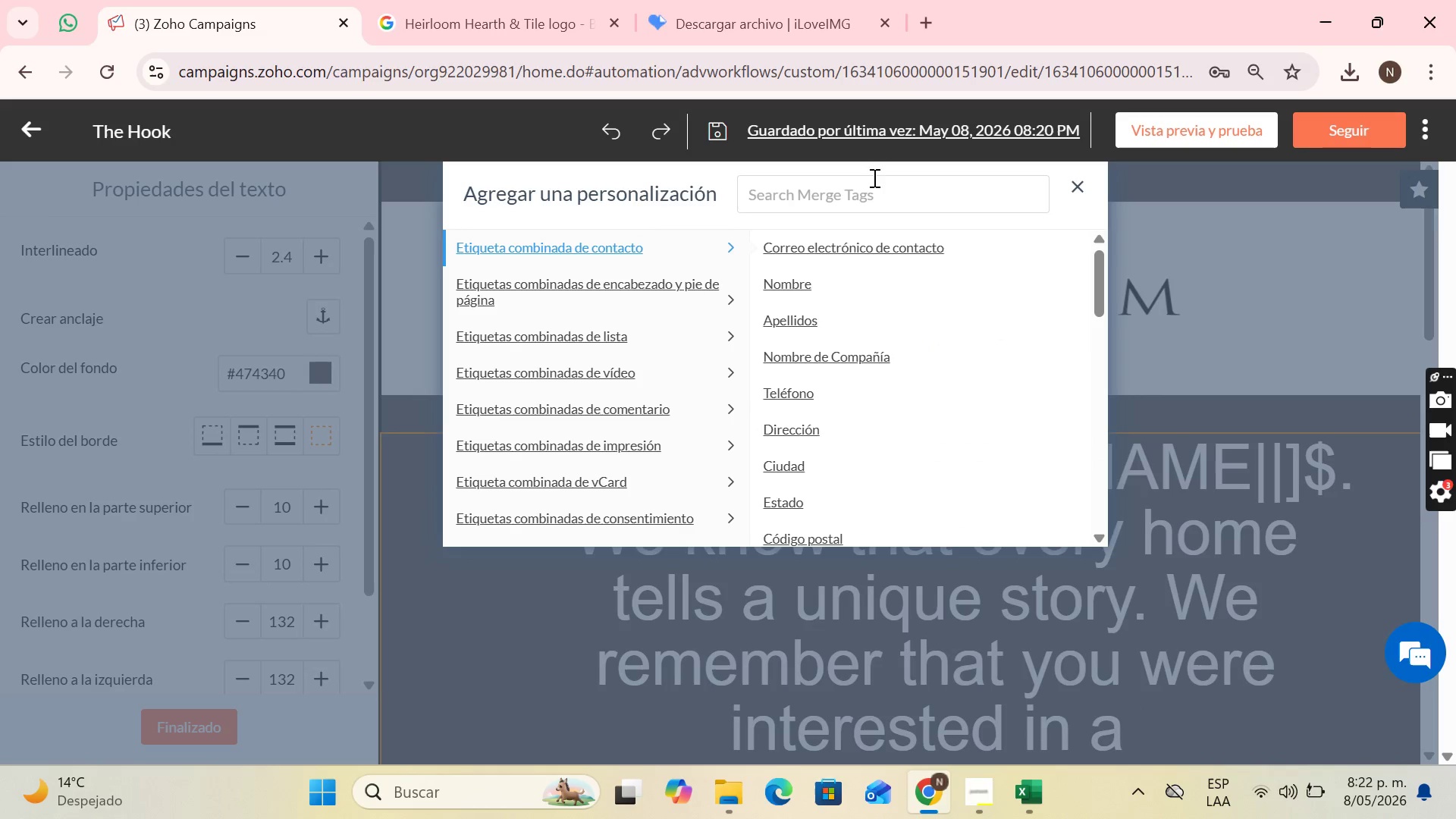 
left_click([871, 186])
 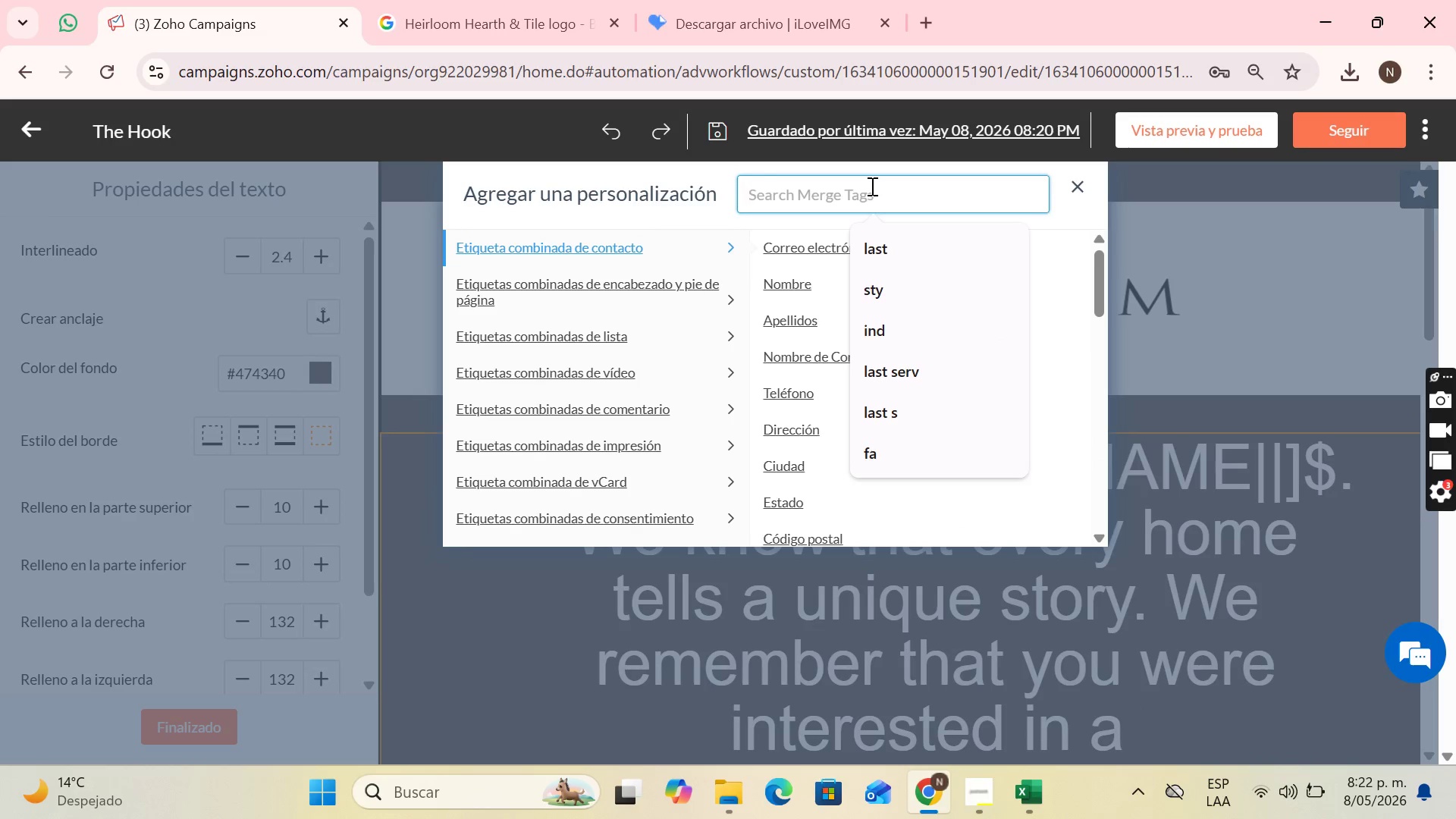 
type(last p)
 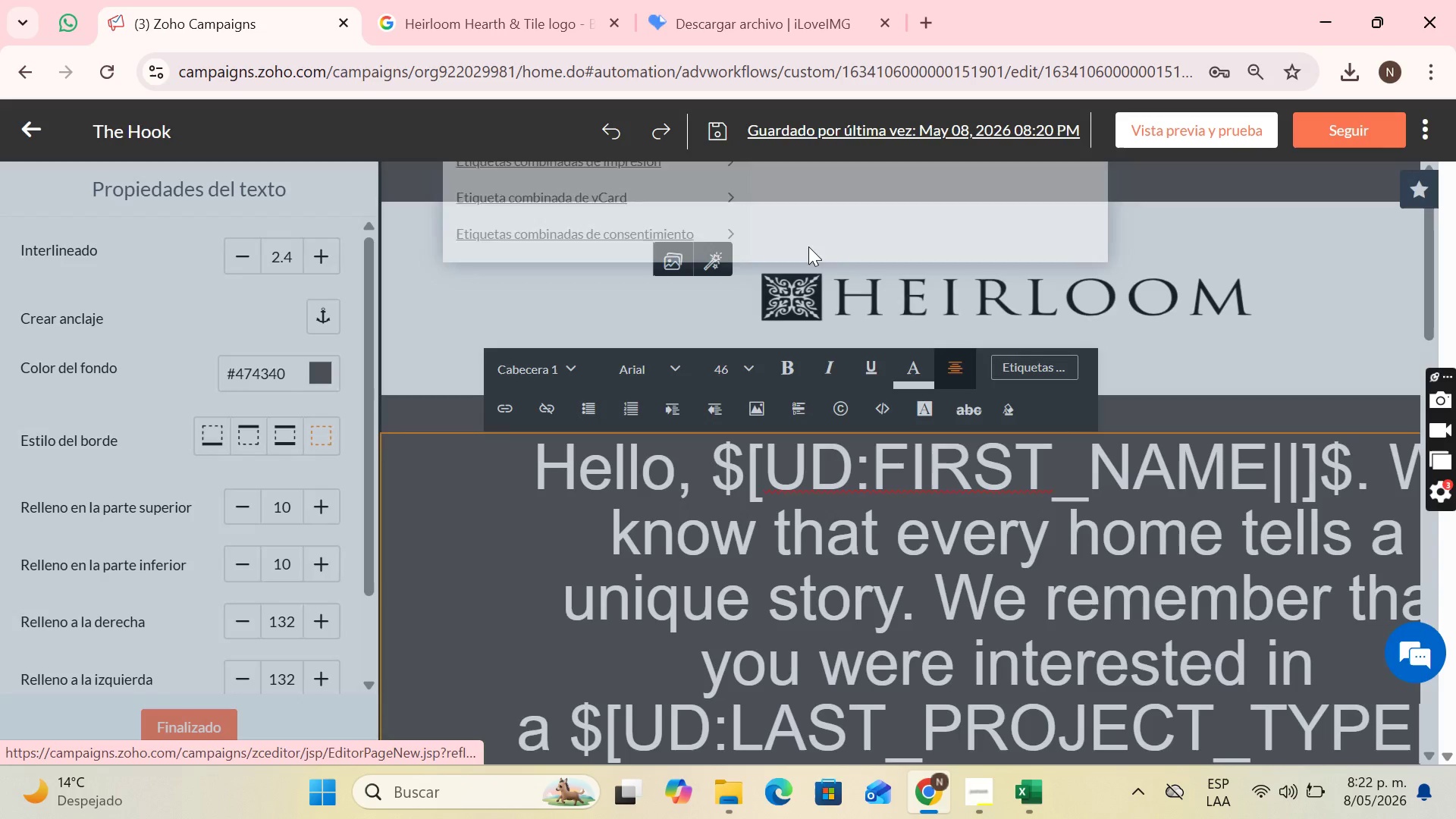 
scroll: coordinate [1093, 475], scroll_direction: down, amount: 2.0
 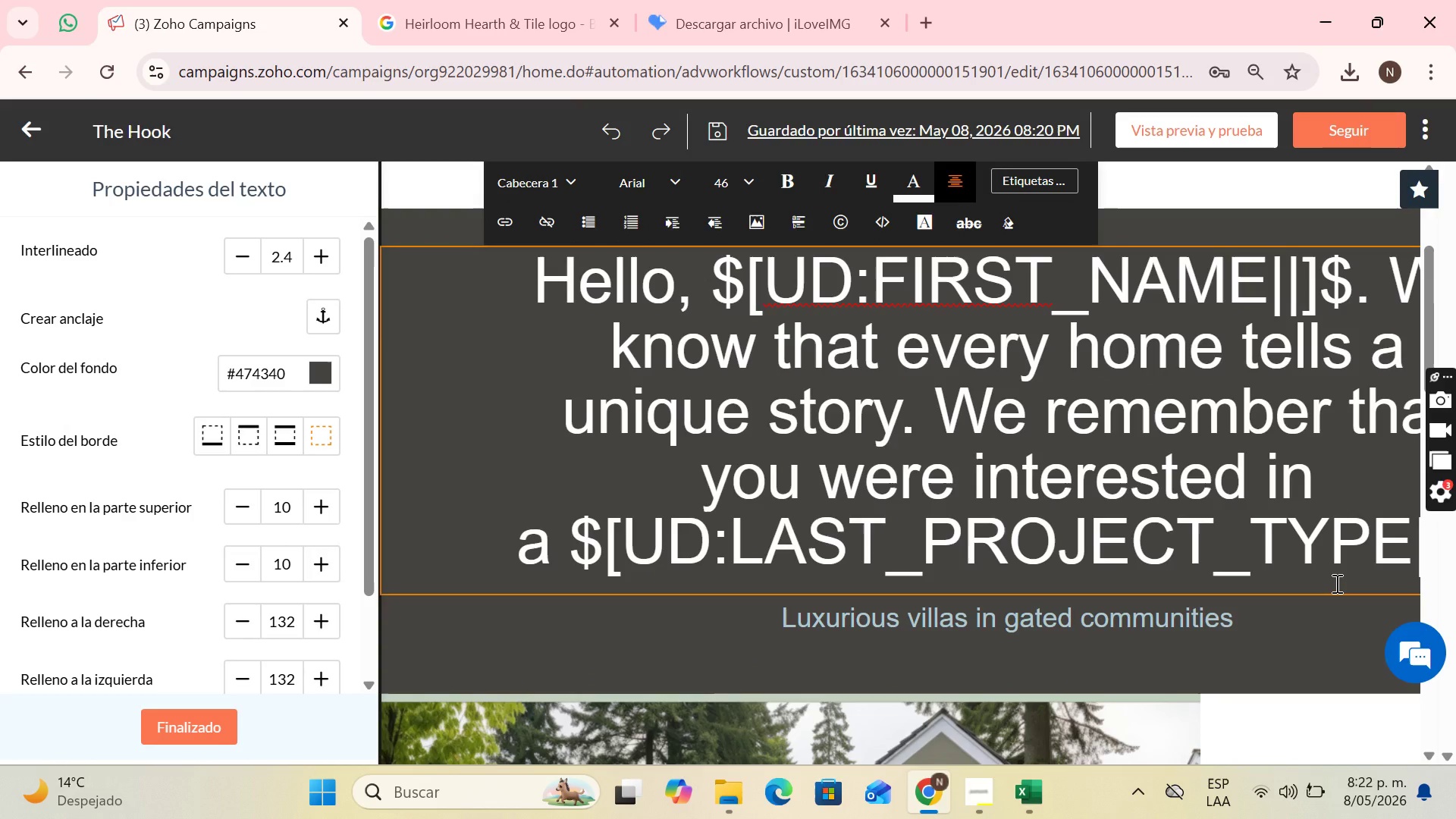 
type( pyoy)
key(Backspace)
key(Backspace)
key(Backspace)
type(roject and we wanted)
 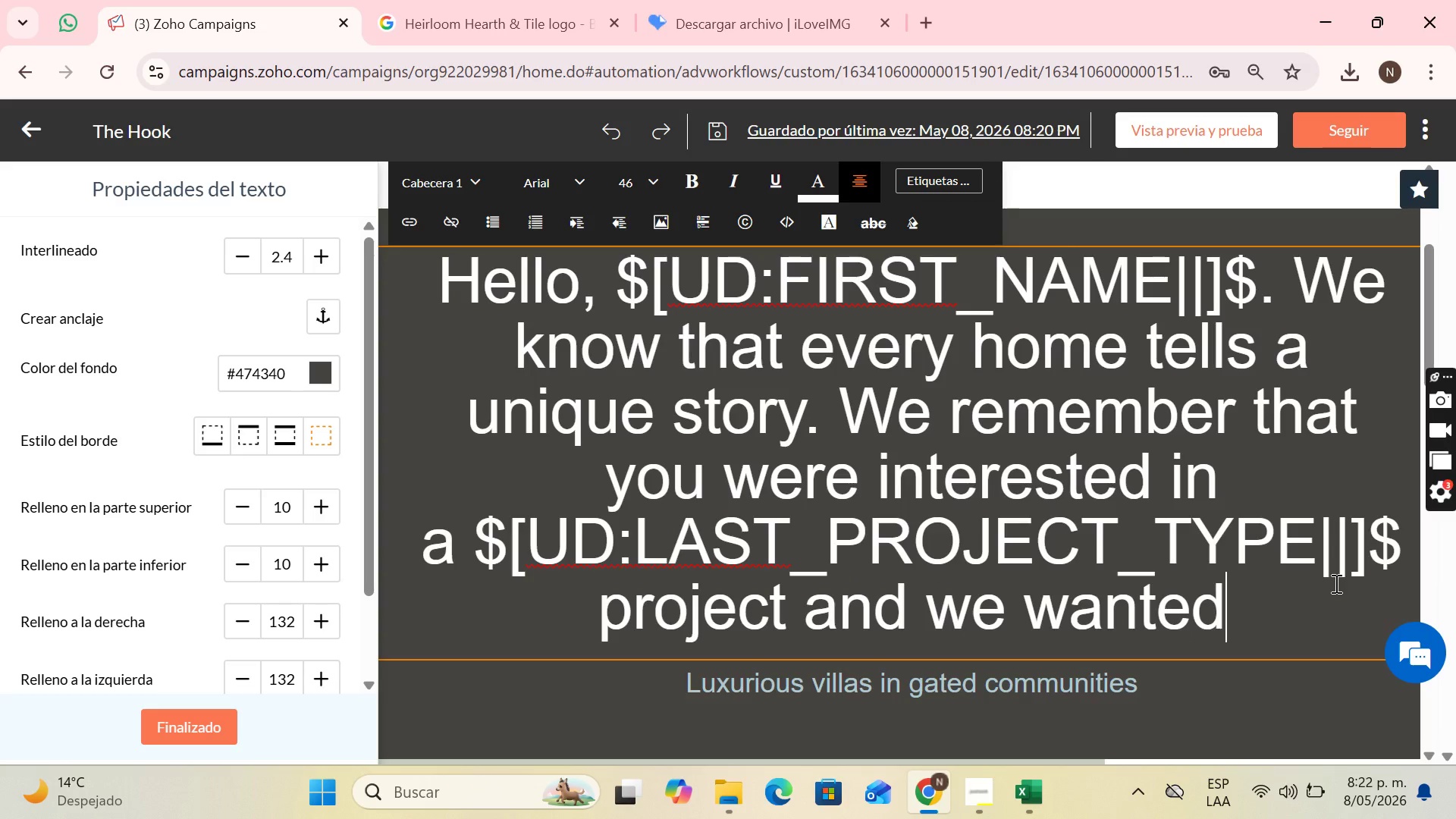 
wait(5.83)
 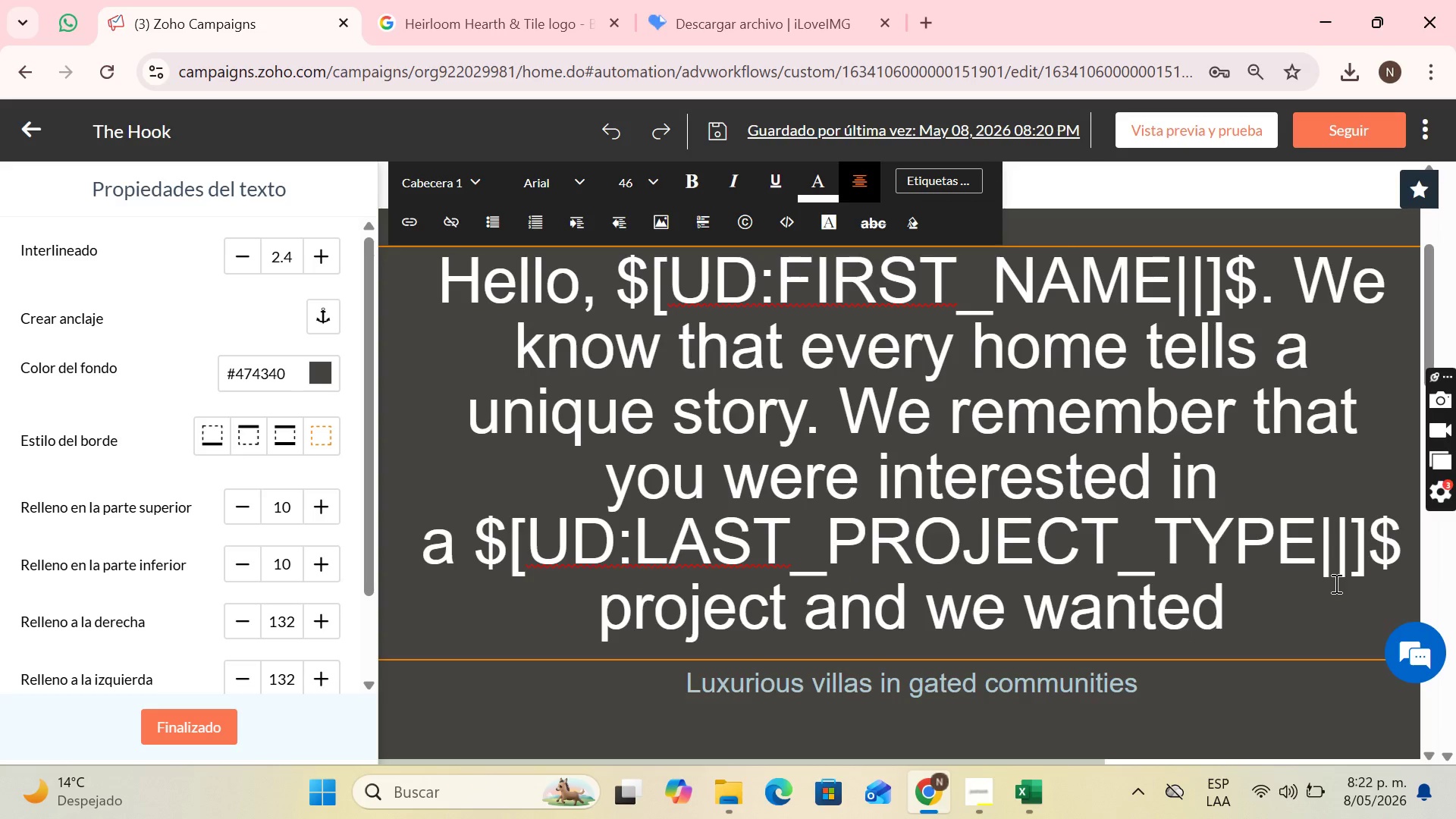 
type( to)
 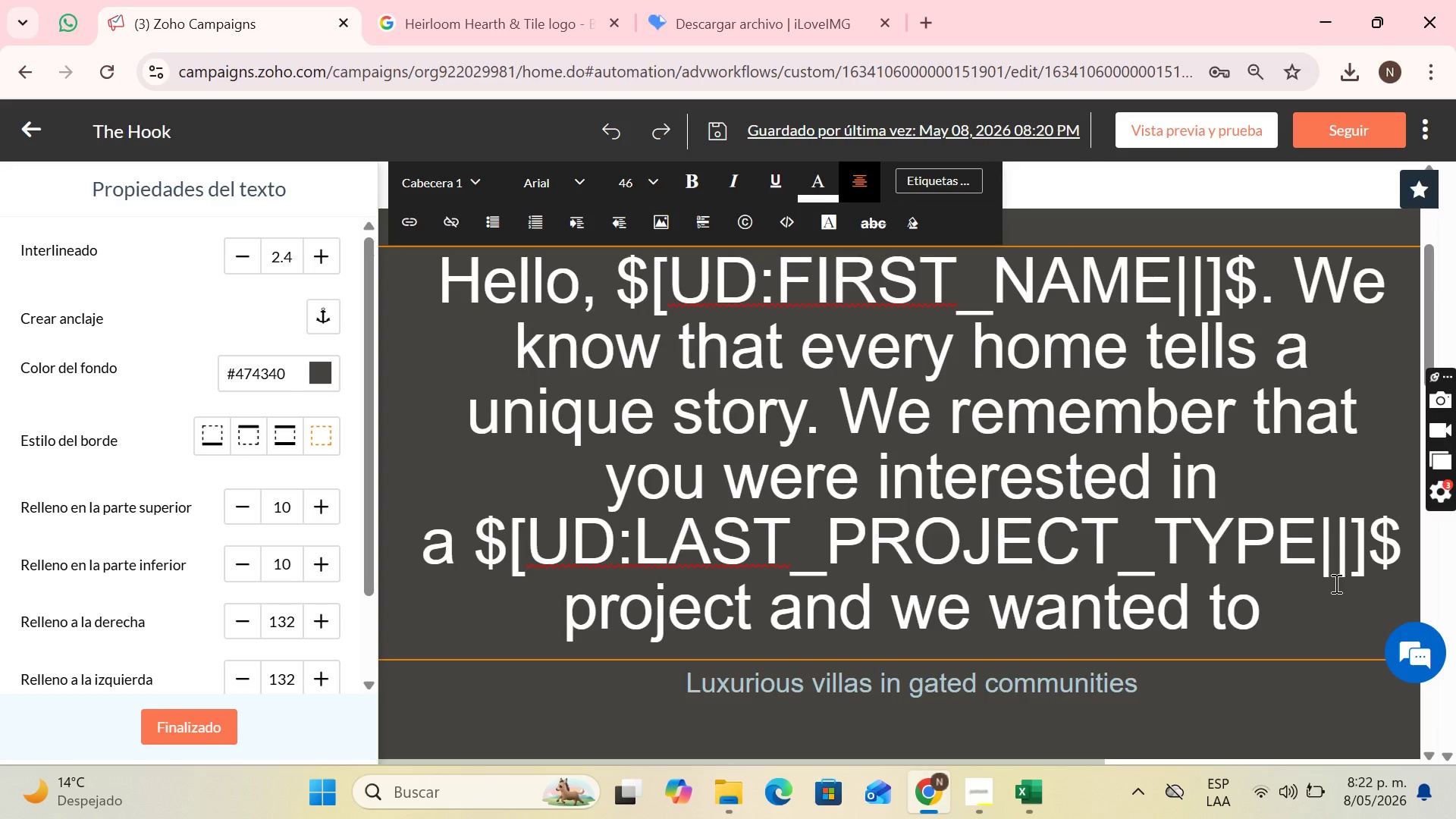 
type( share with you that vision can come )
 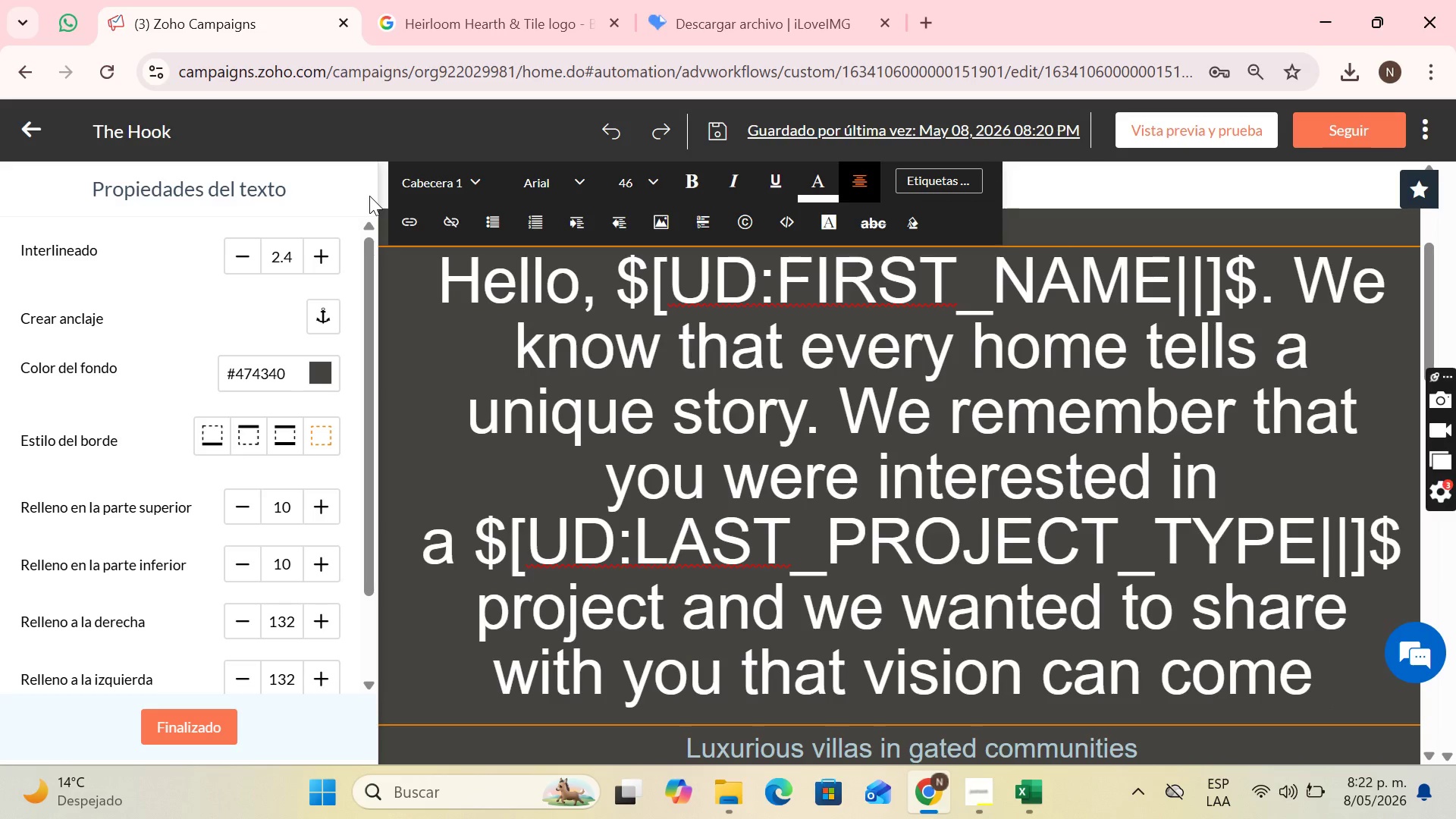 
type(to life. )
 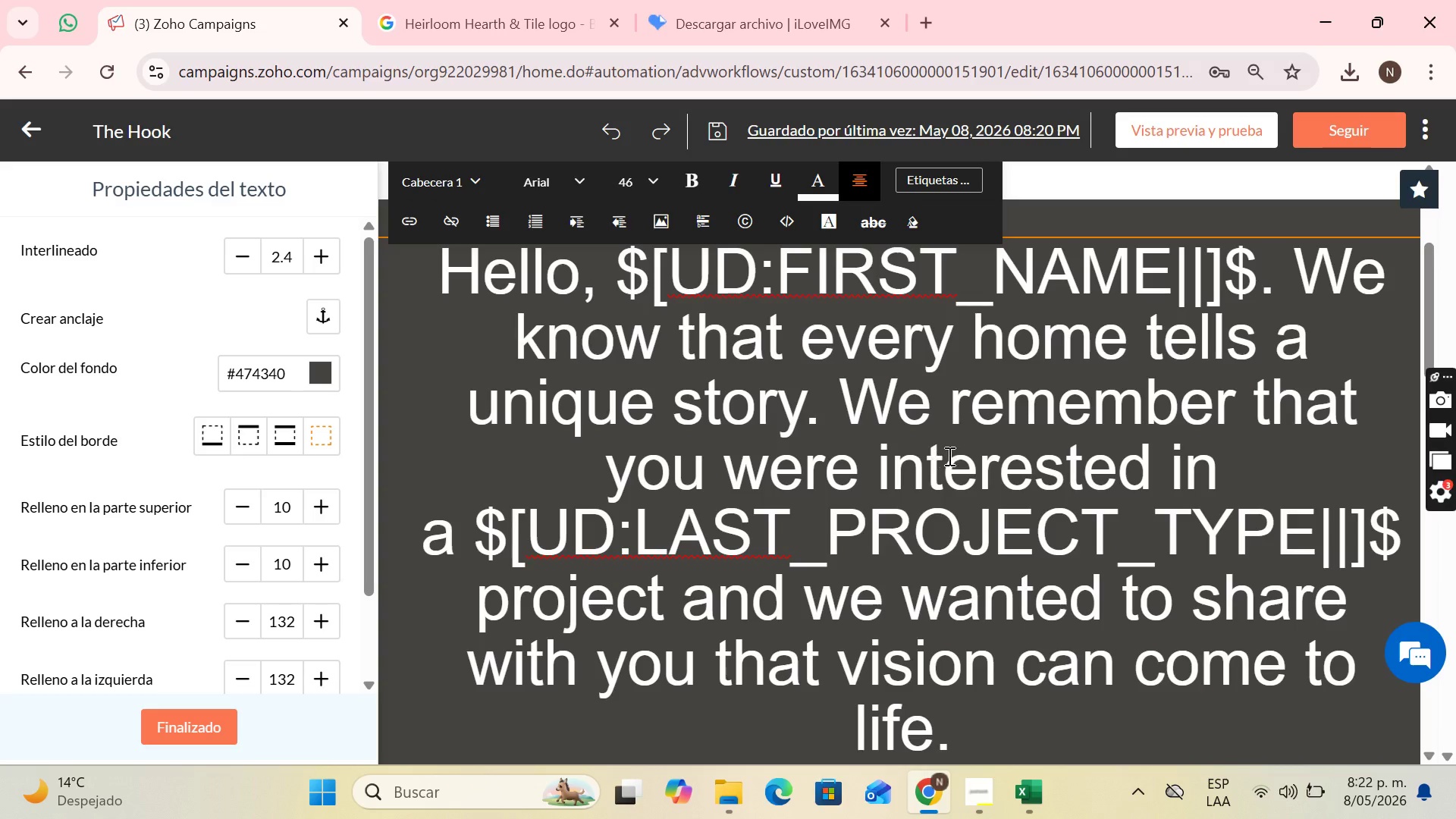 
scroll: coordinate [1018, 419], scroll_direction: down, amount: 2.0
 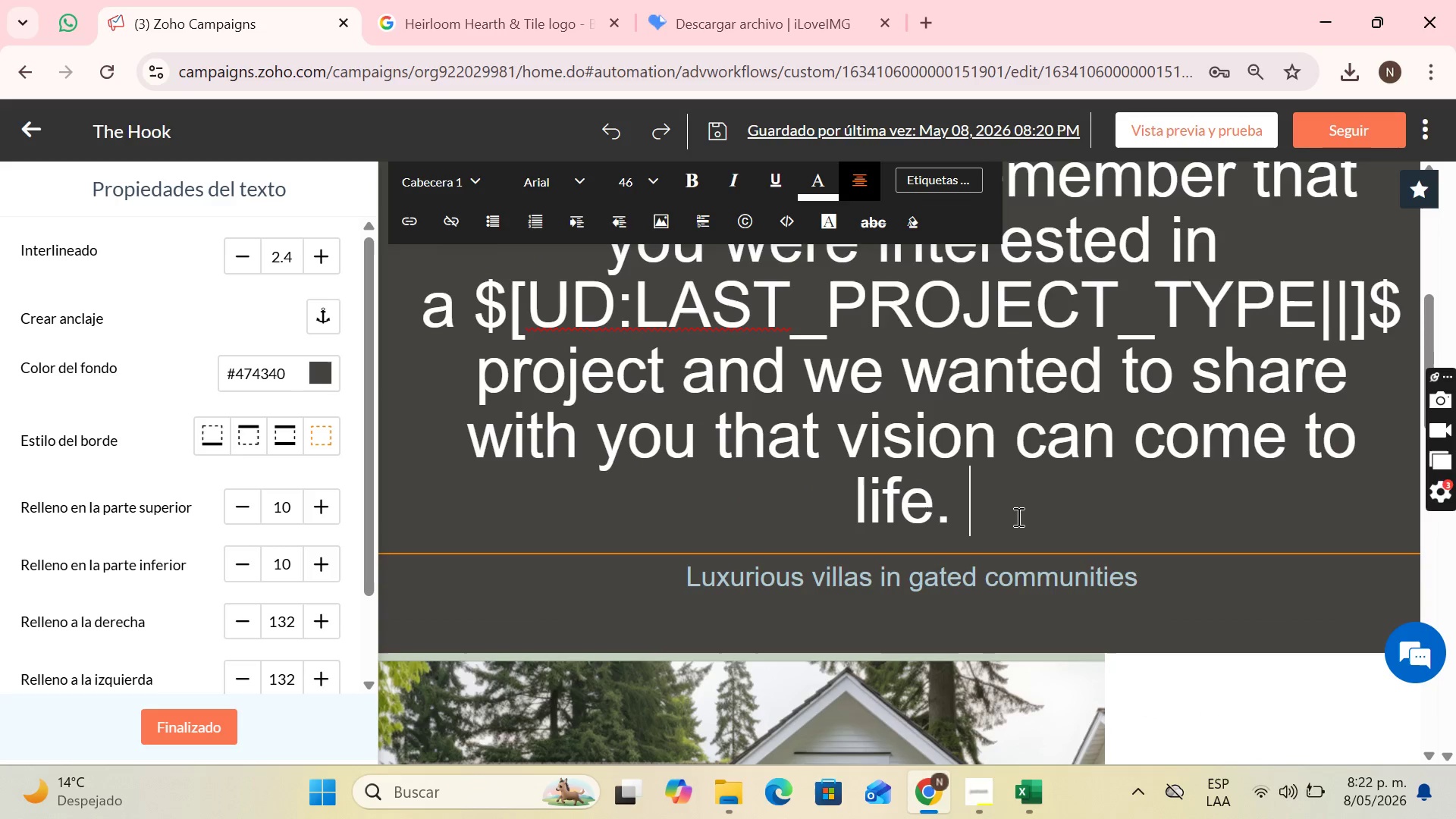 
left_click_drag(start_coordinate=[1017, 516], to_coordinate=[327, 507])
 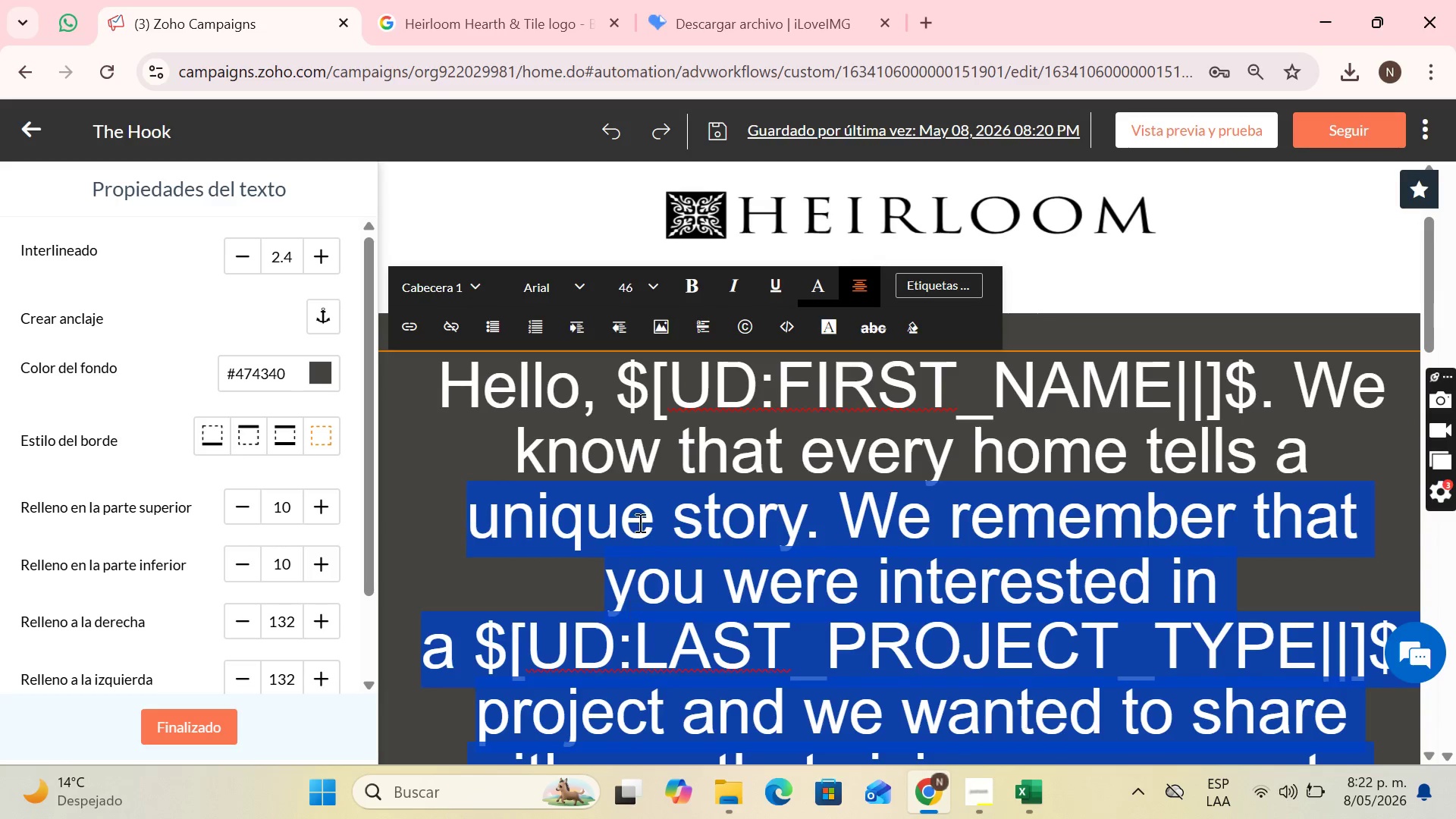 
left_click([554, 419])
 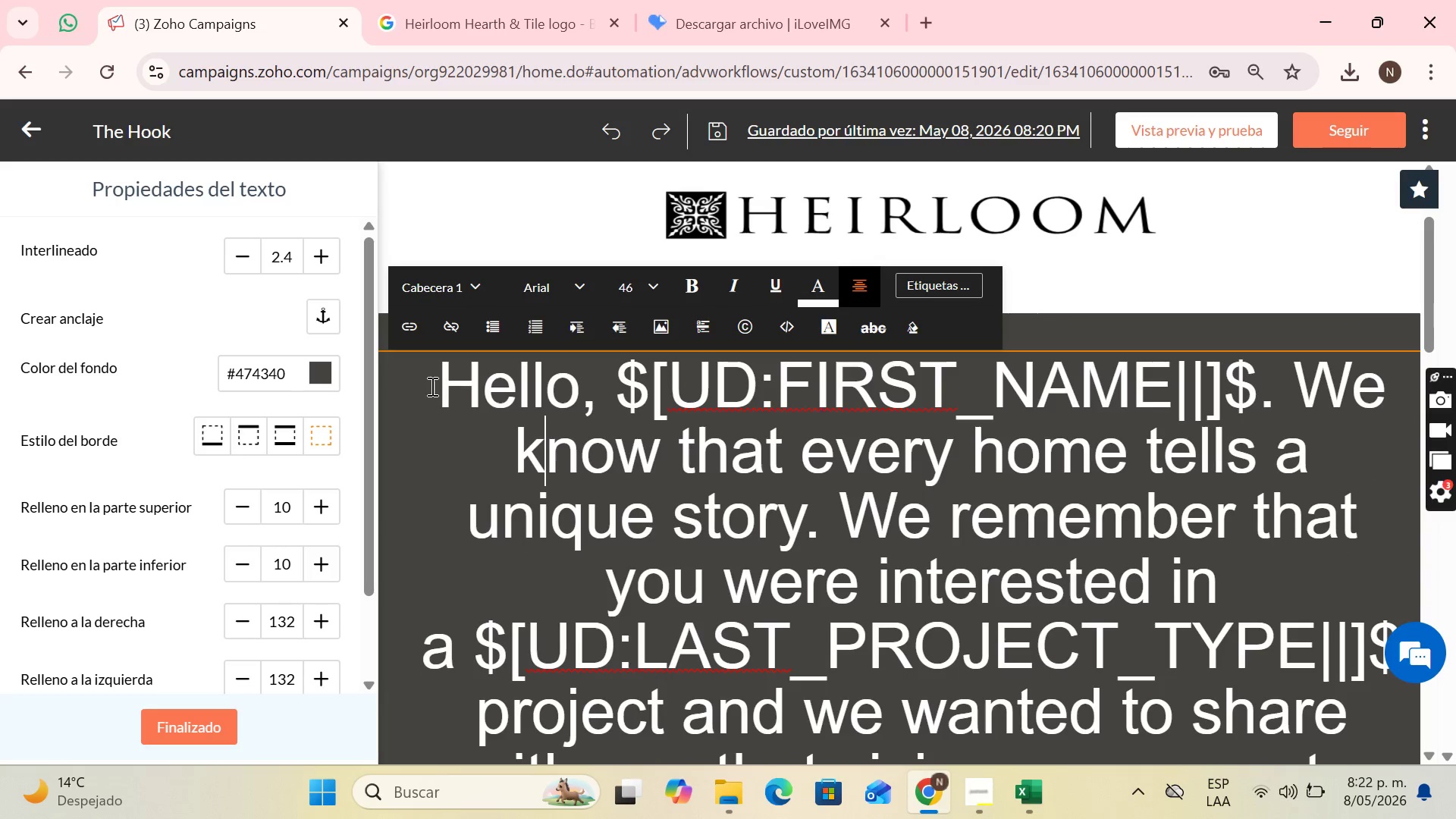 
left_click_drag(start_coordinate=[431, 386], to_coordinate=[1089, 566])
 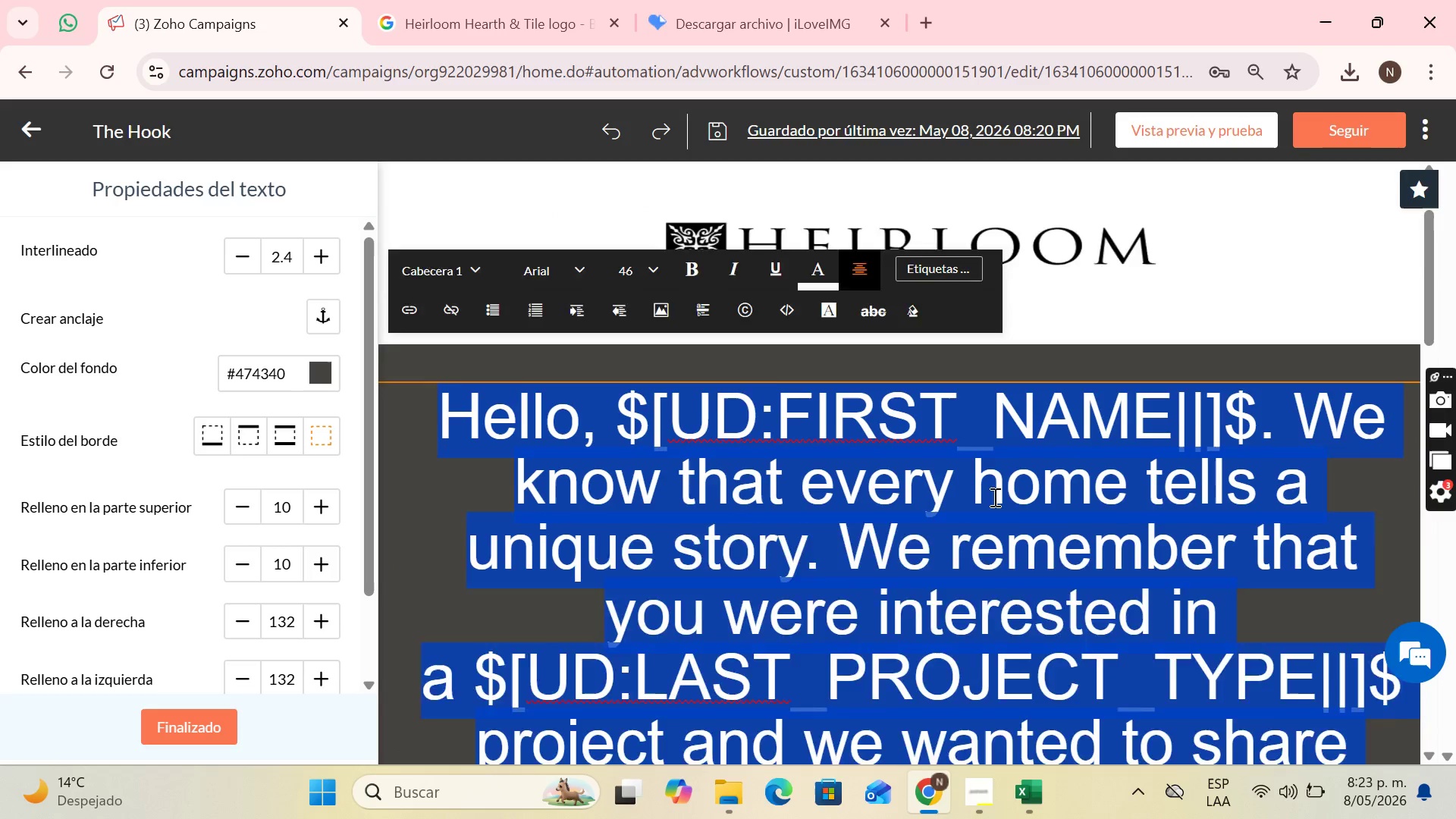 
scroll: coordinate [1102, 539], scroll_direction: up, amount: 9.0
 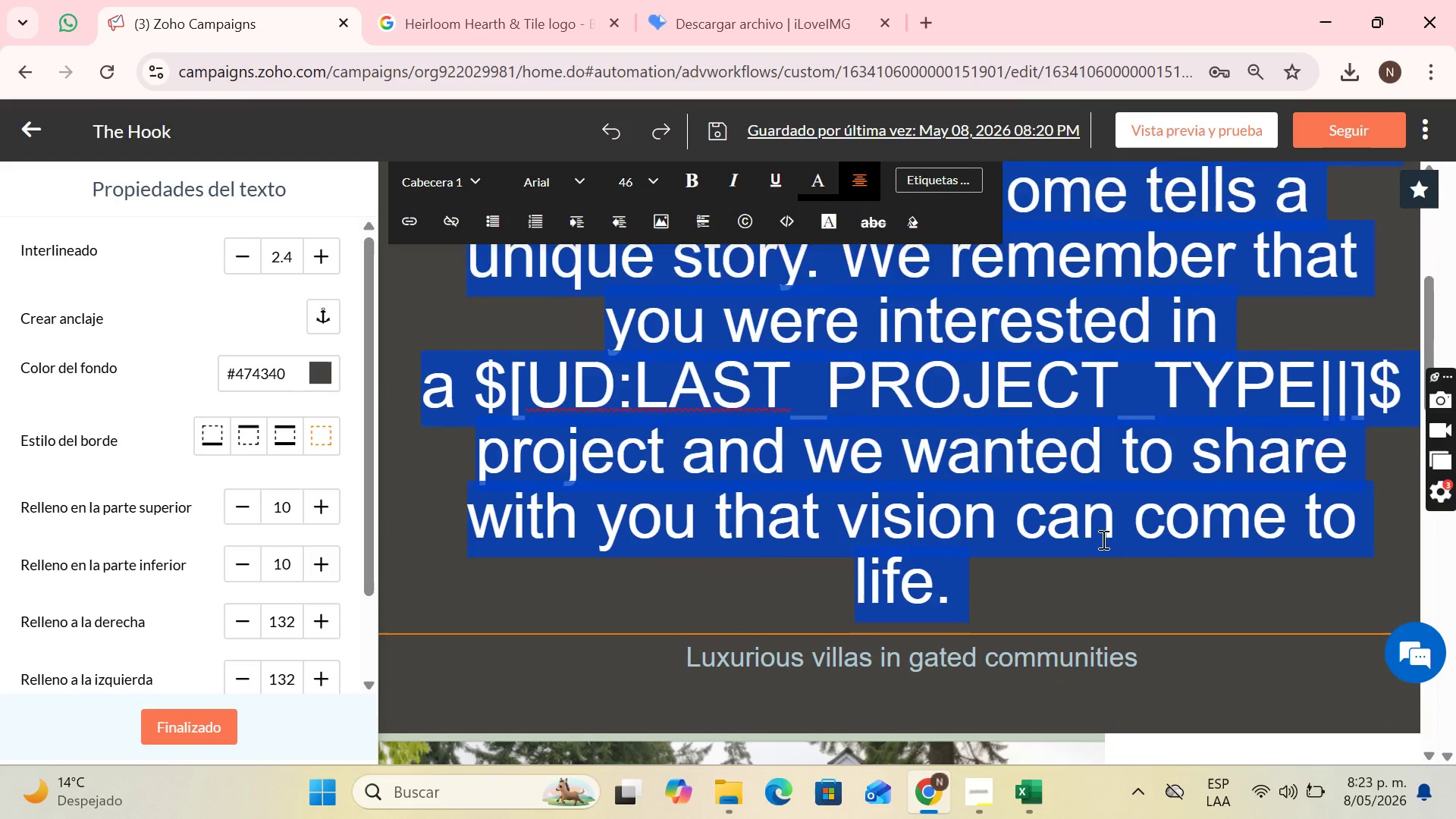 
scroll: coordinate [1100, 552], scroll_direction: none, amount: 0.0
 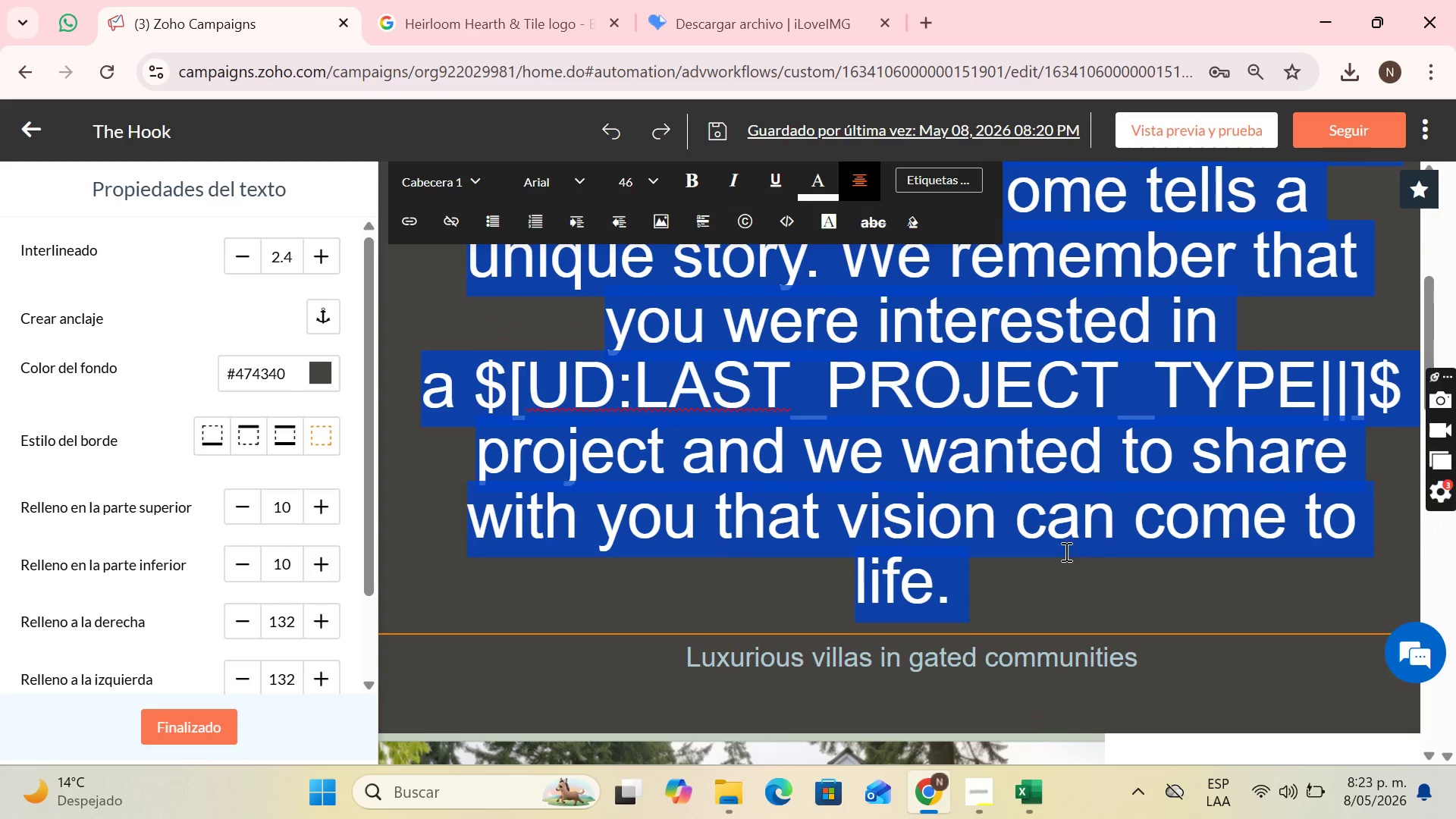 
scroll: coordinate [1021, 522], scroll_direction: up, amount: 3.0
 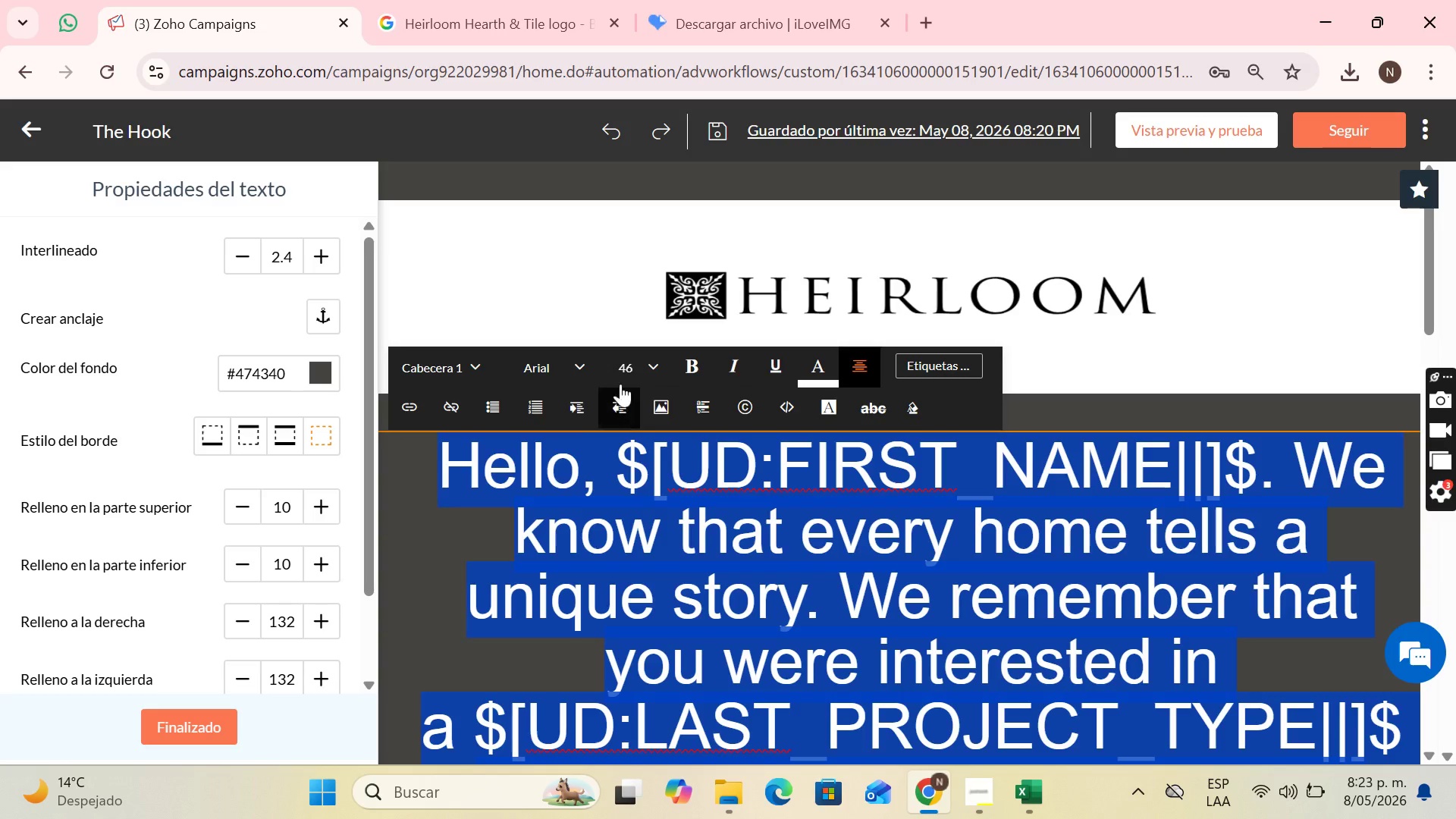 
left_click([642, 368])
 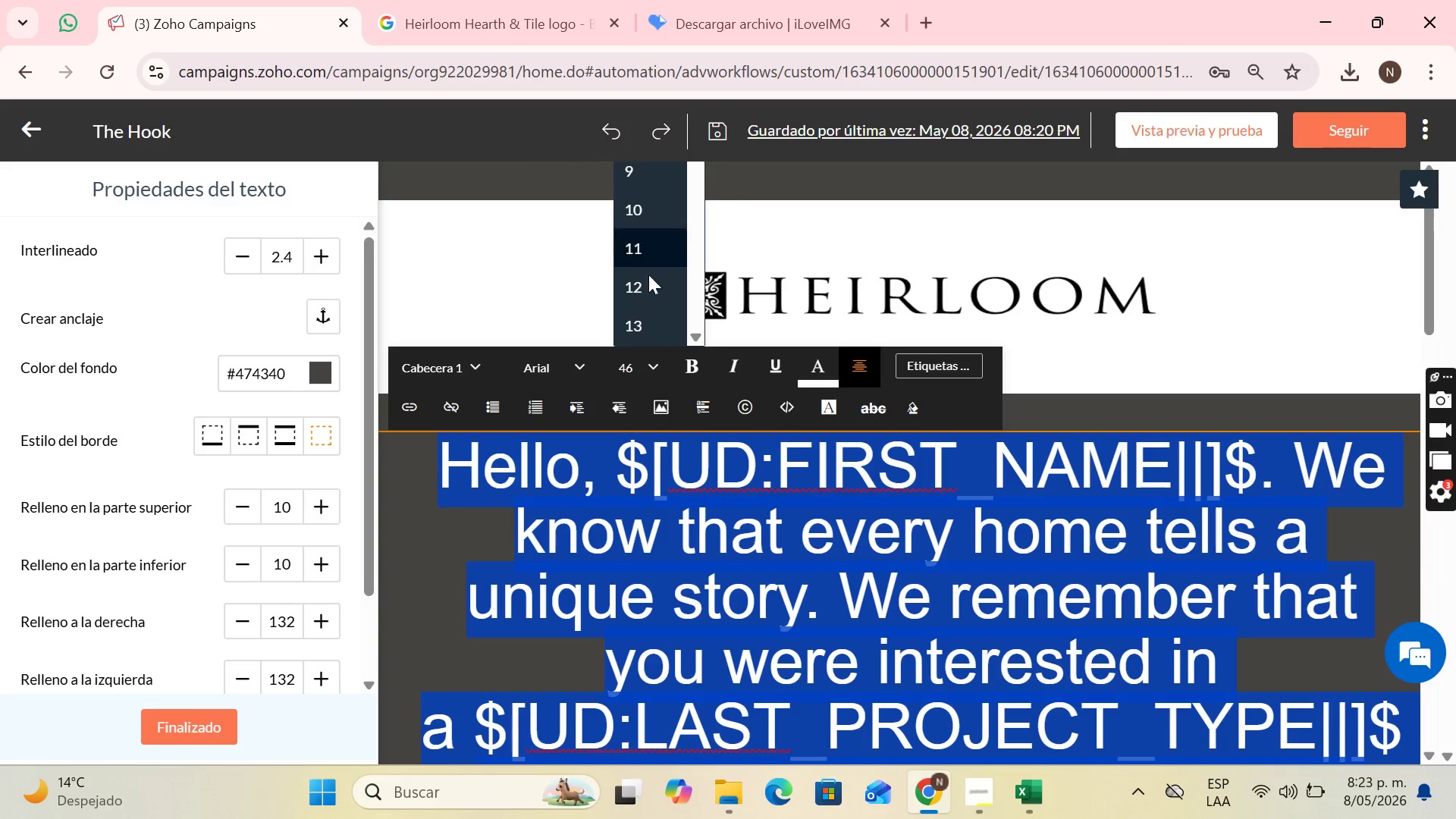 
scroll: coordinate [654, 284], scroll_direction: down, amount: 2.0
 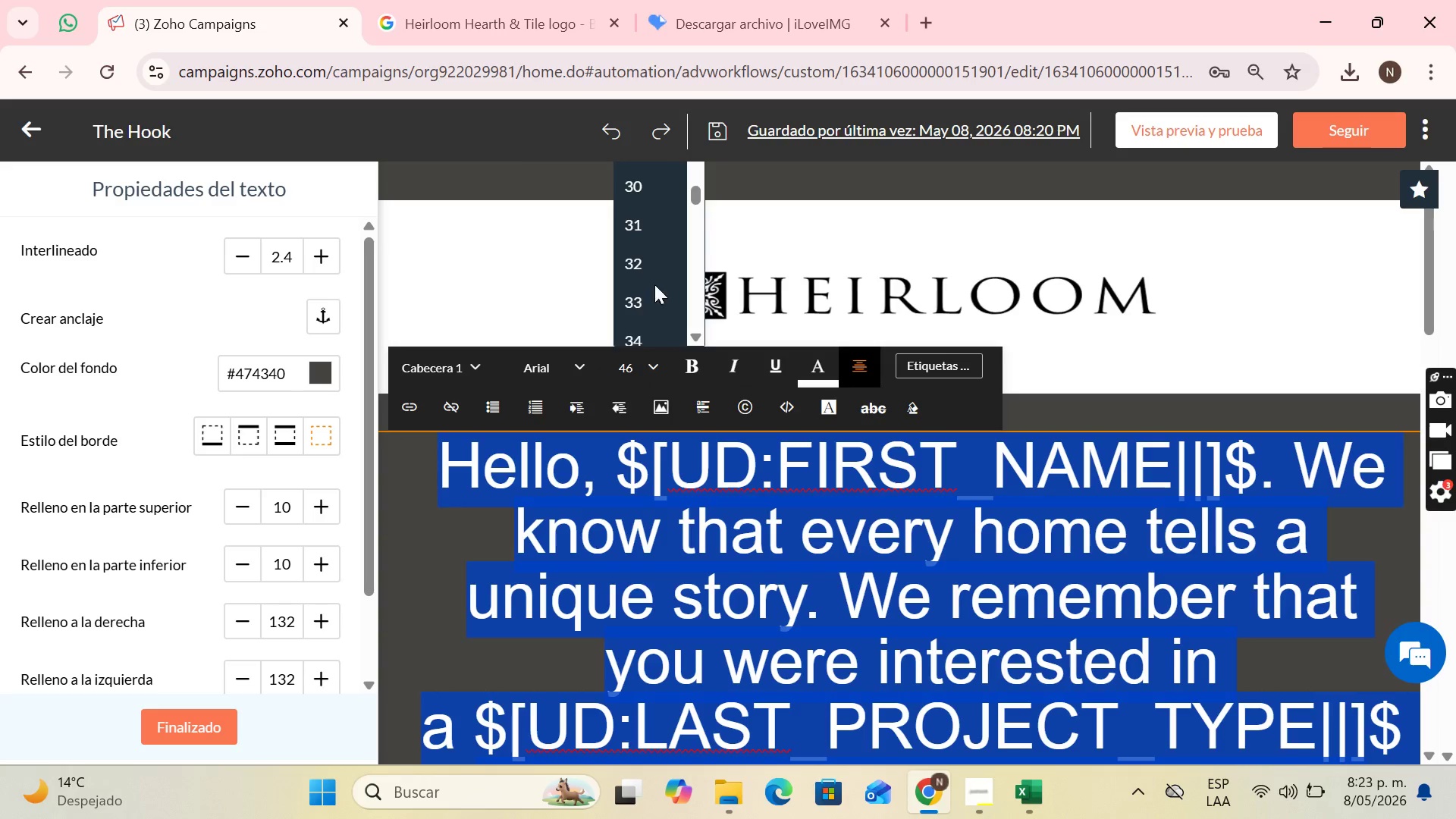 
scroll: coordinate [654, 284], scroll_direction: up, amount: 1.0
 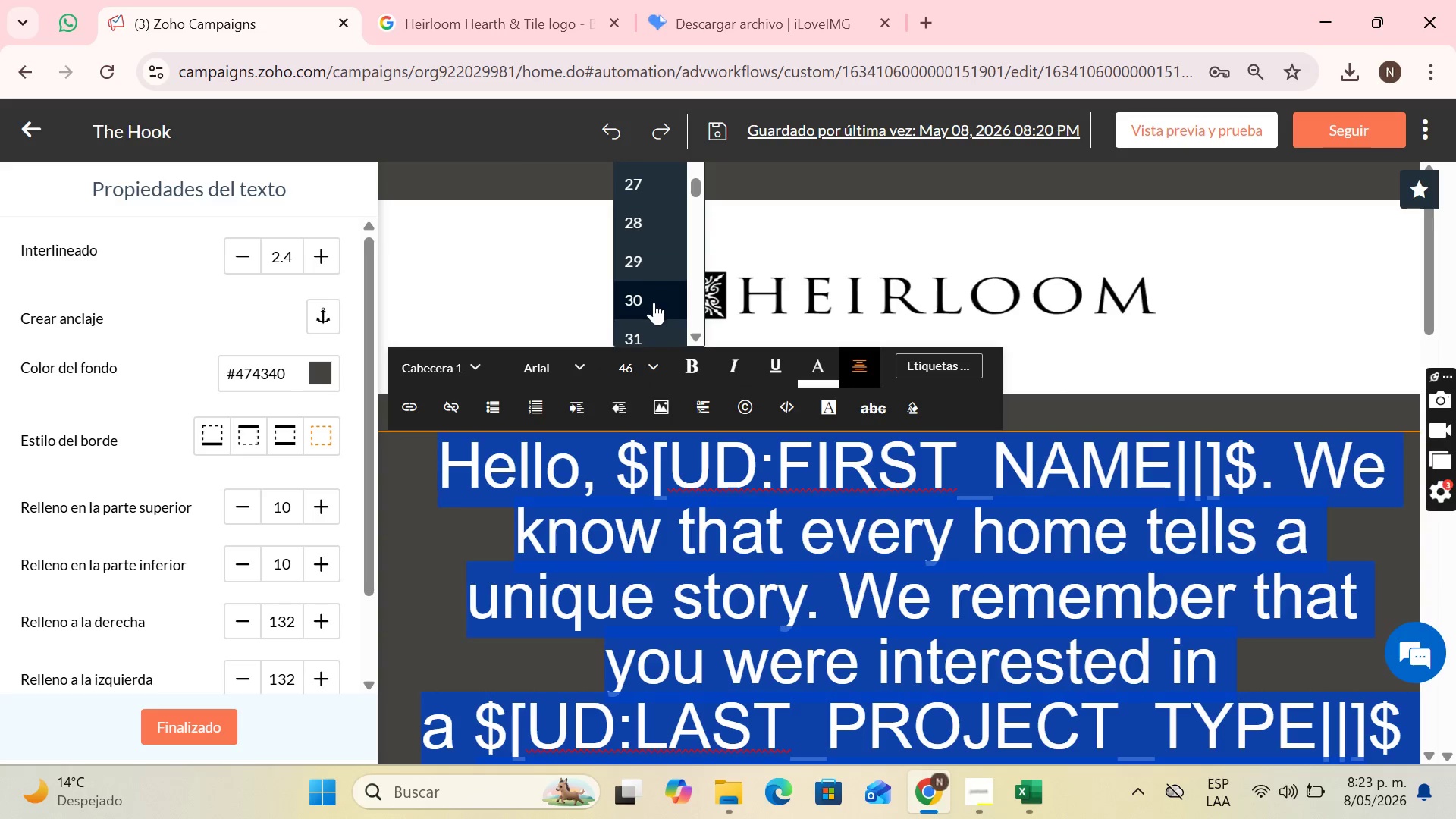 
left_click([651, 297])
 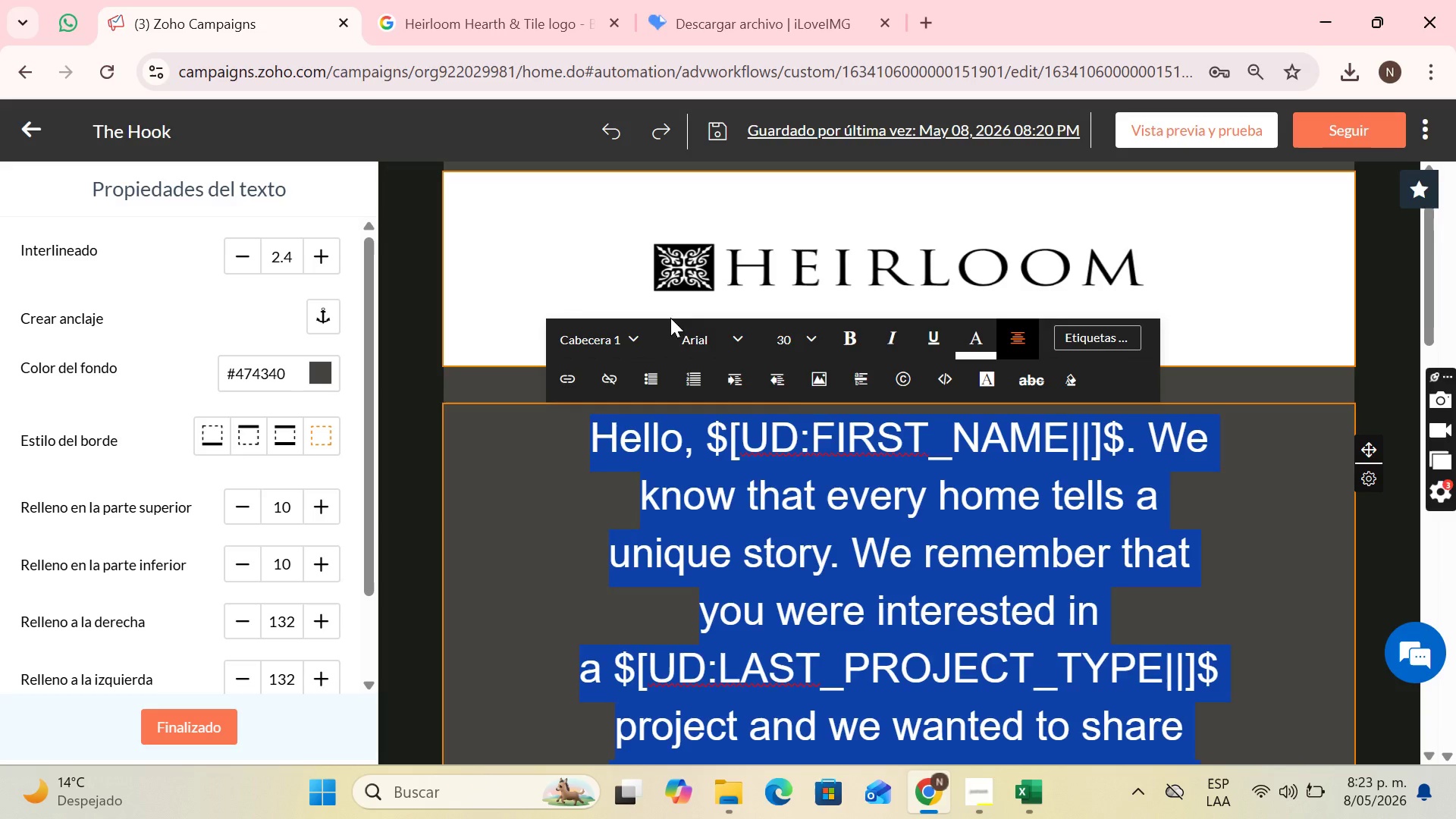 
scroll: coordinate [815, 404], scroll_direction: down, amount: 3.0
 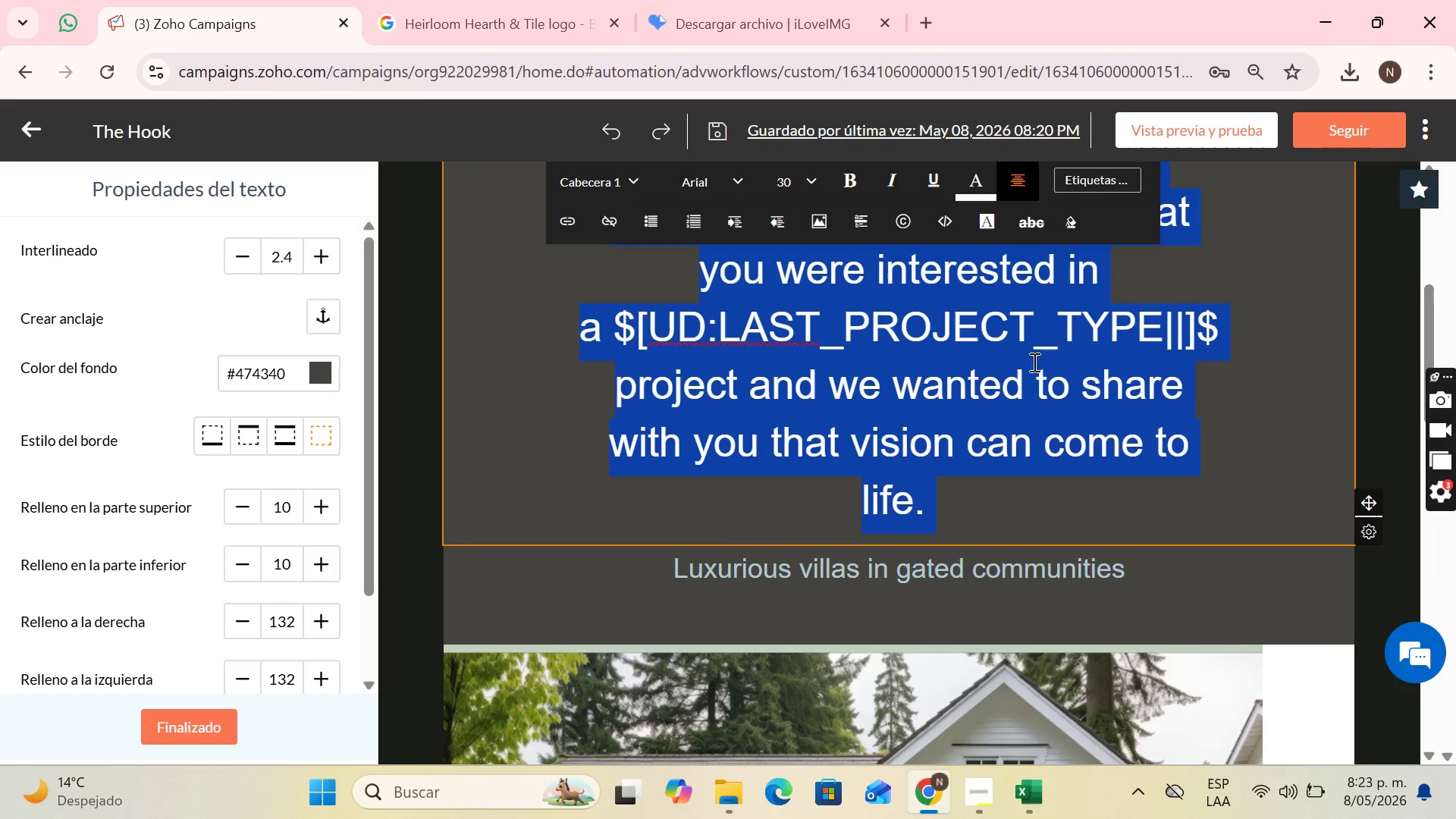 
left_click([1097, 362])
 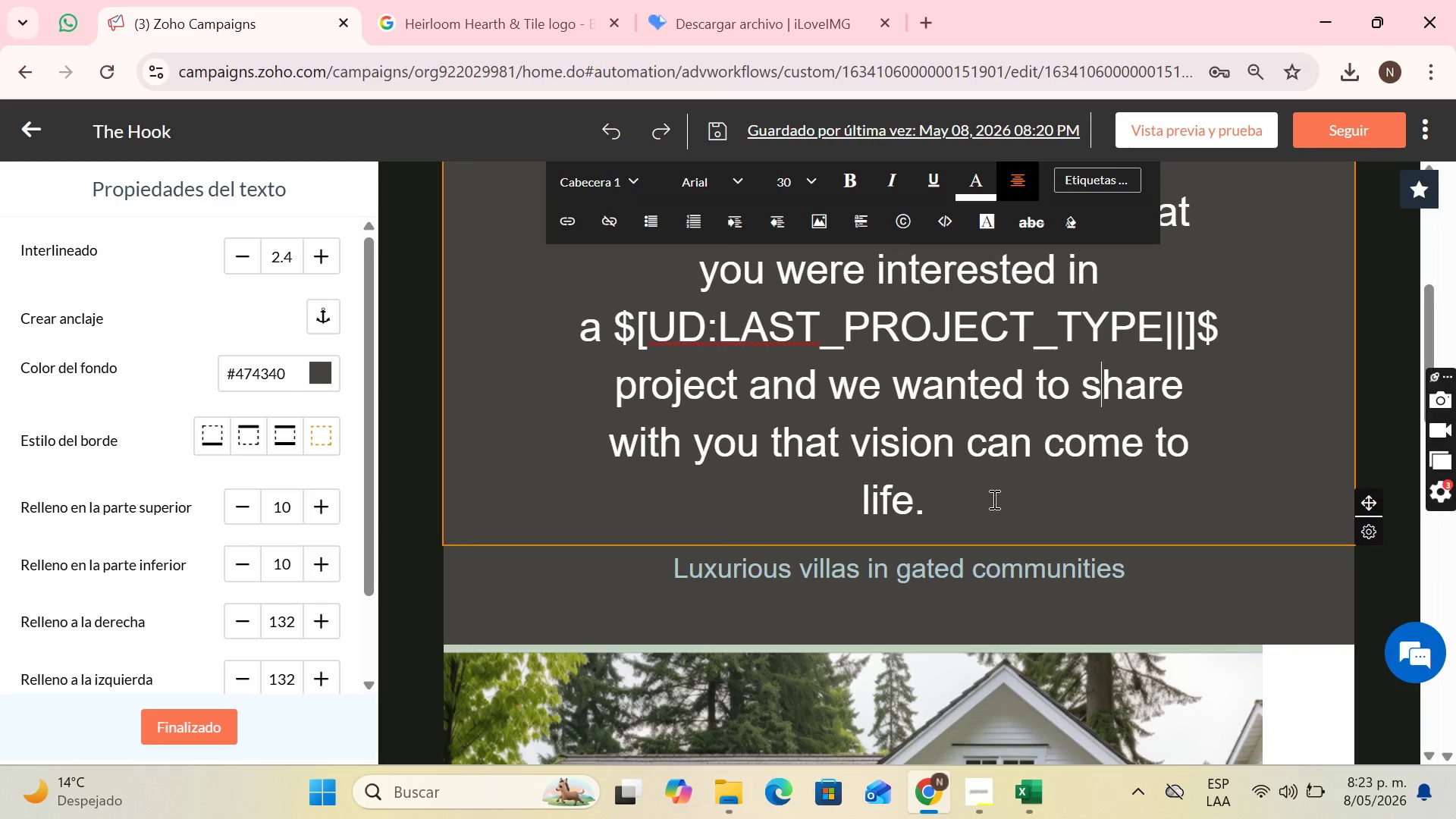 
left_click_drag(start_coordinate=[991, 500], to_coordinate=[575, 566])
 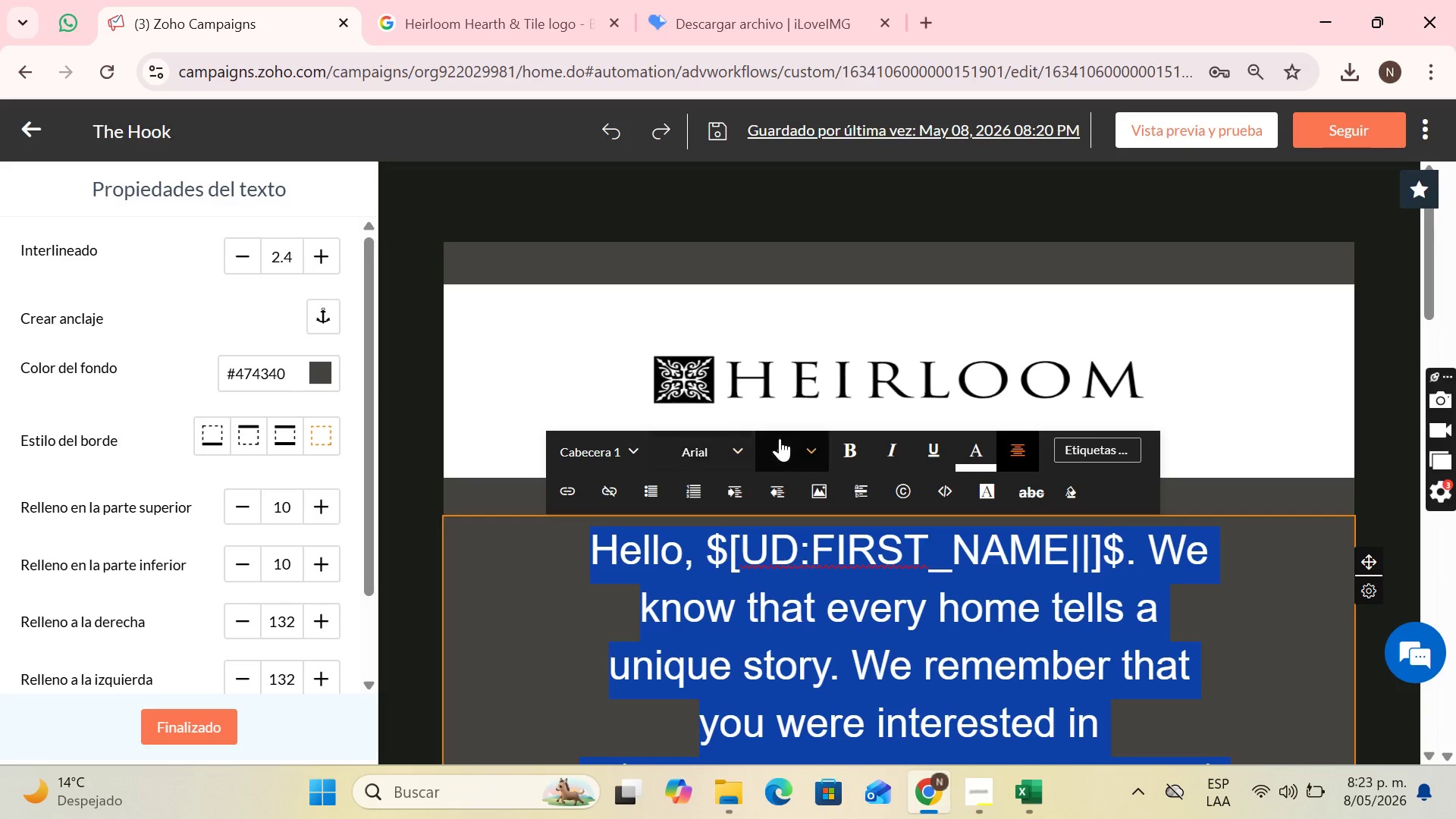 
left_click([780, 438])
 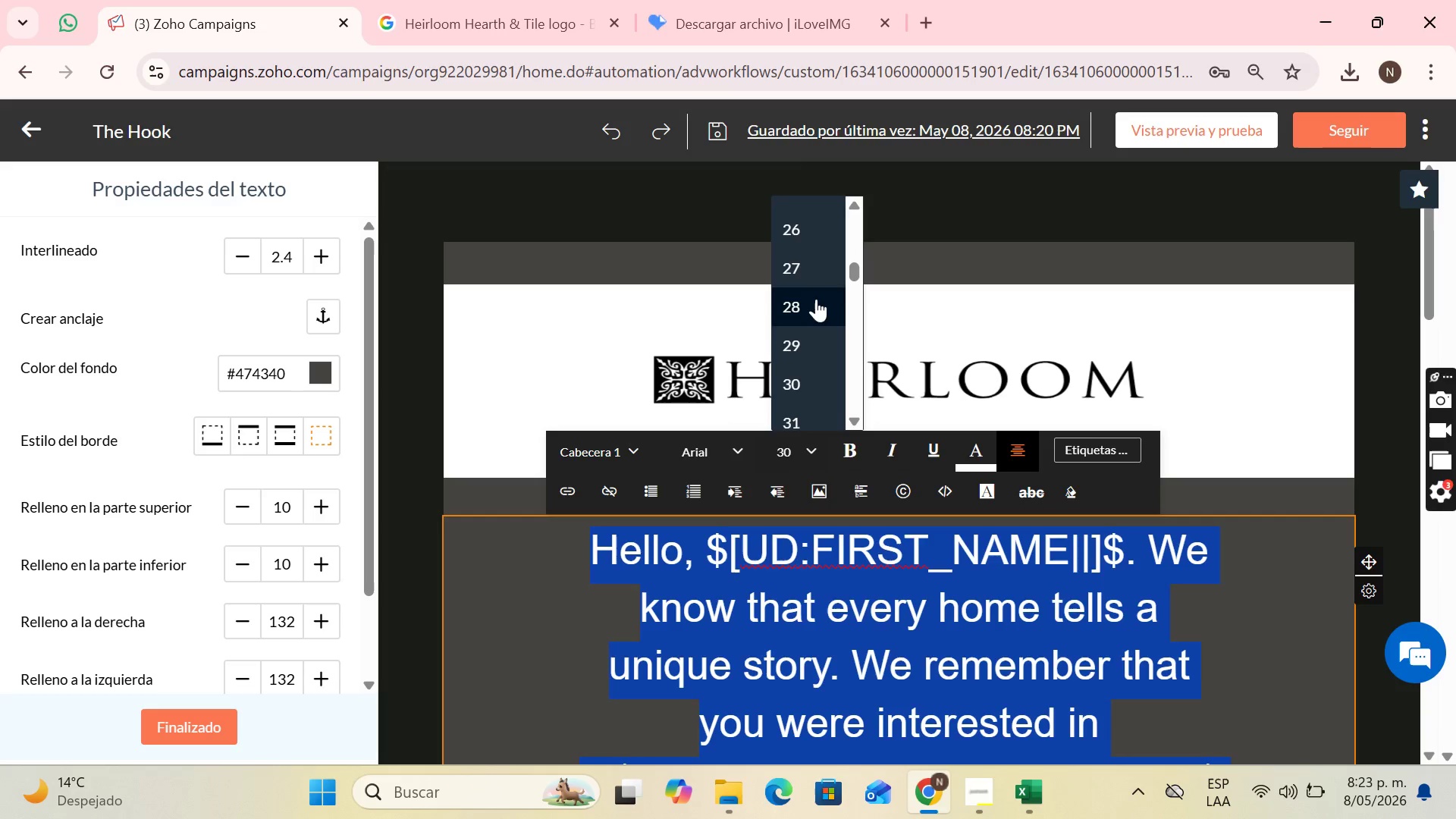 
scroll: coordinate [815, 299], scroll_direction: up, amount: 1.0
 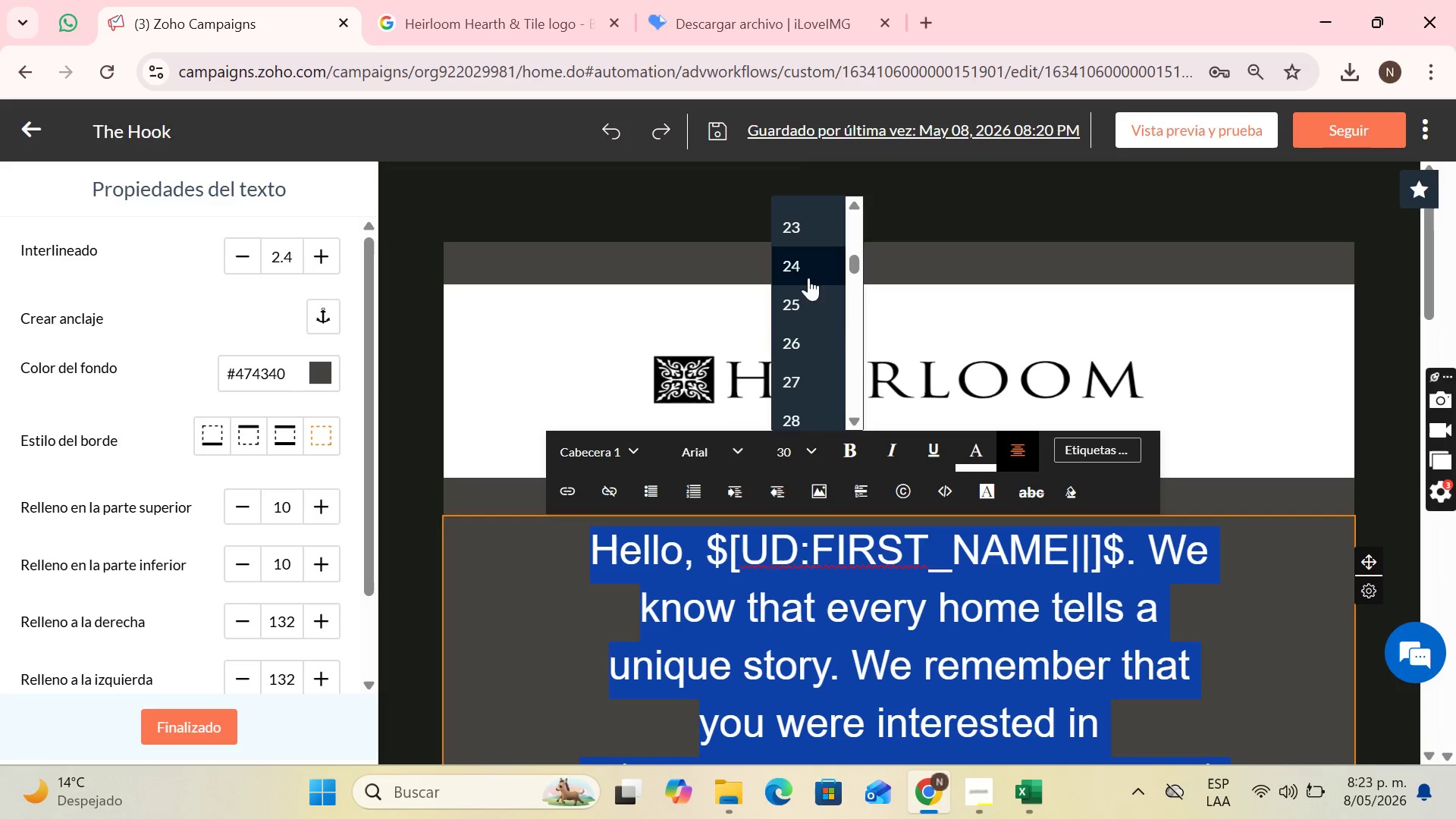 
left_click([804, 298])
 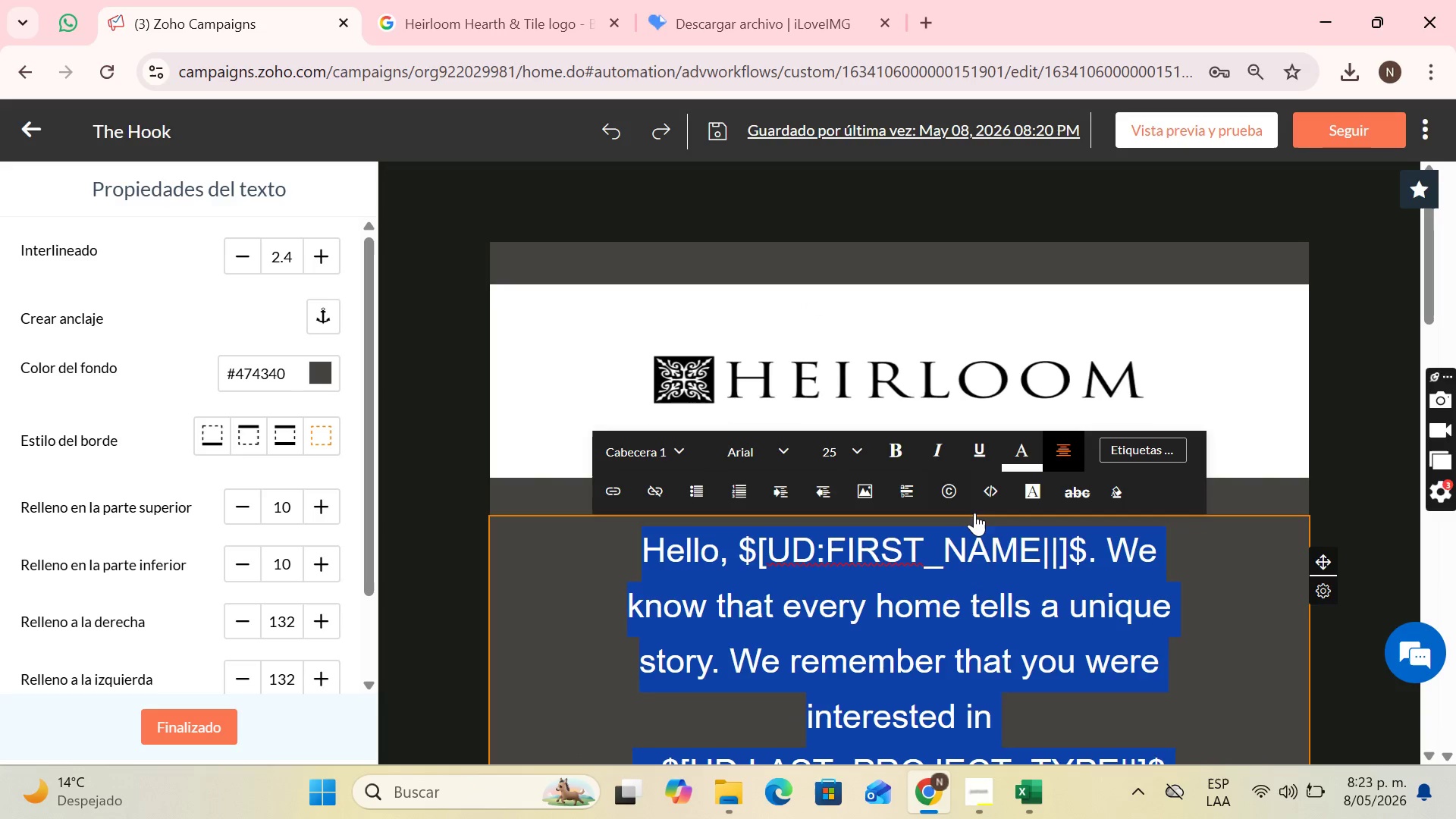 
left_click([1028, 432])
 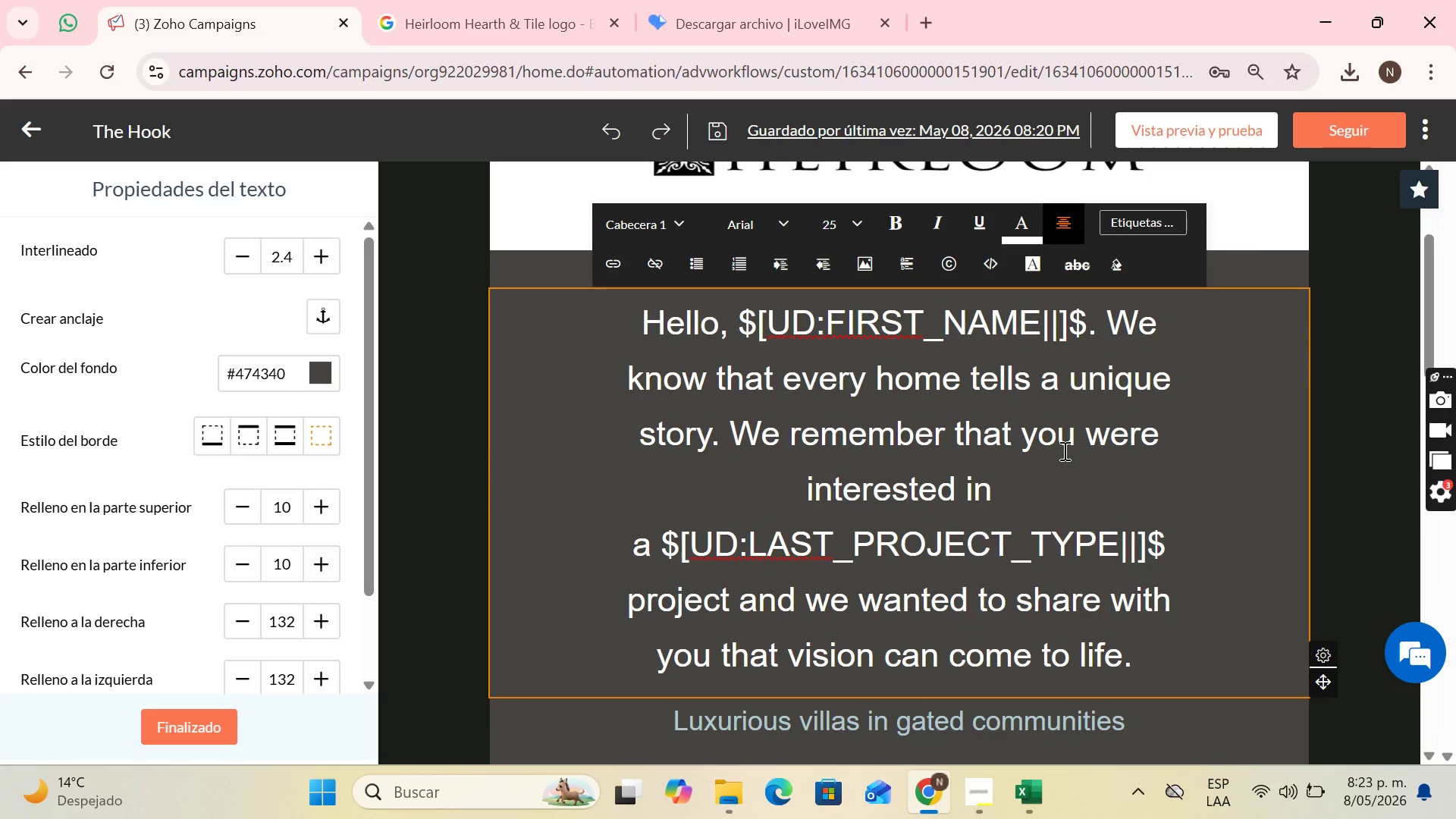 
scroll: coordinate [984, 567], scroll_direction: down, amount: 2.0
 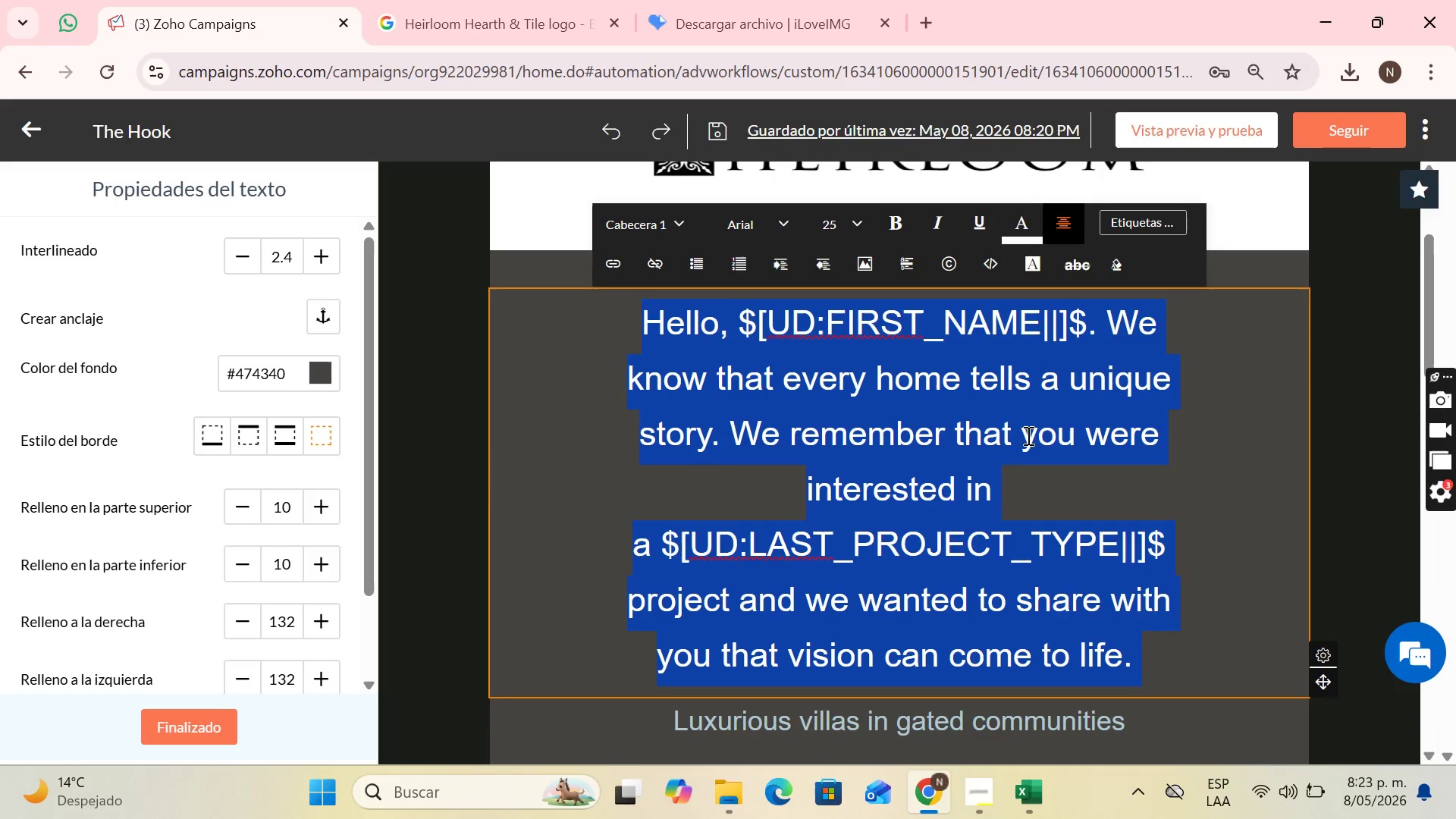 
scroll: coordinate [1046, 428], scroll_direction: none, amount: 0.0
 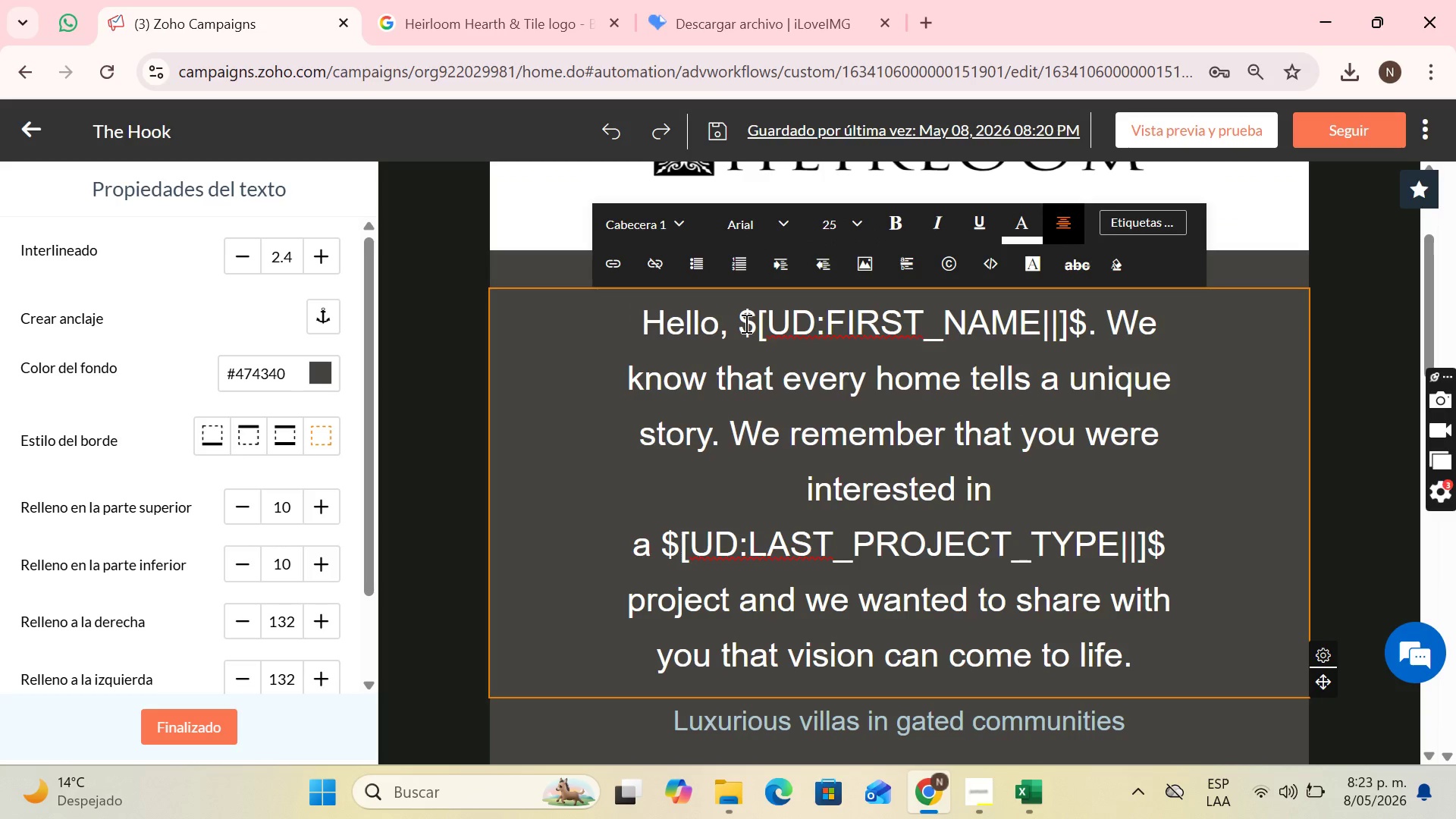 
left_click([745, 323])
 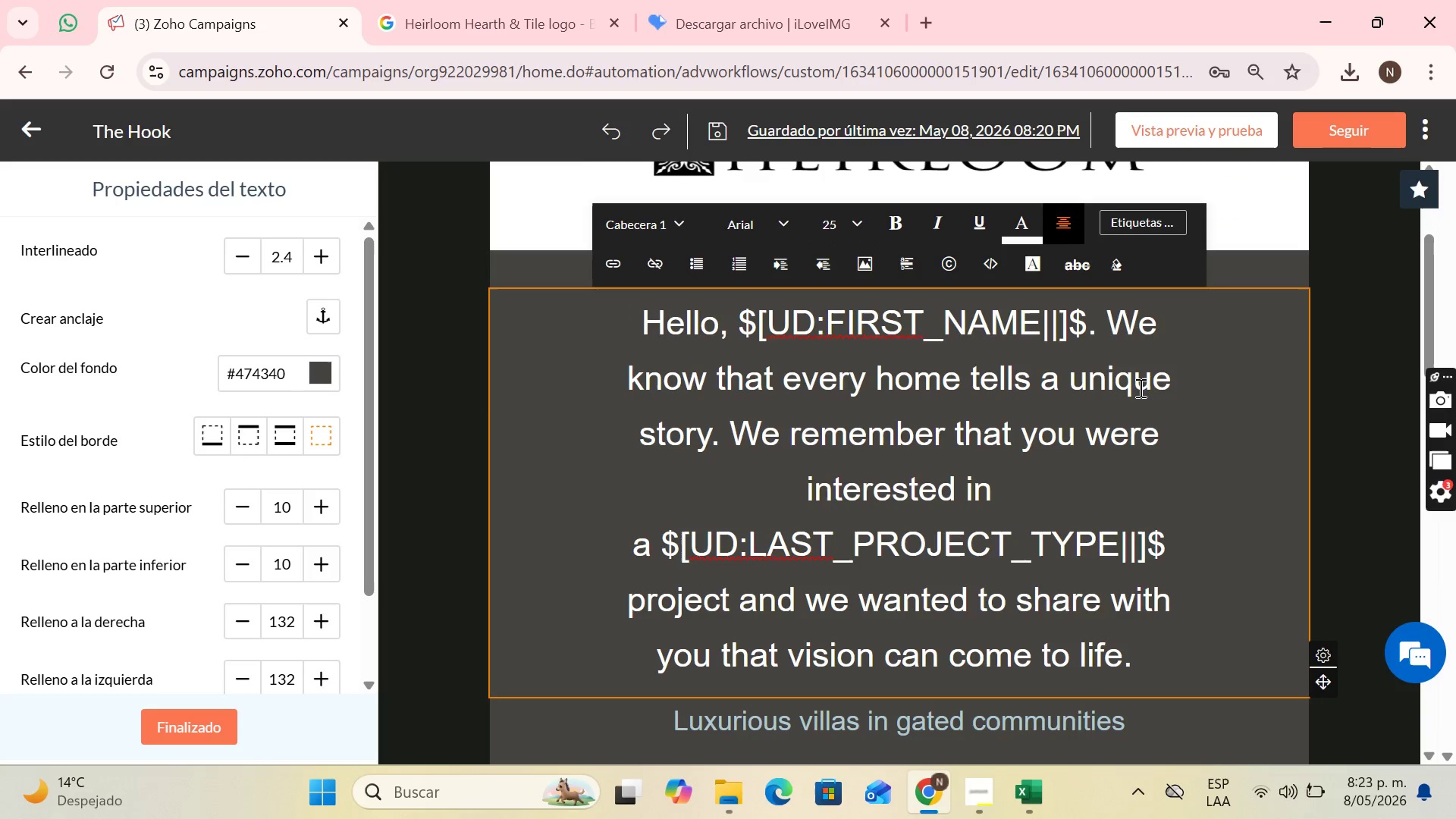 
scroll: coordinate [1139, 421], scroll_direction: down, amount: 2.0
 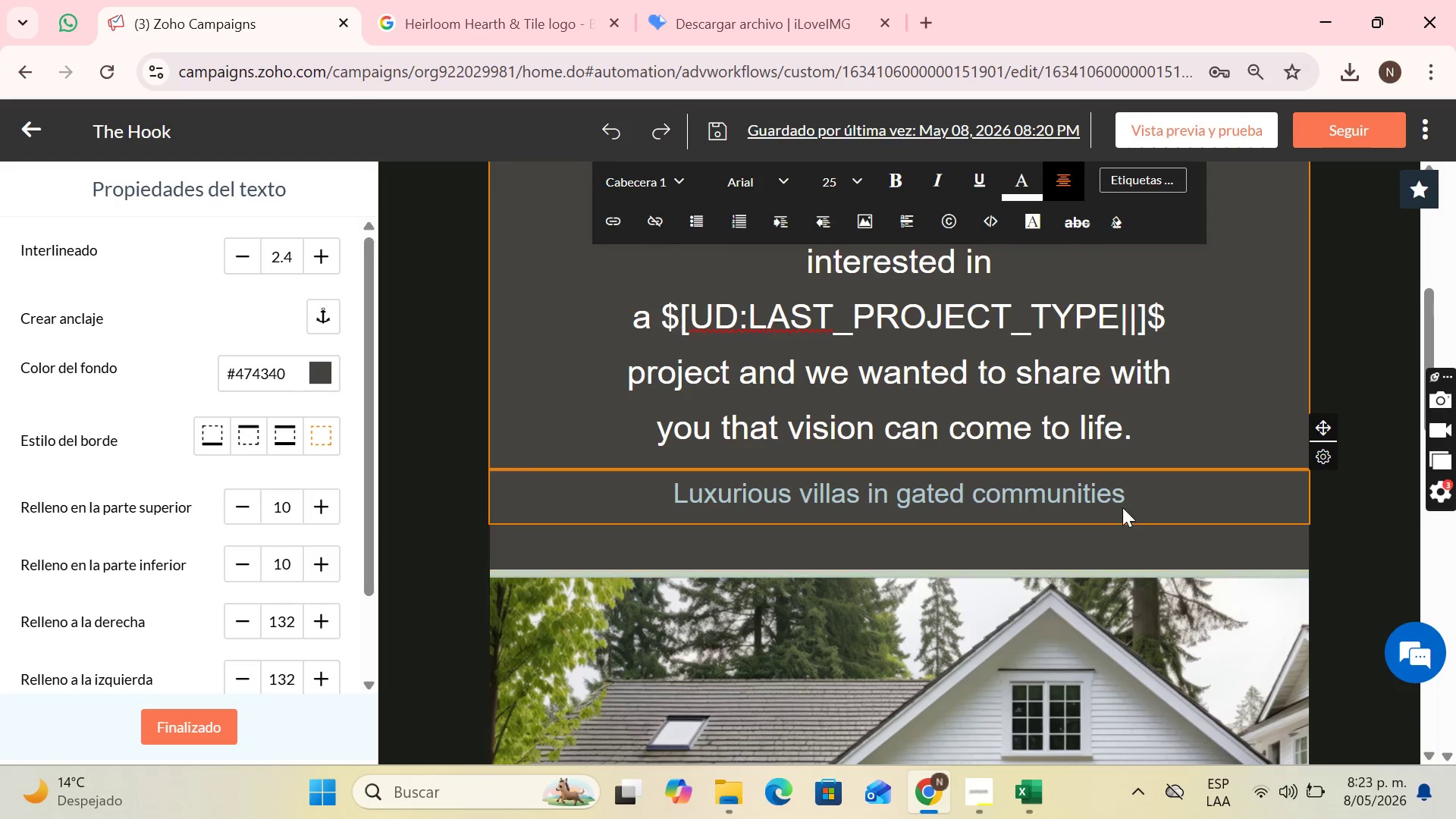 
left_click([1148, 483])
 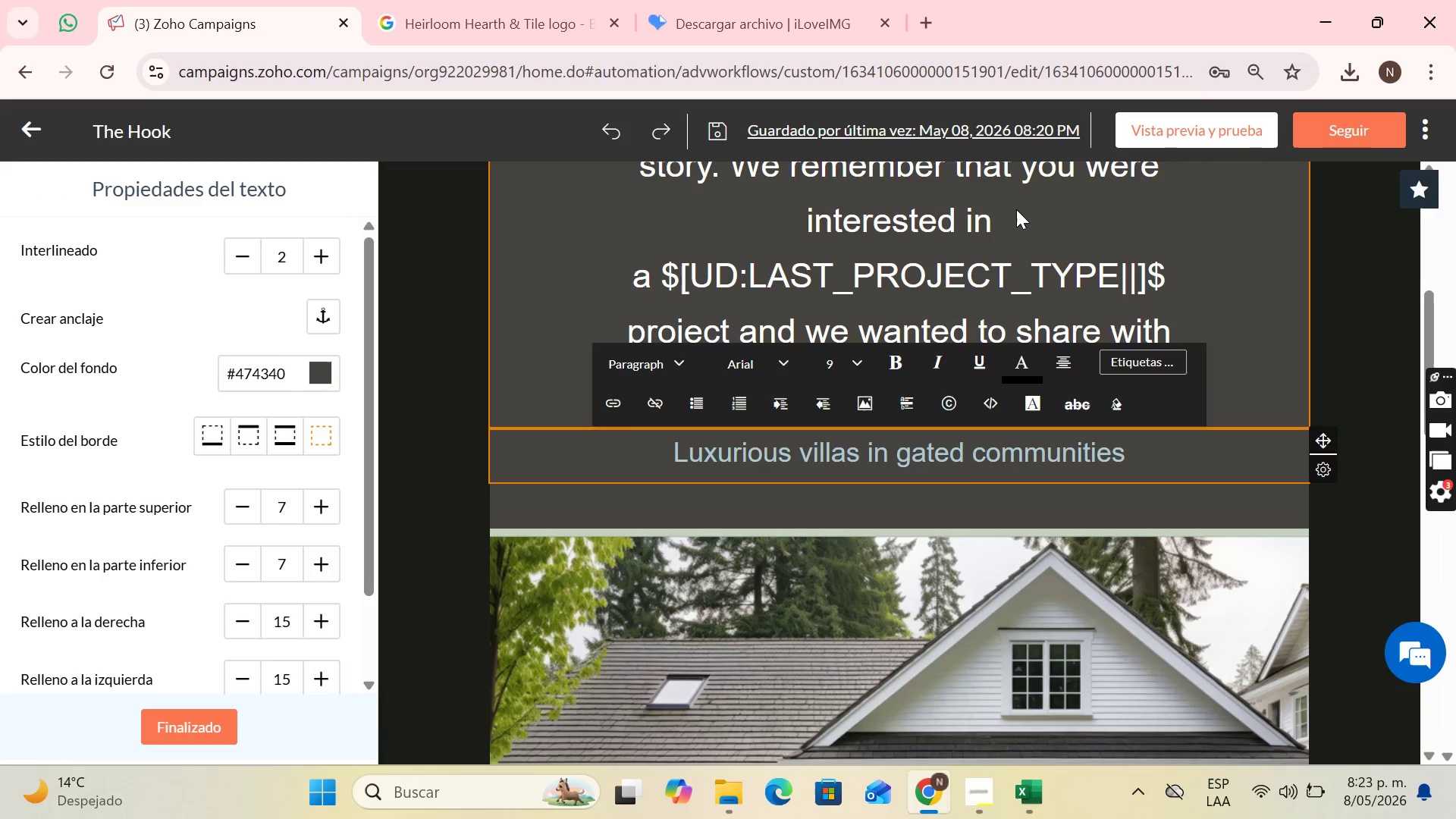 
left_click([1016, 214])
 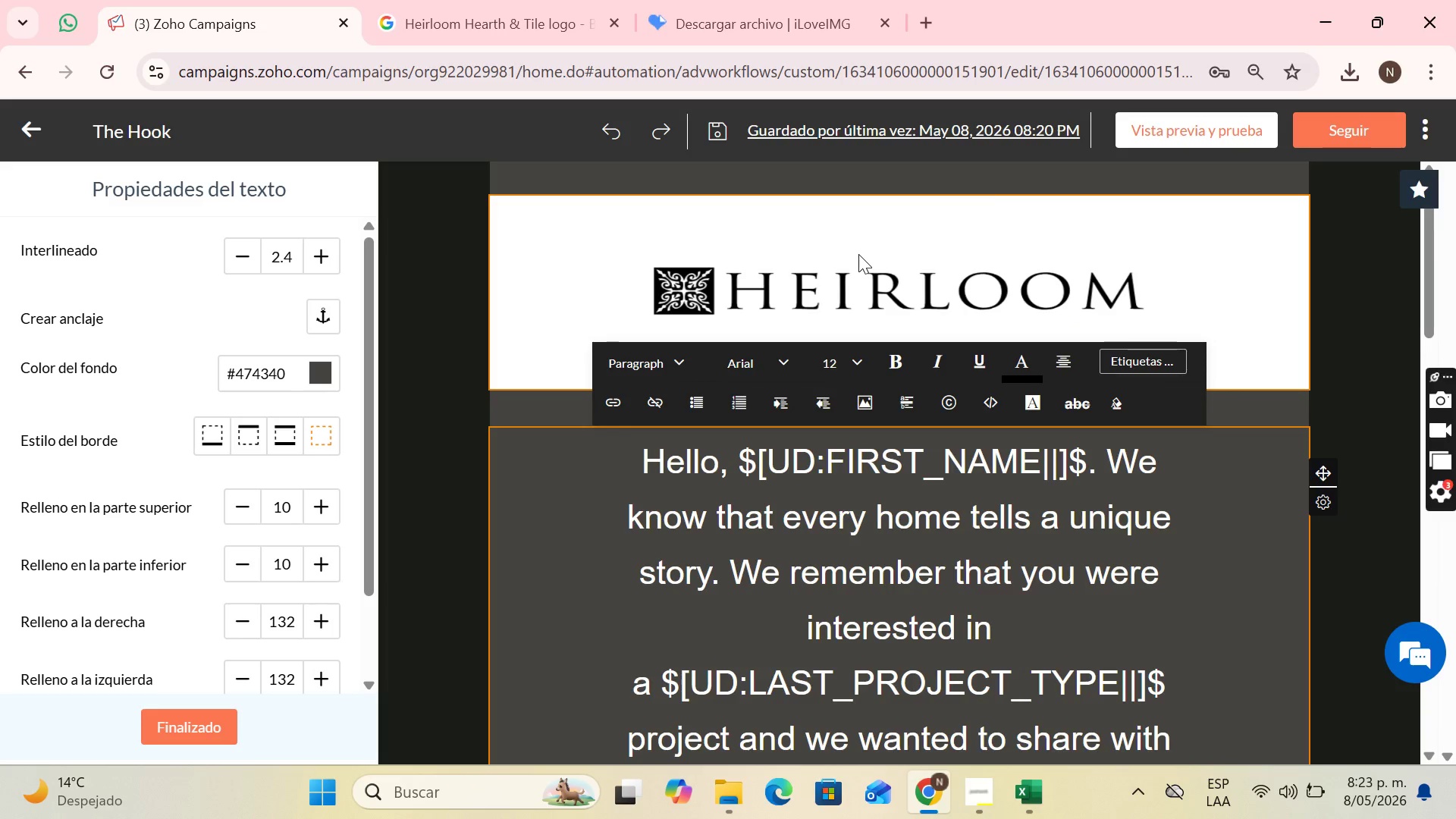 
scroll: coordinate [858, 254], scroll_direction: down, amount: 1.0
 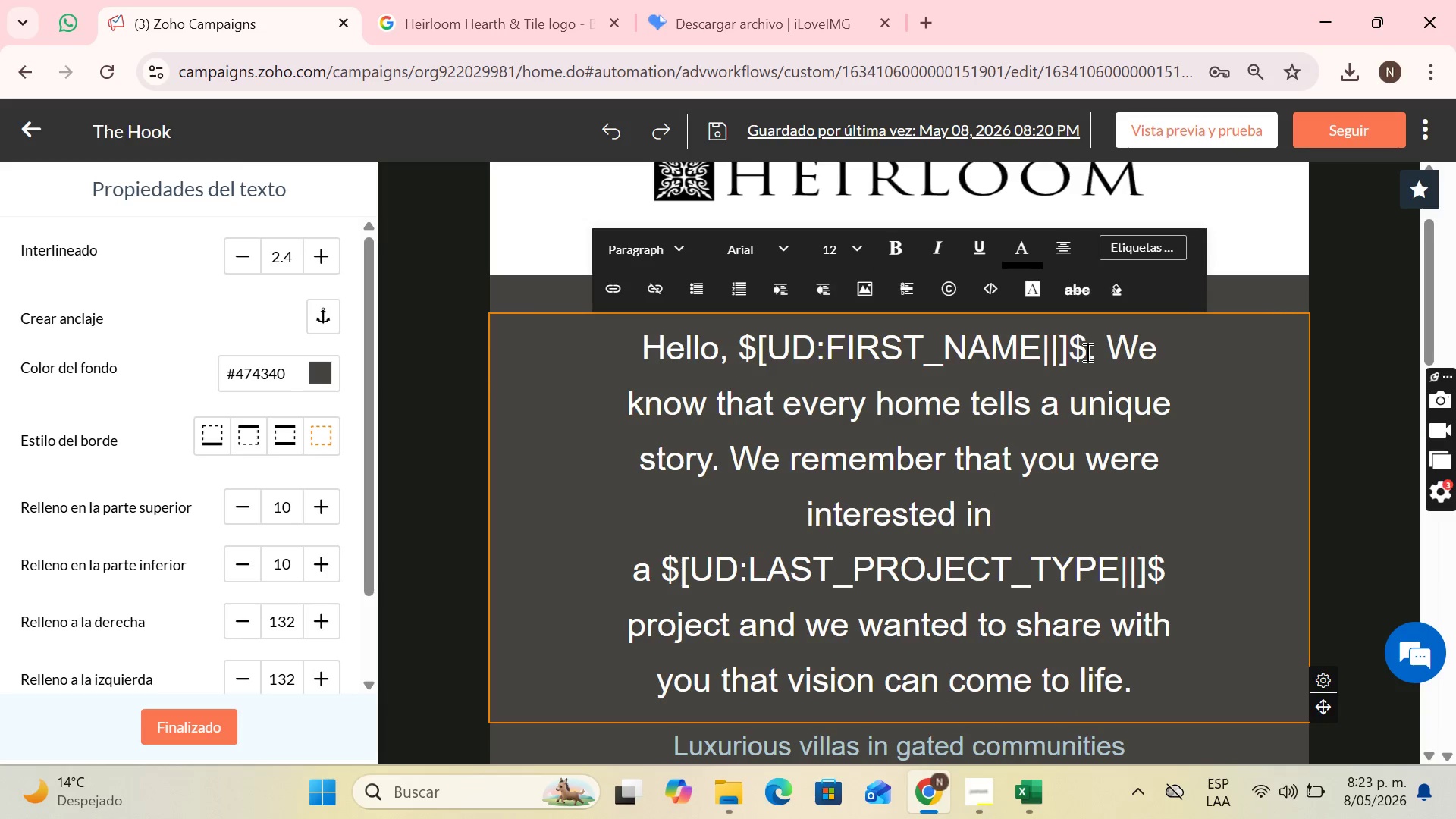 
left_click([1086, 352])
 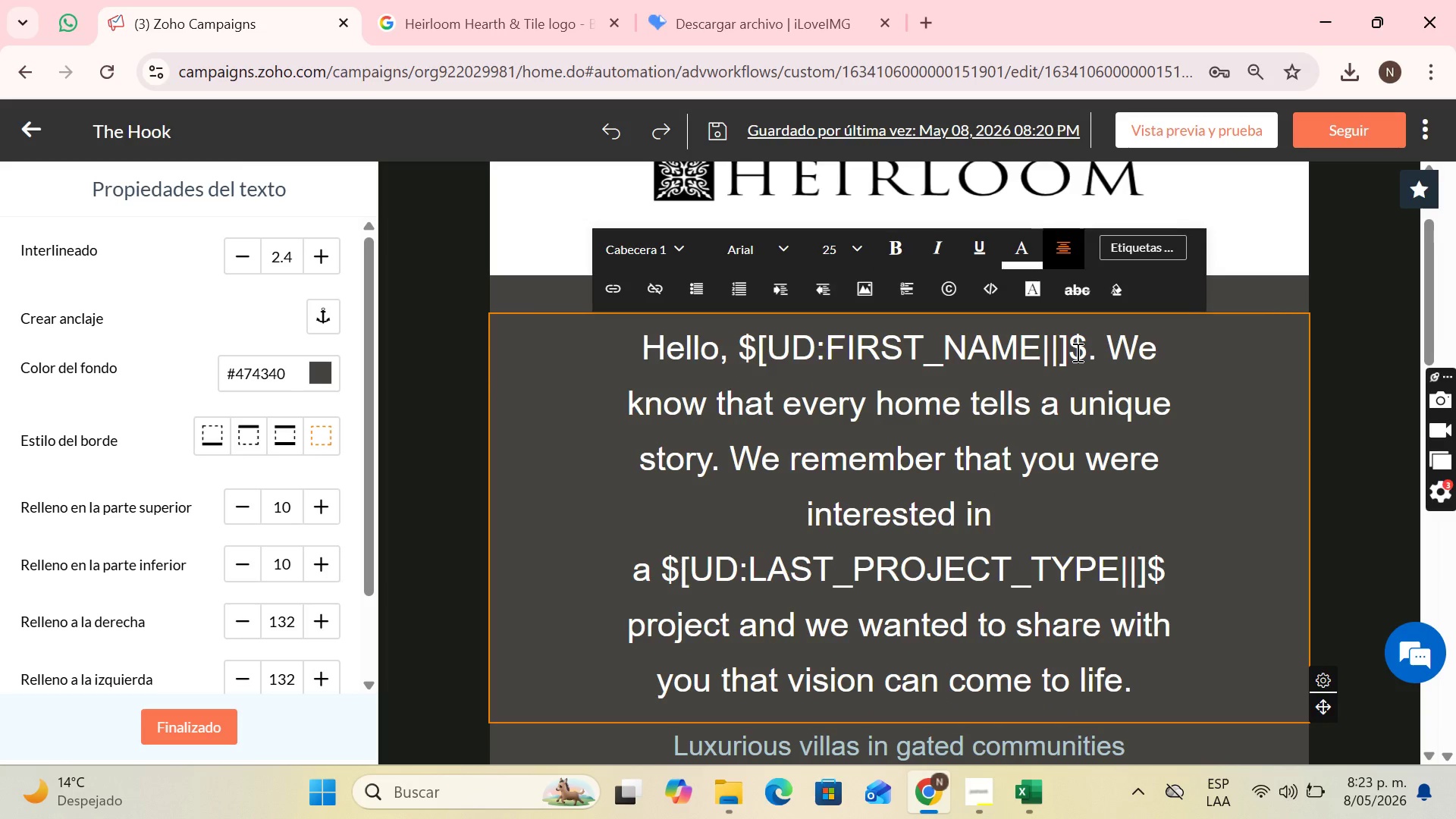 
key(Shift+1)
 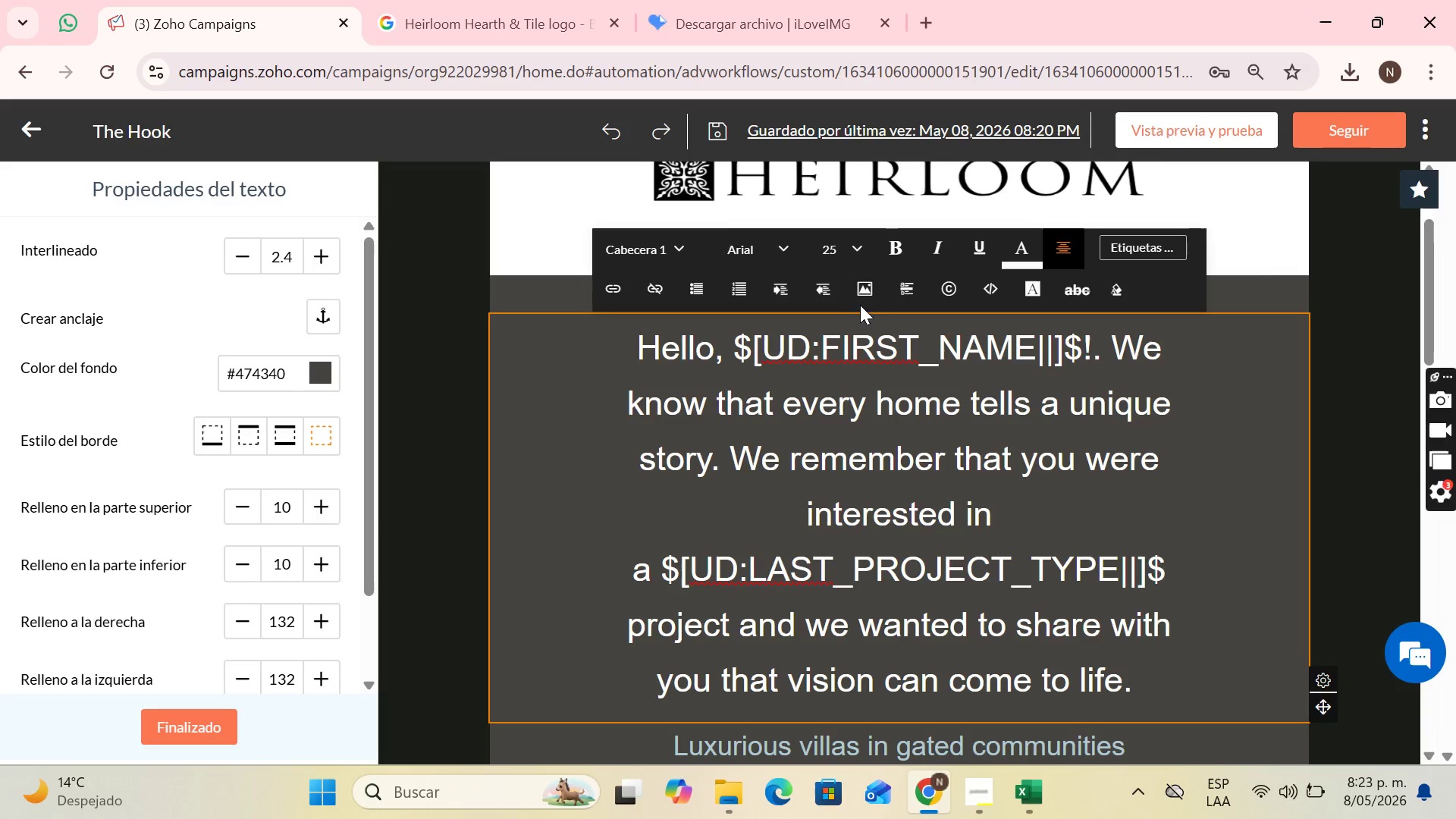 
scroll: coordinate [1138, 569], scroll_direction: down, amount: 2.0
 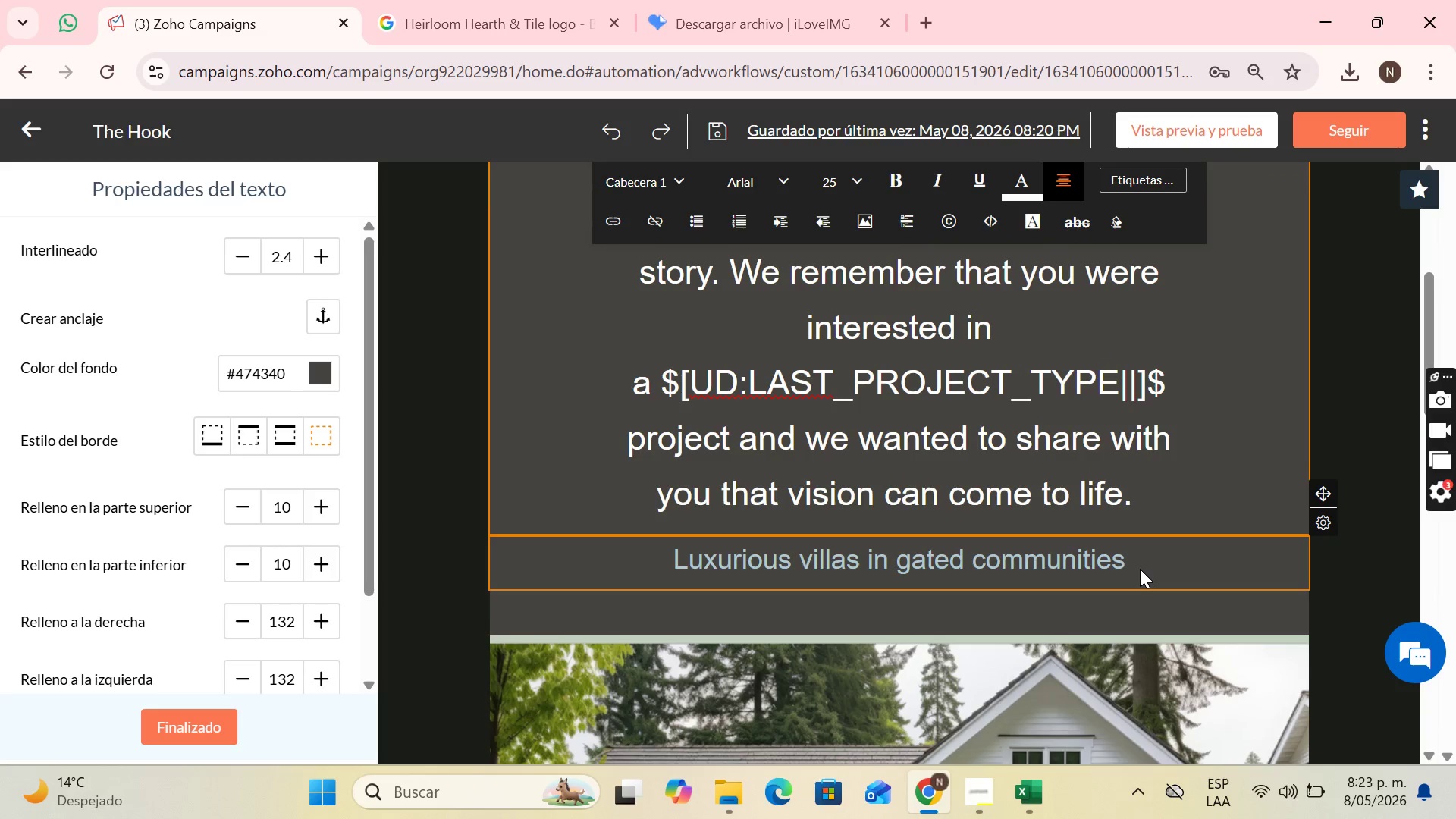 
scroll: coordinate [1140, 569], scroll_direction: up, amount: 2.0
 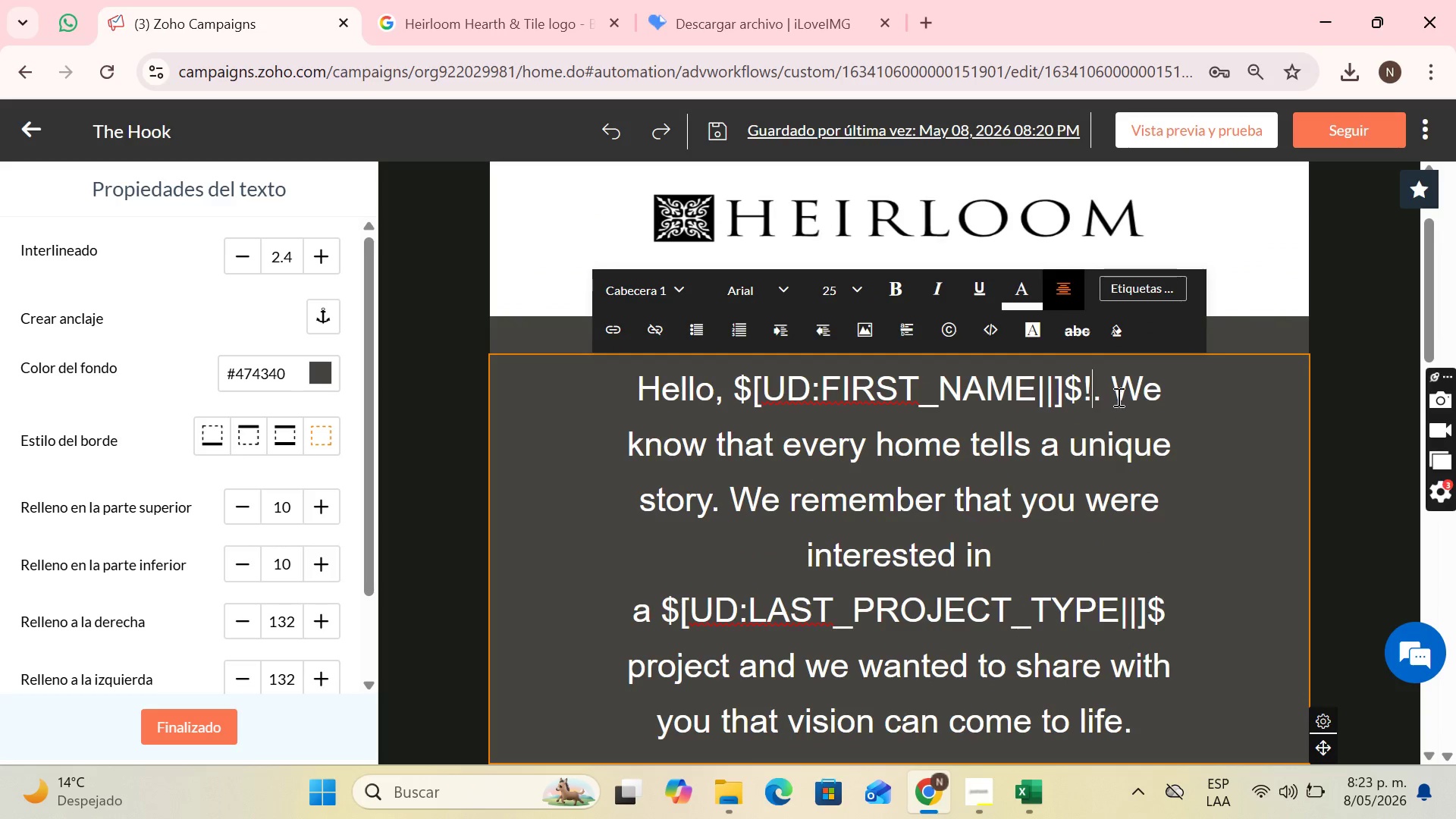 
left_click([1112, 391])
 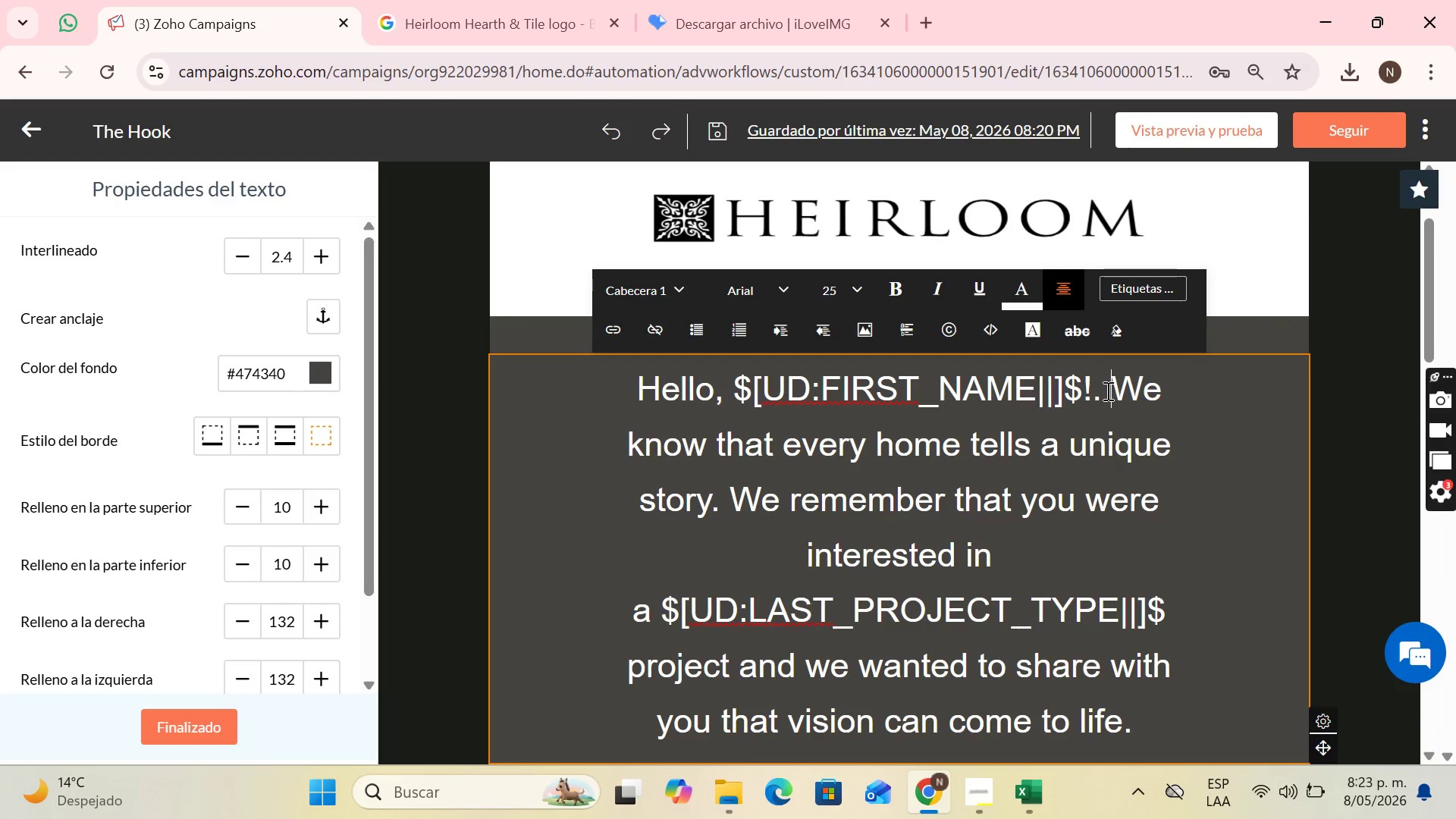 
left_click([1106, 391])
 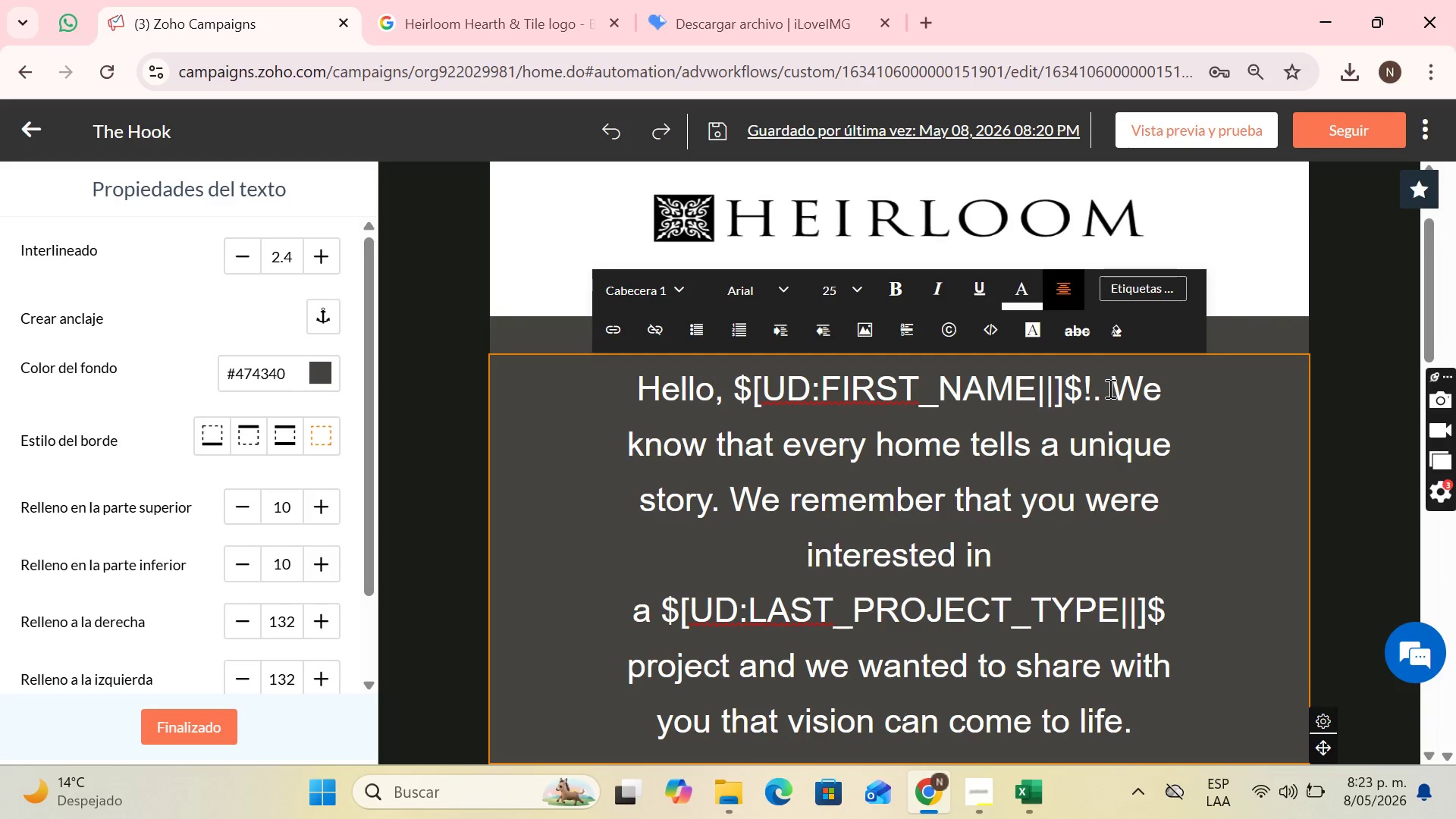 
left_click([1109, 388])
 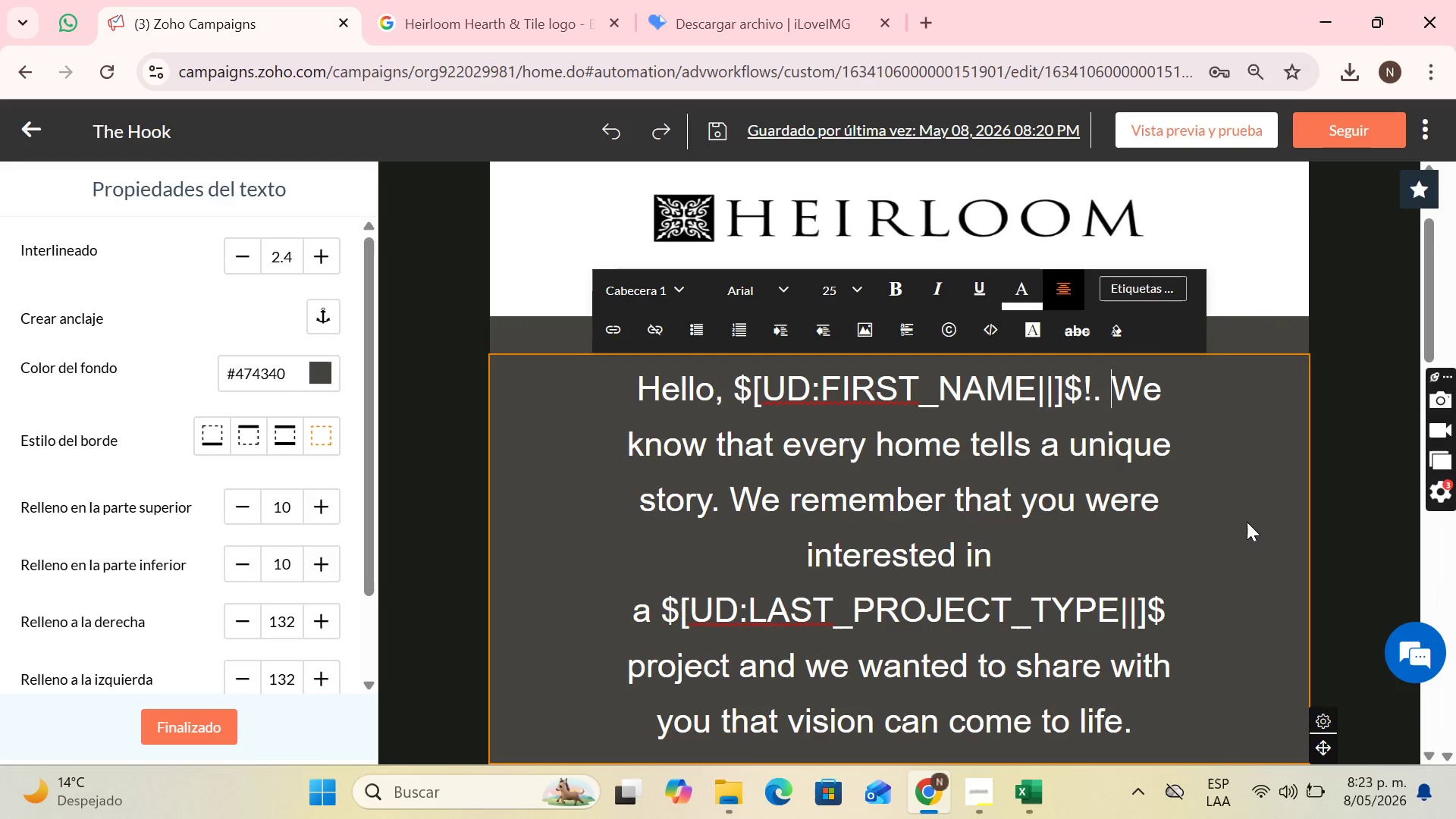 
key(Backspace)
 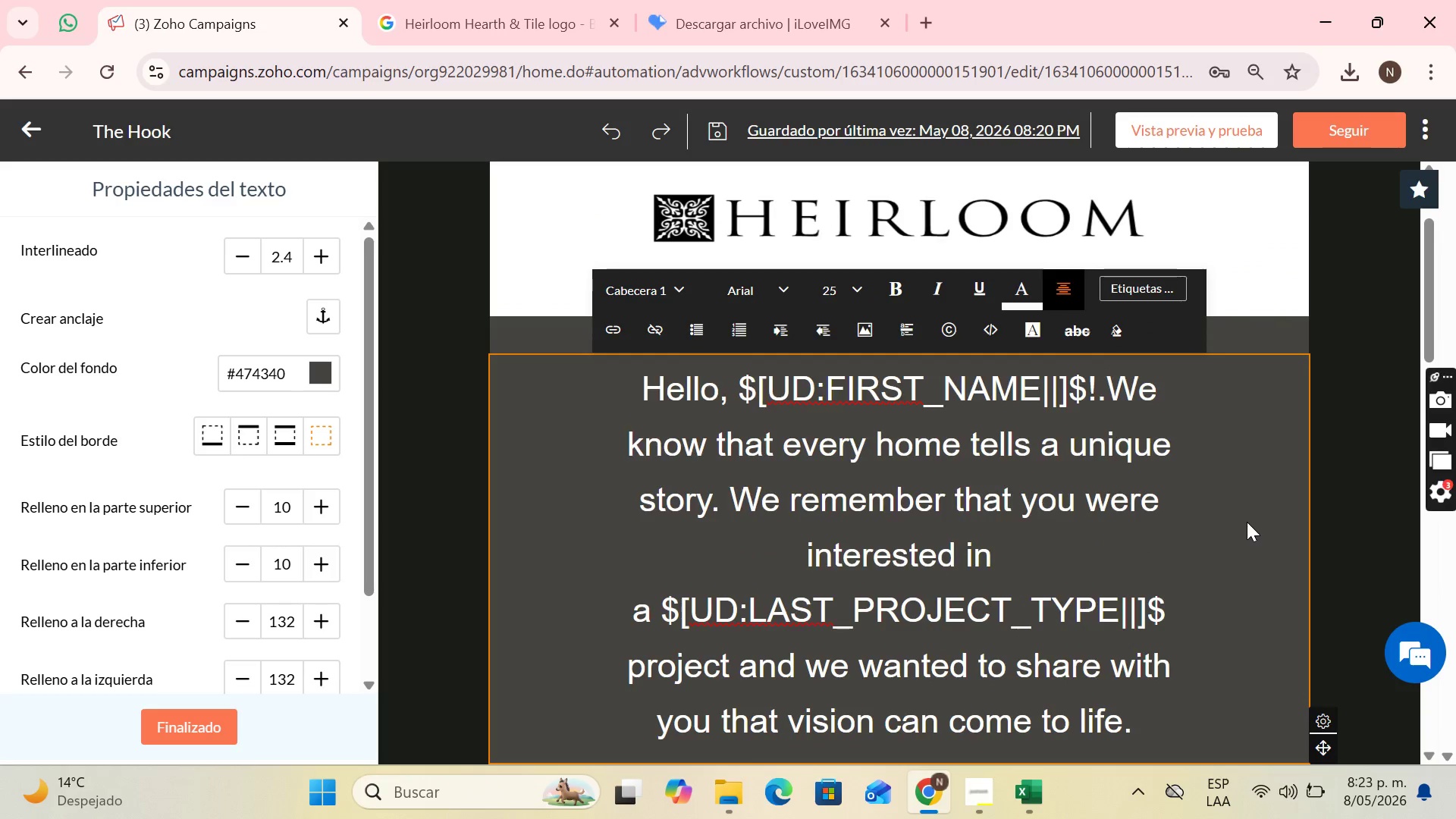 
key(Enter)
 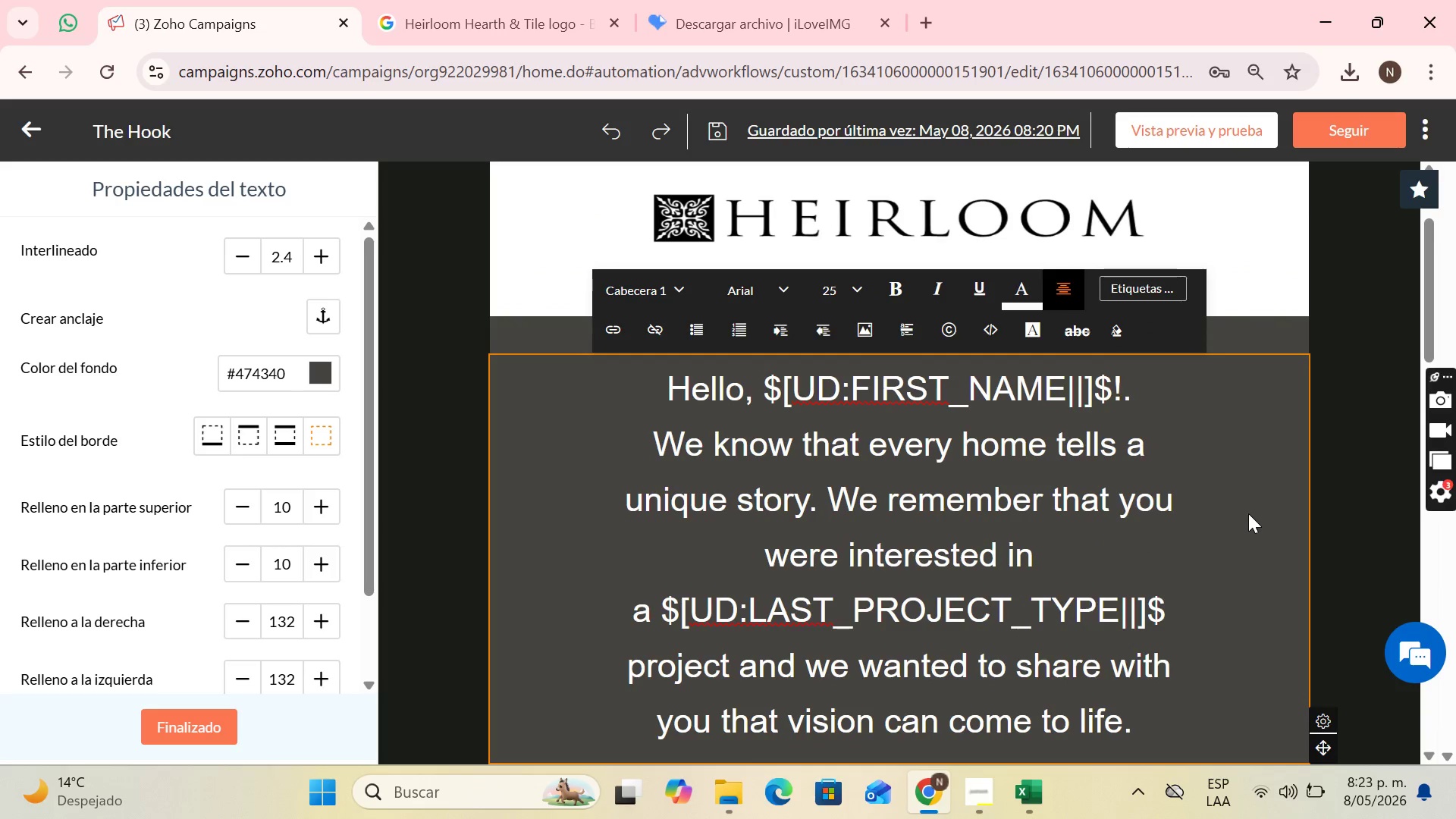 
left_click([1151, 382])
 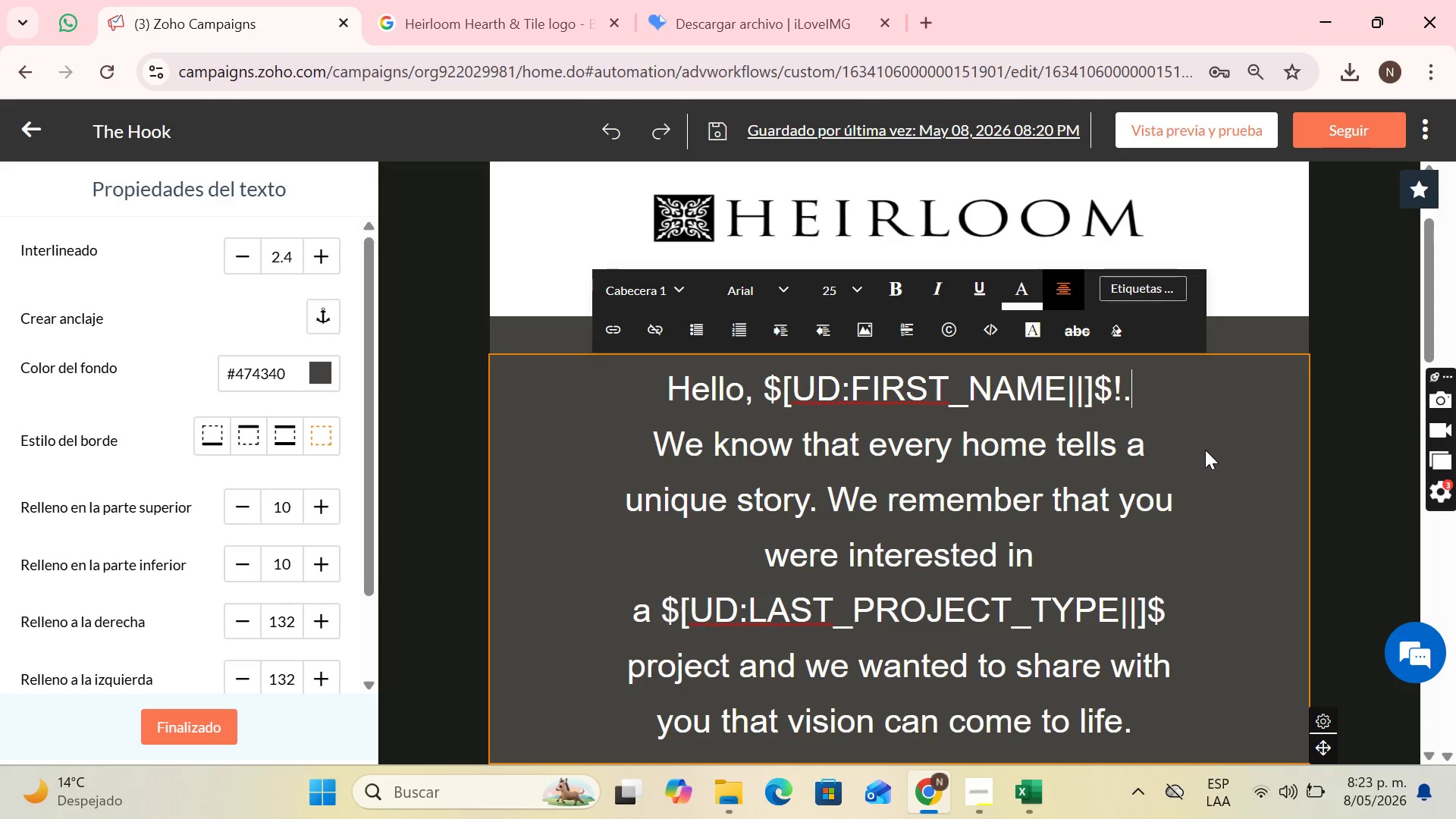 
scroll: coordinate [1077, 481], scroll_direction: none, amount: 0.0
 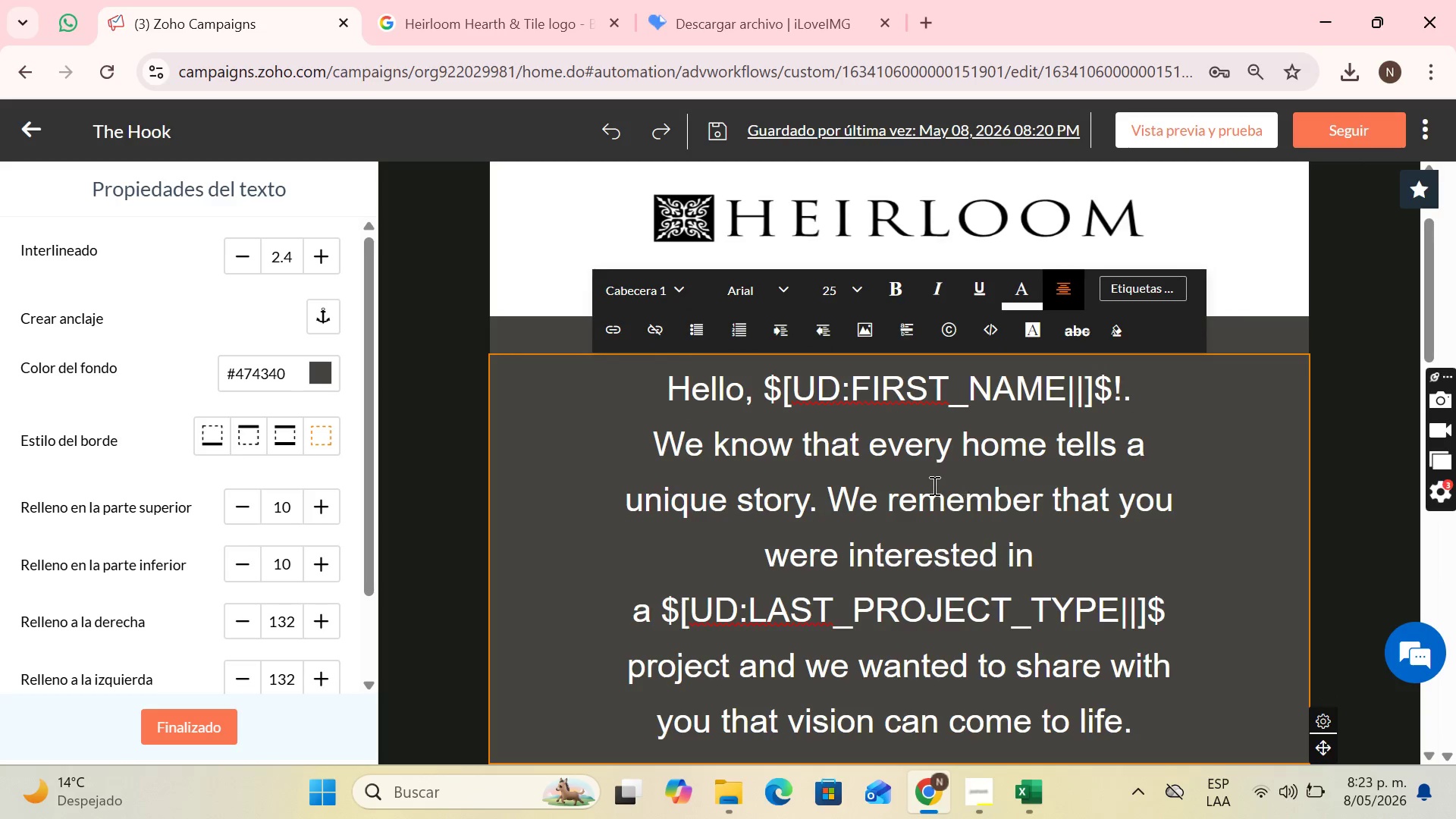 
left_click([933, 485])
 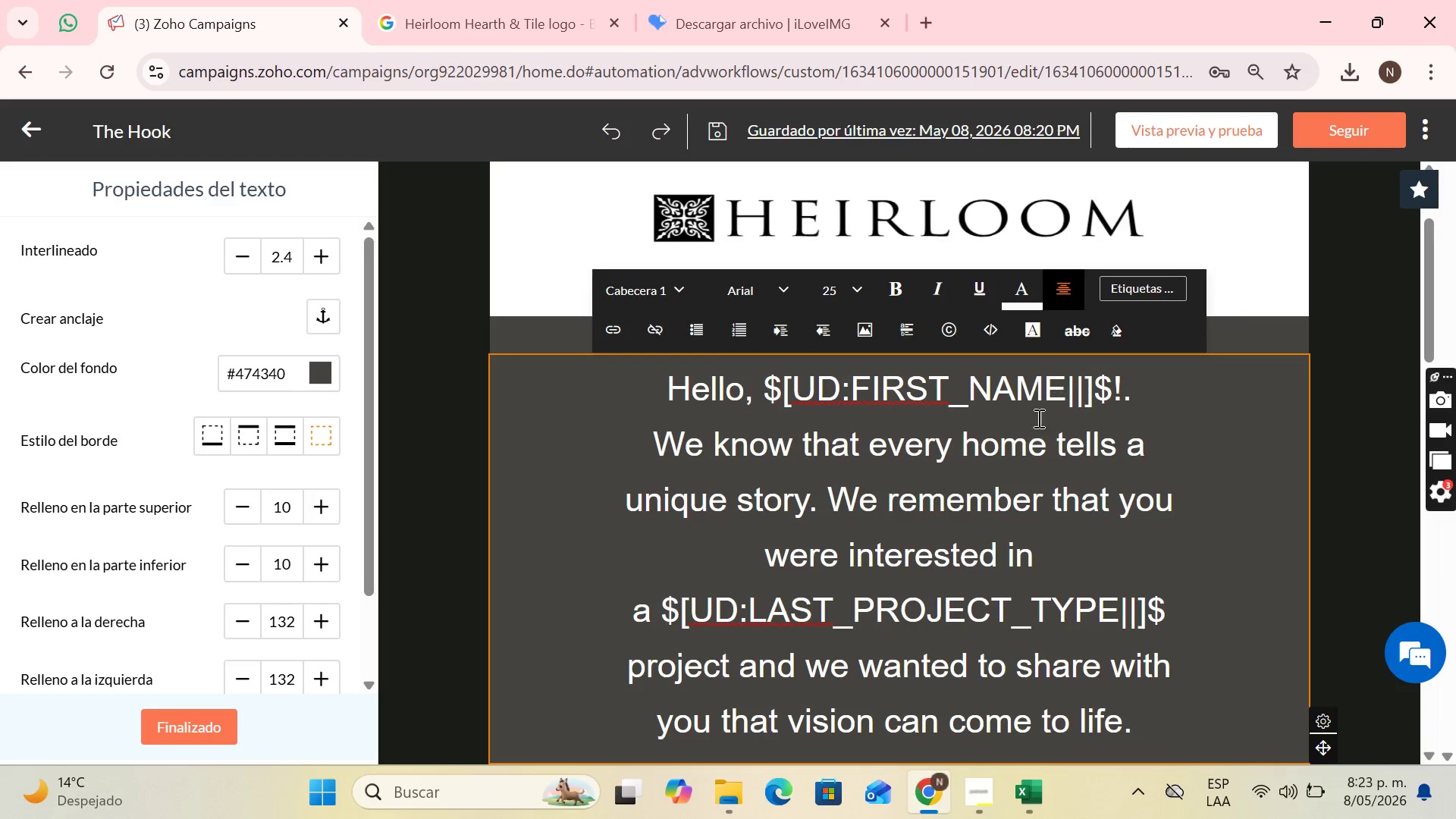 
left_click([943, 458])
 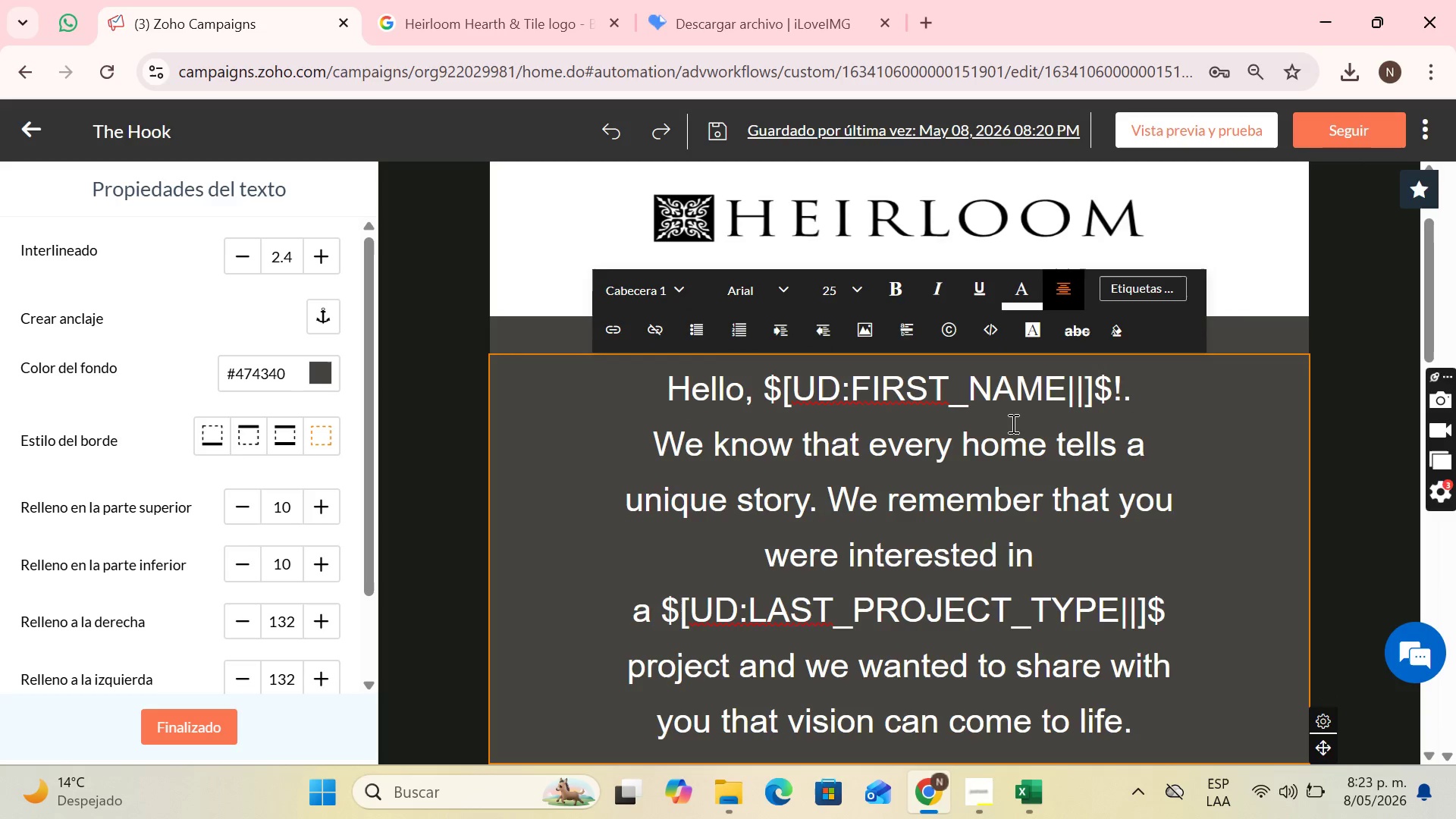 
left_click([1012, 422])
 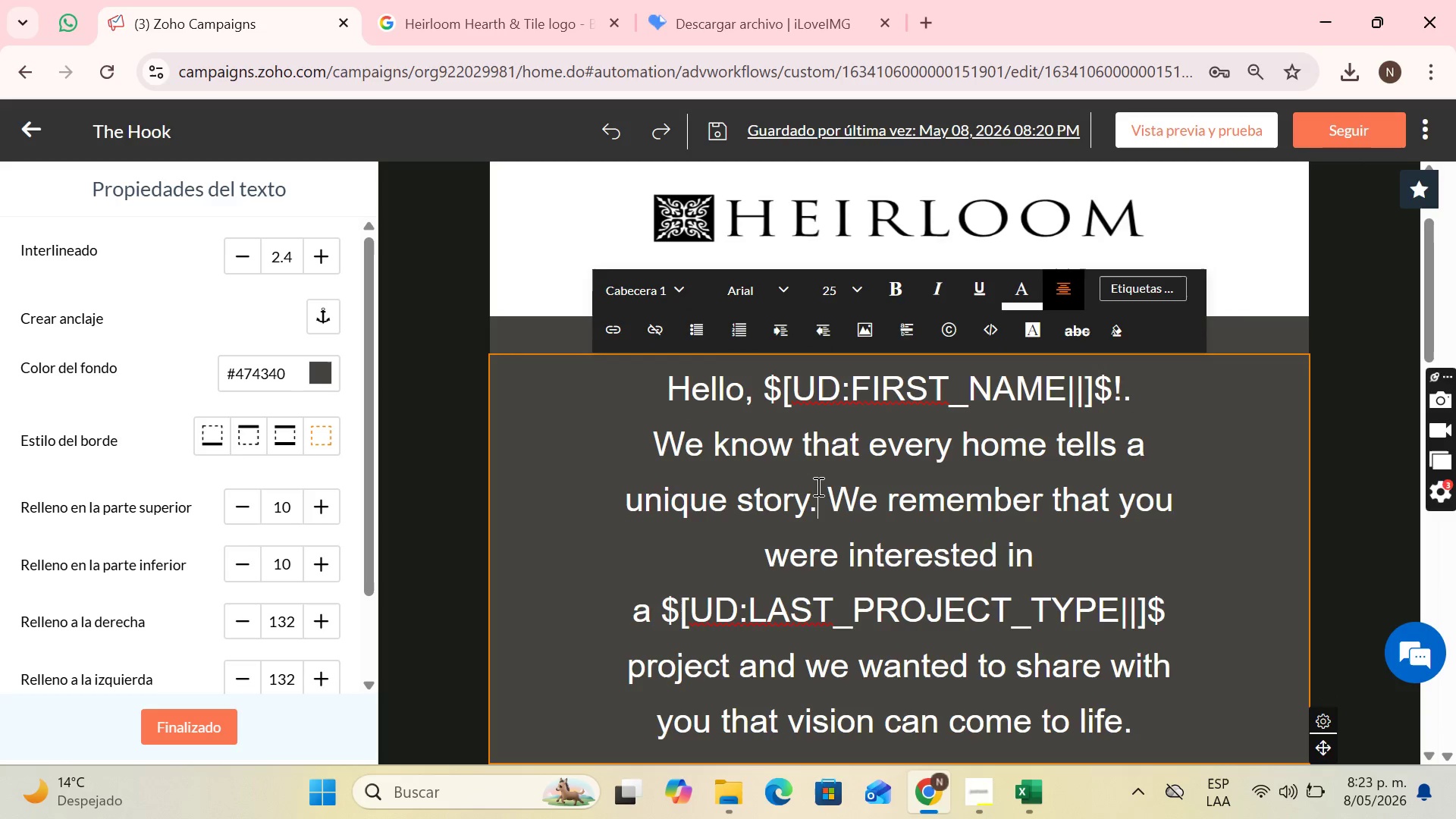 
double_click([856, 510])
 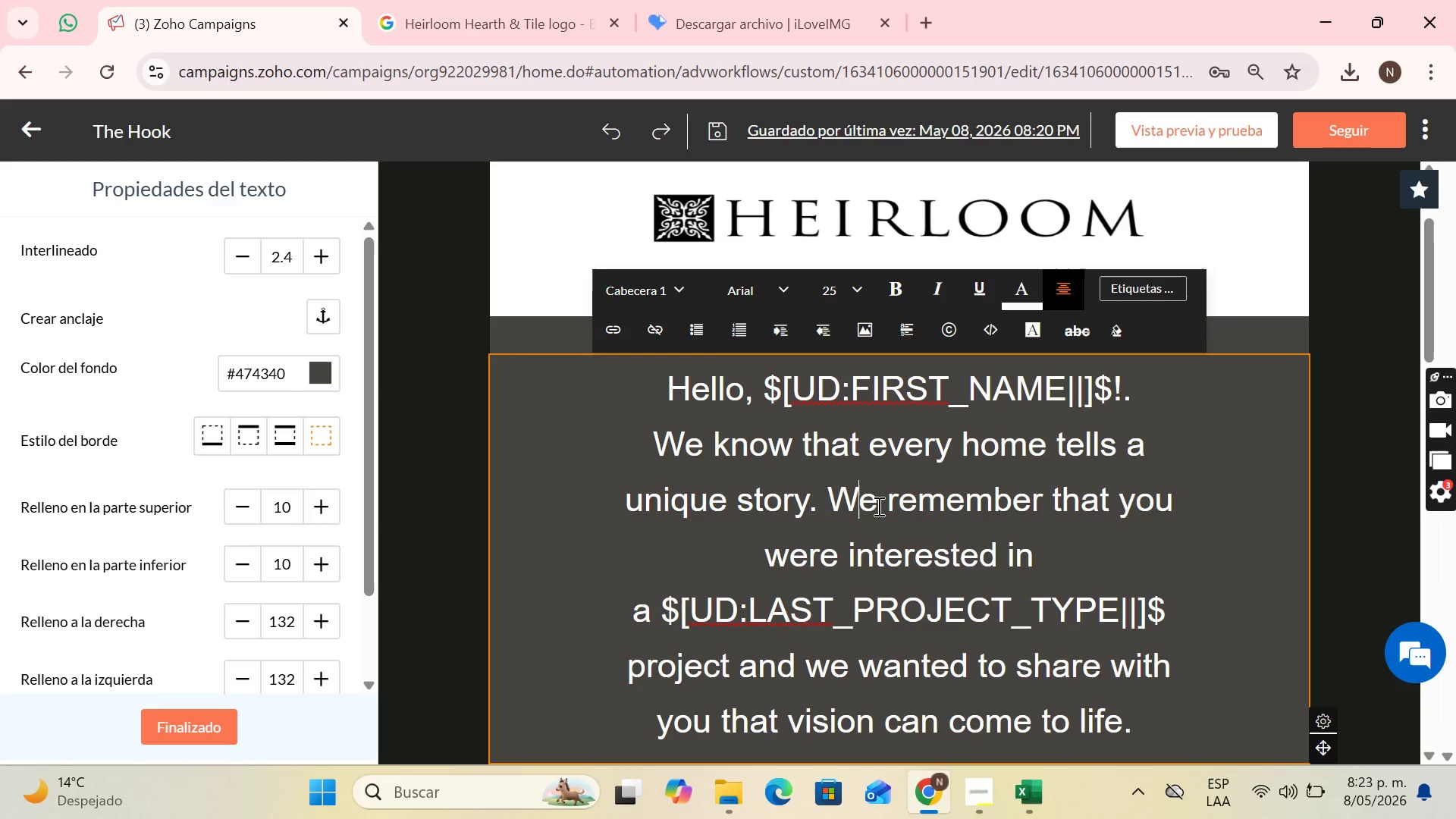 
triple_click([879, 505])
 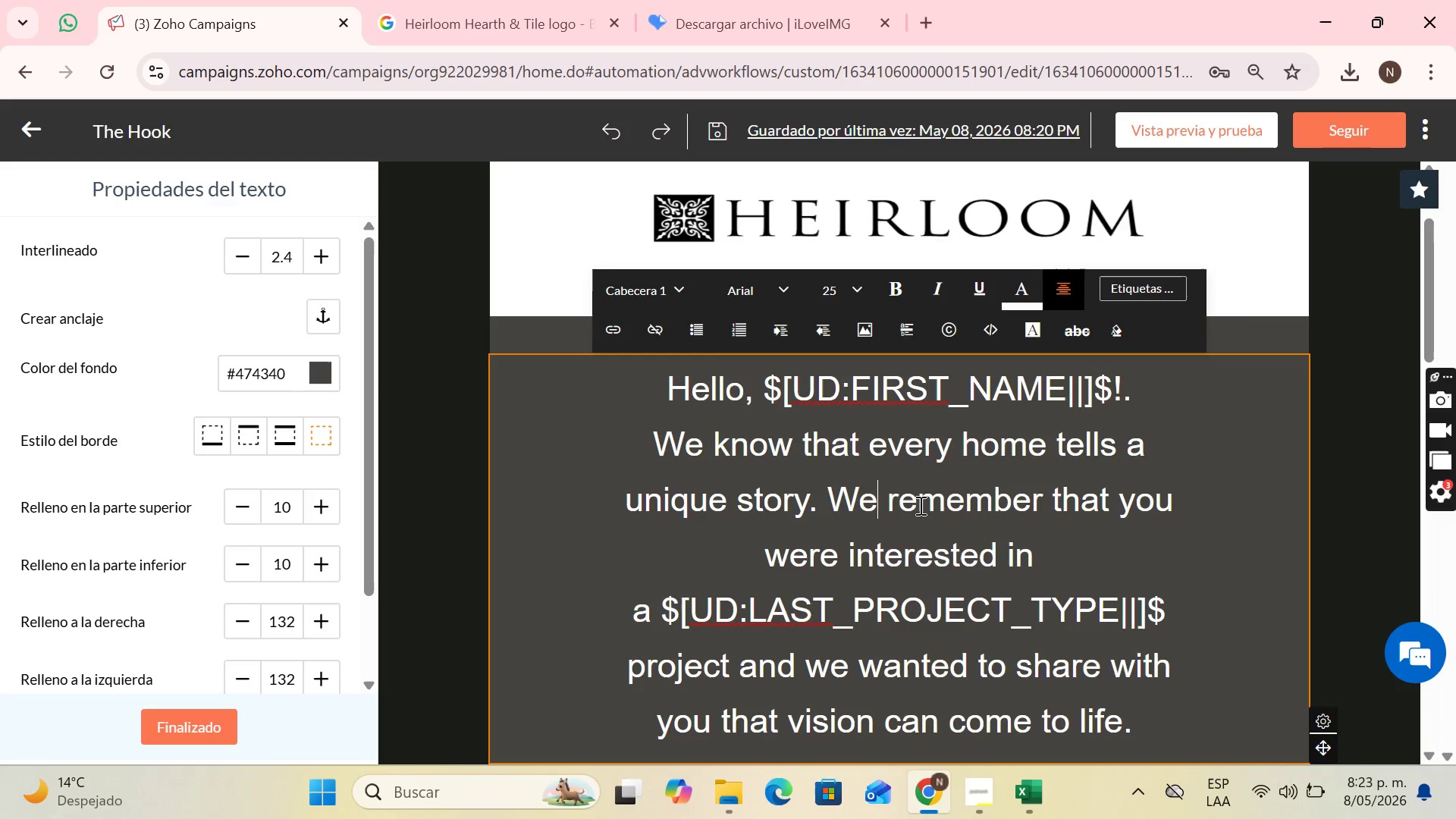 
triple_click([927, 503])
 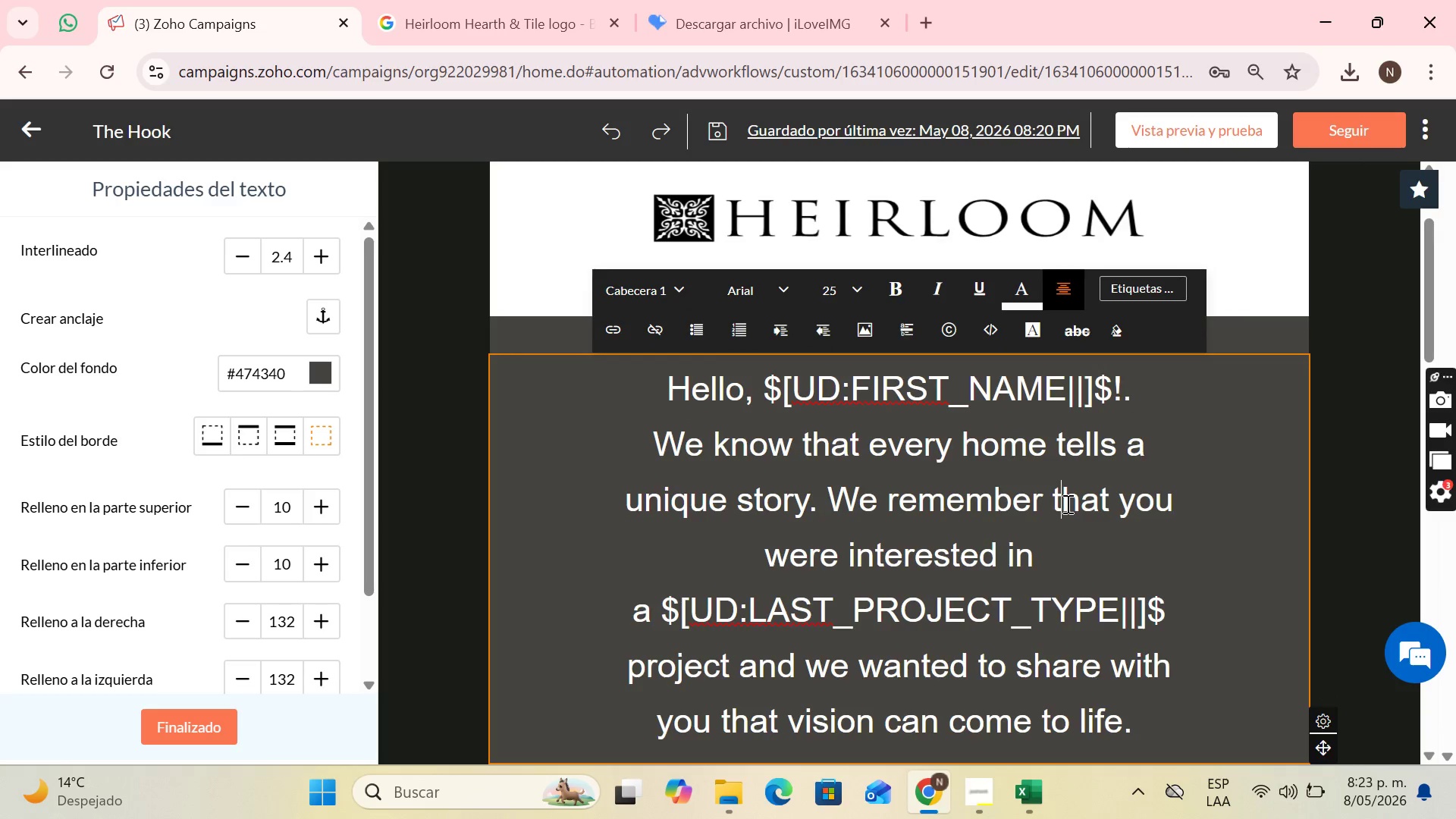 
triple_click([1125, 501])
 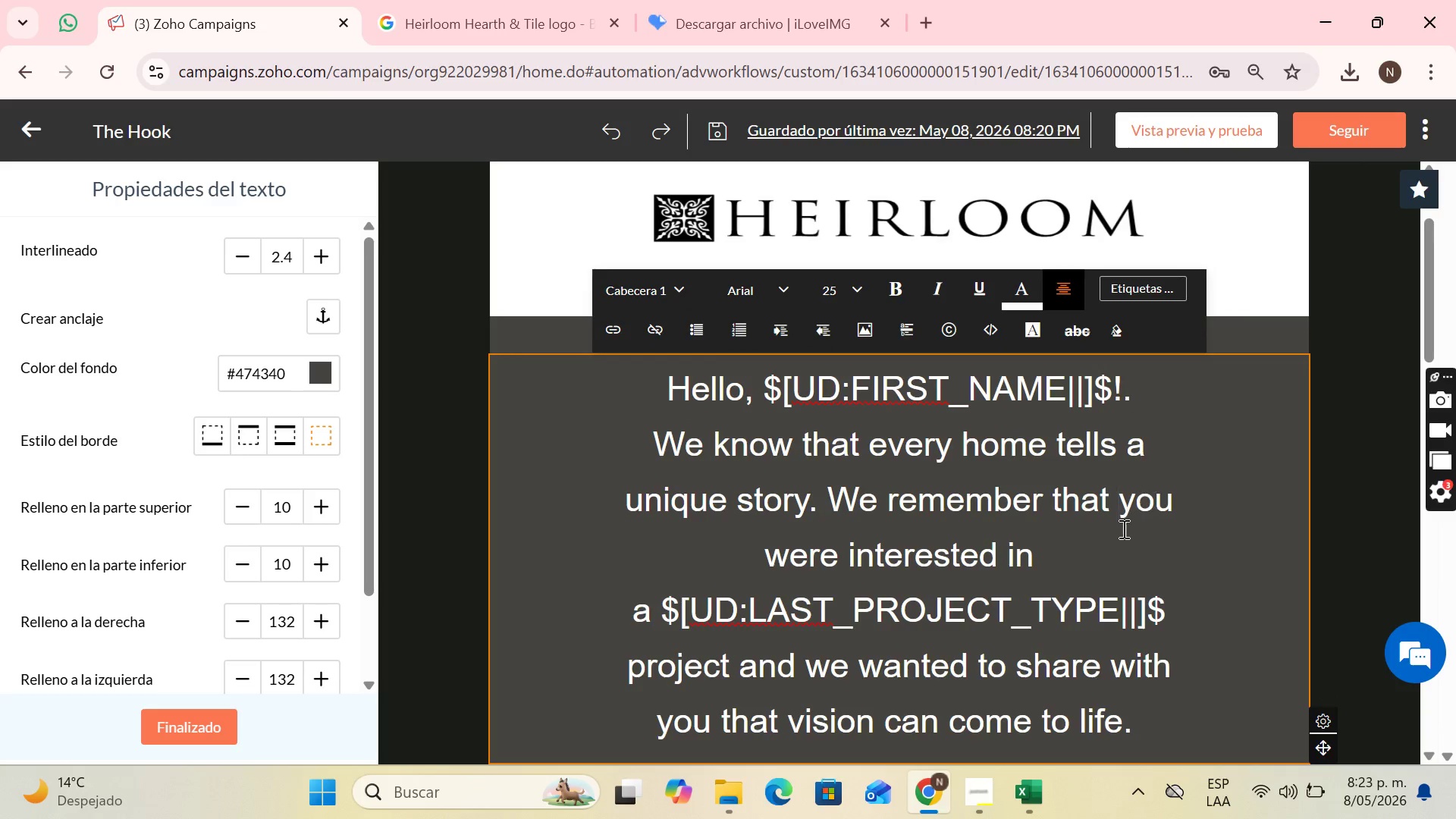 
left_click([1088, 575])
 